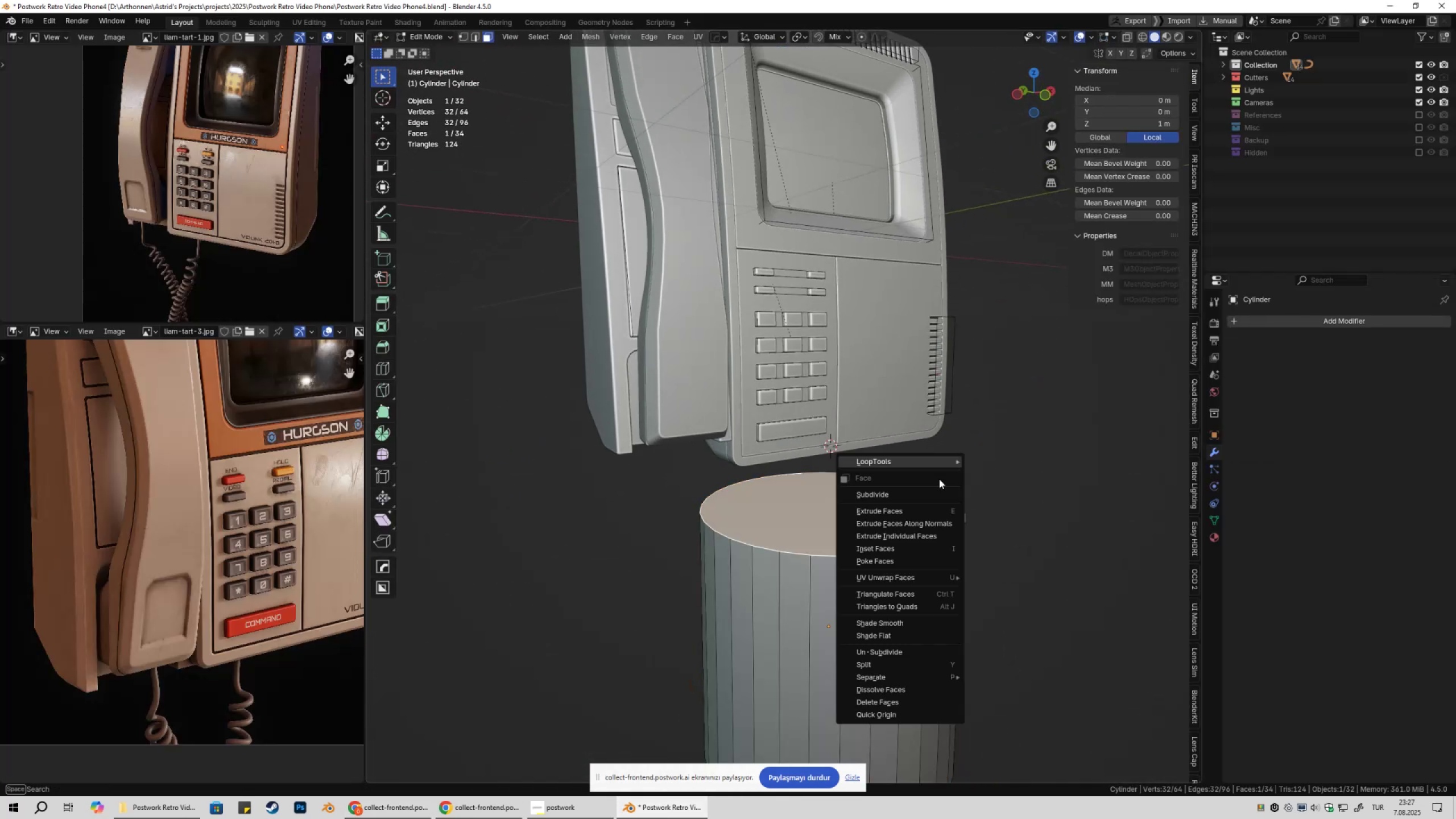 
right_click([939, 479])
 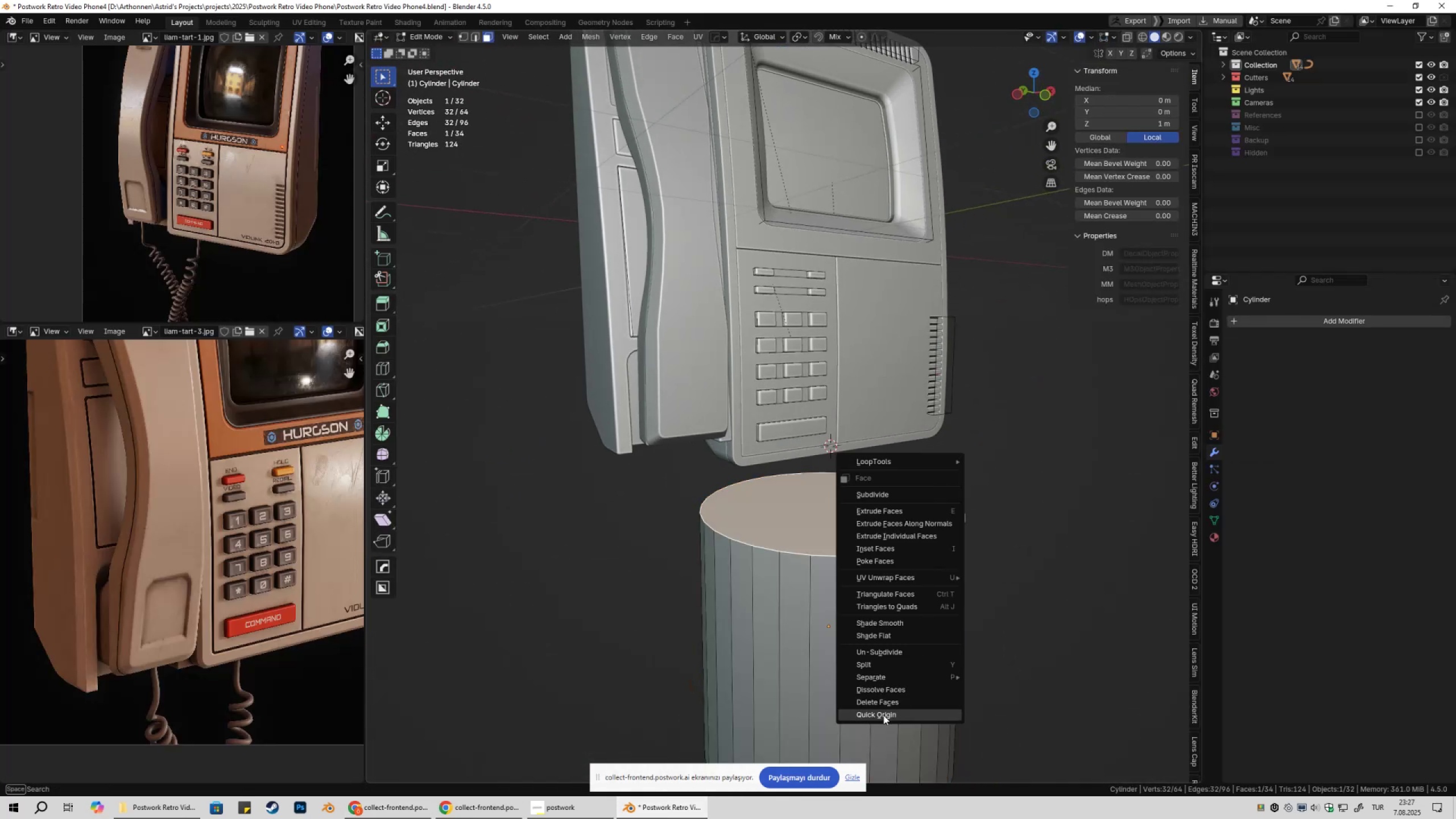 
key(Tab)
 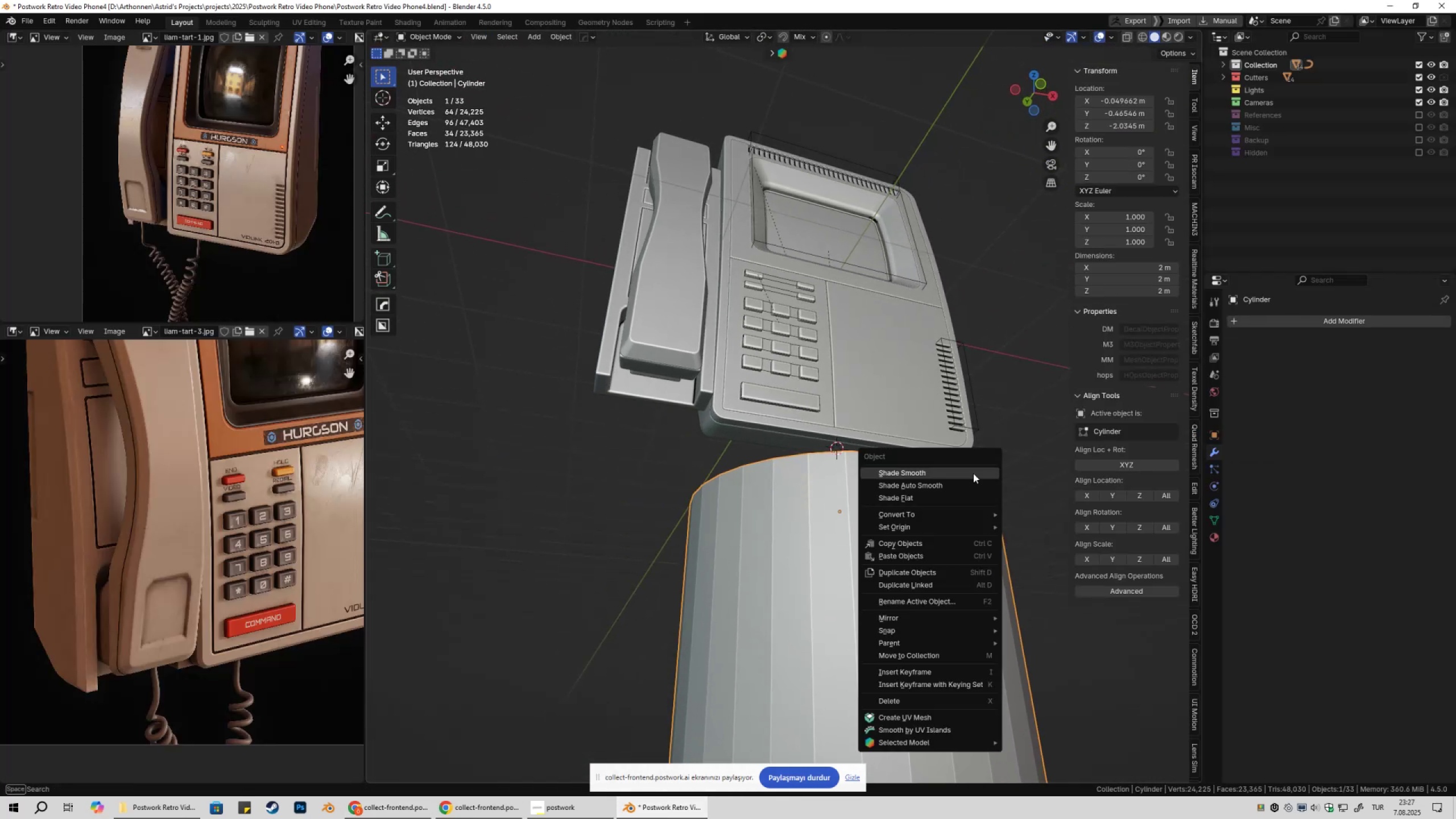 
left_click([967, 483])
 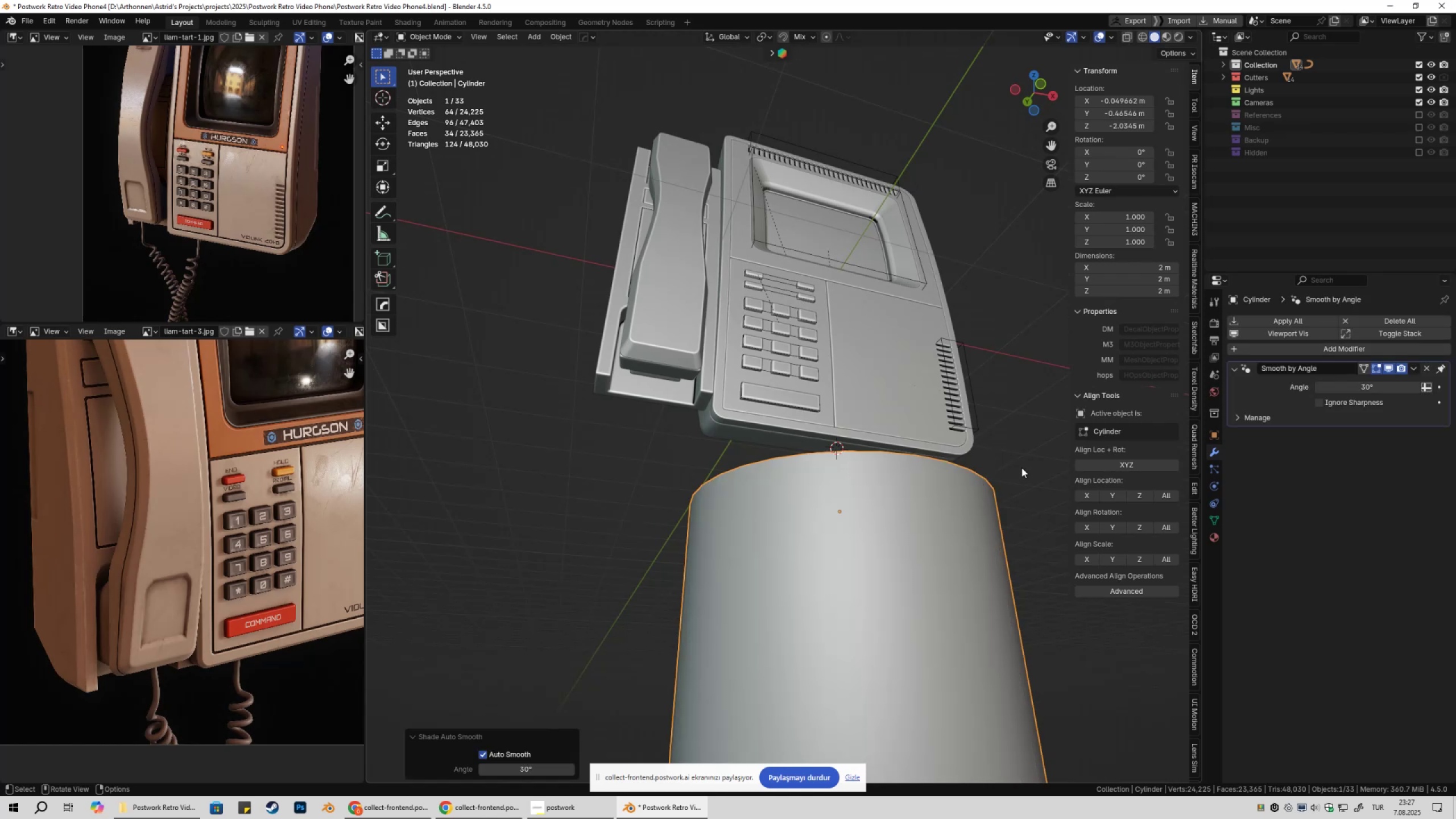 
key(S)
 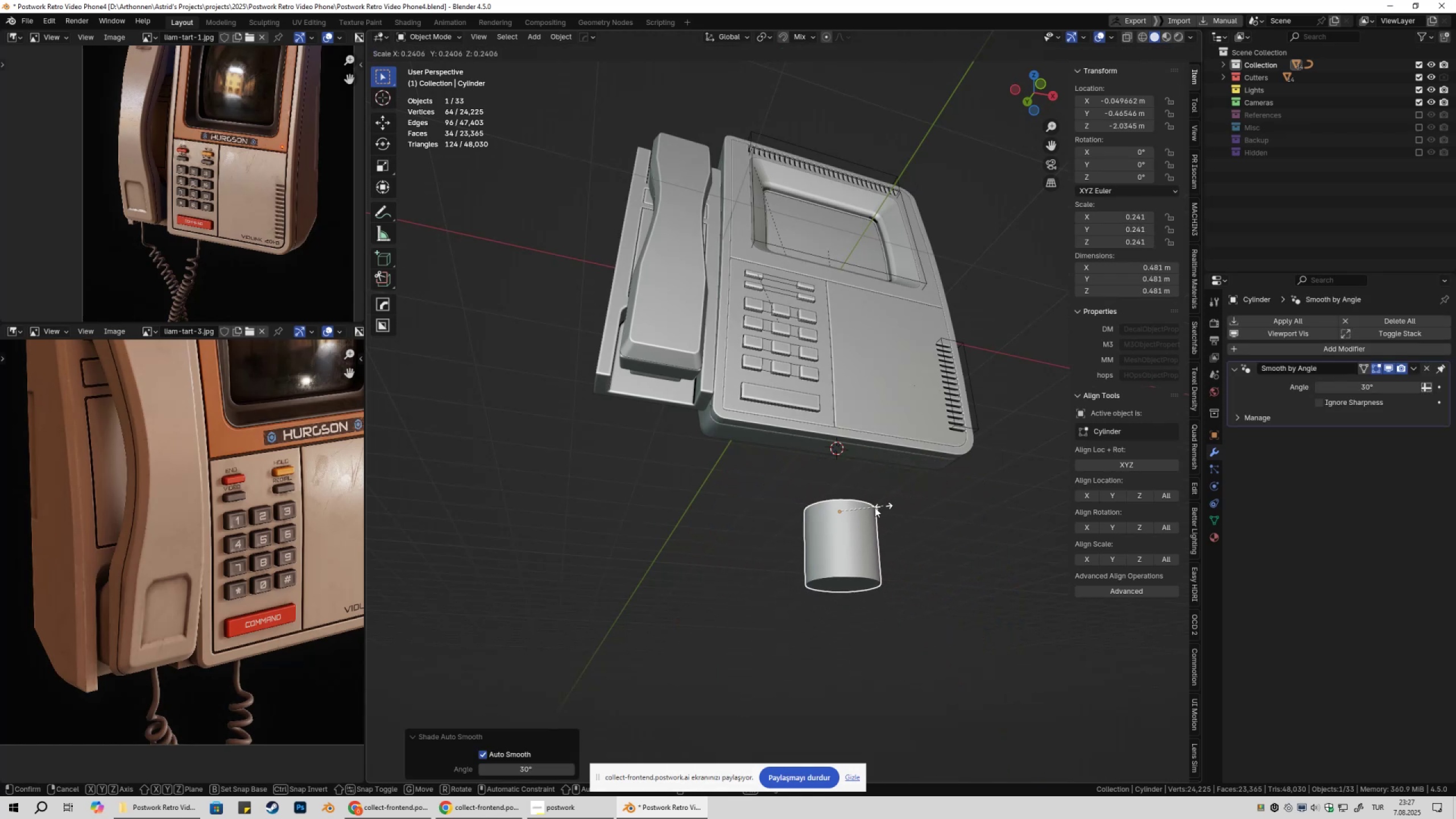 
left_click([865, 509])
 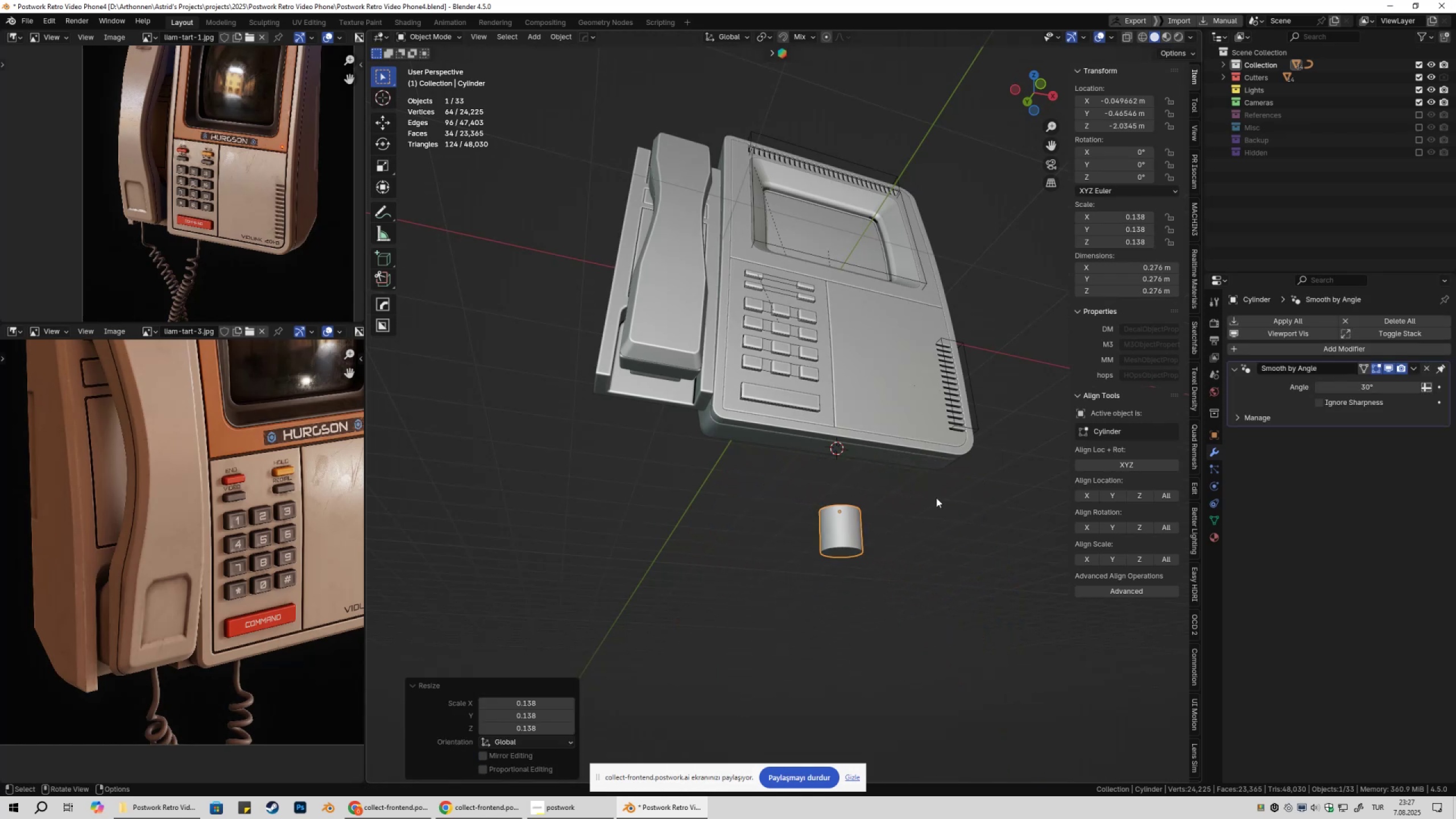 
type(sgz)
 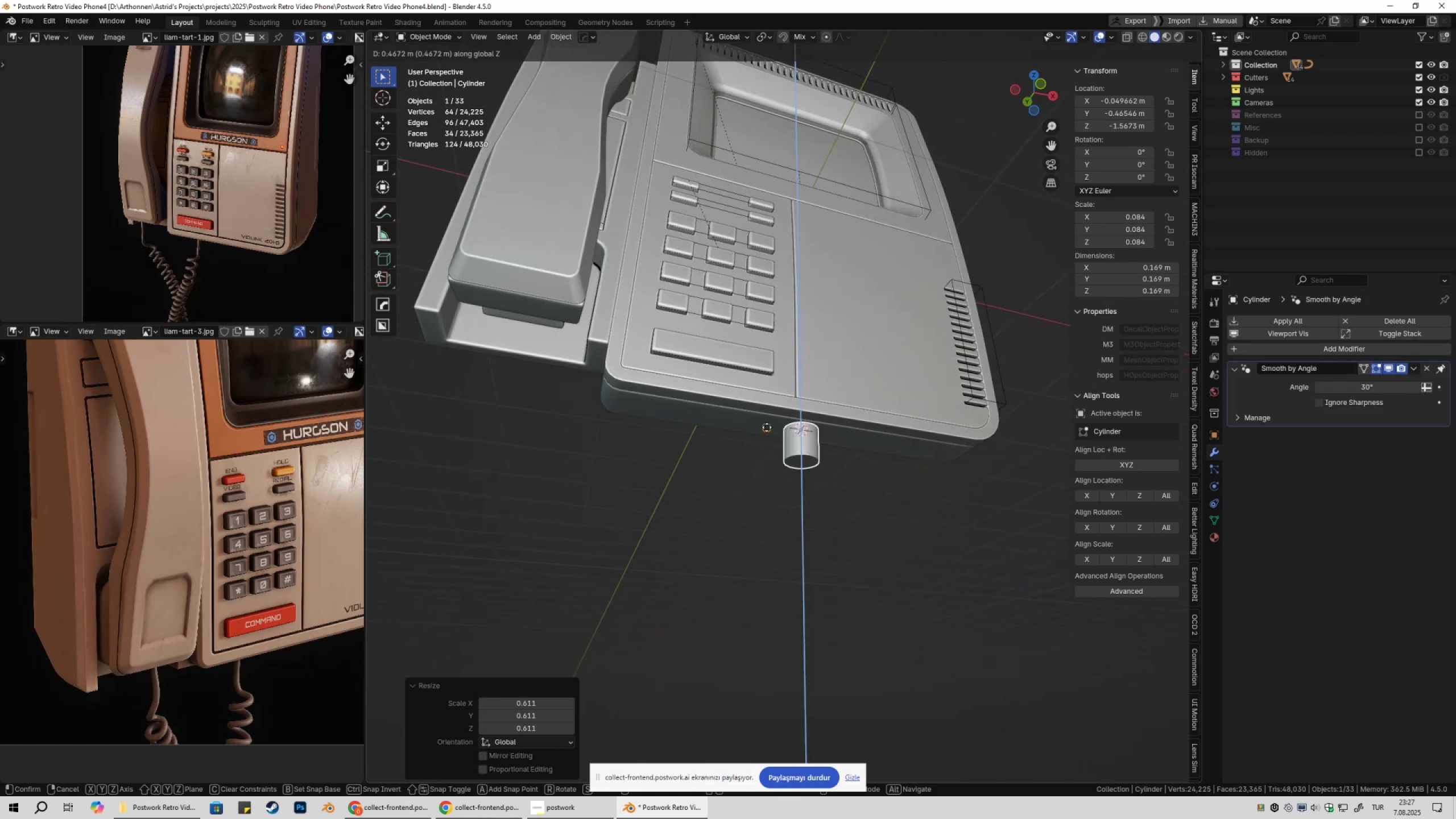 
scroll: coordinate [858, 441], scroll_direction: up, amount: 2.0
 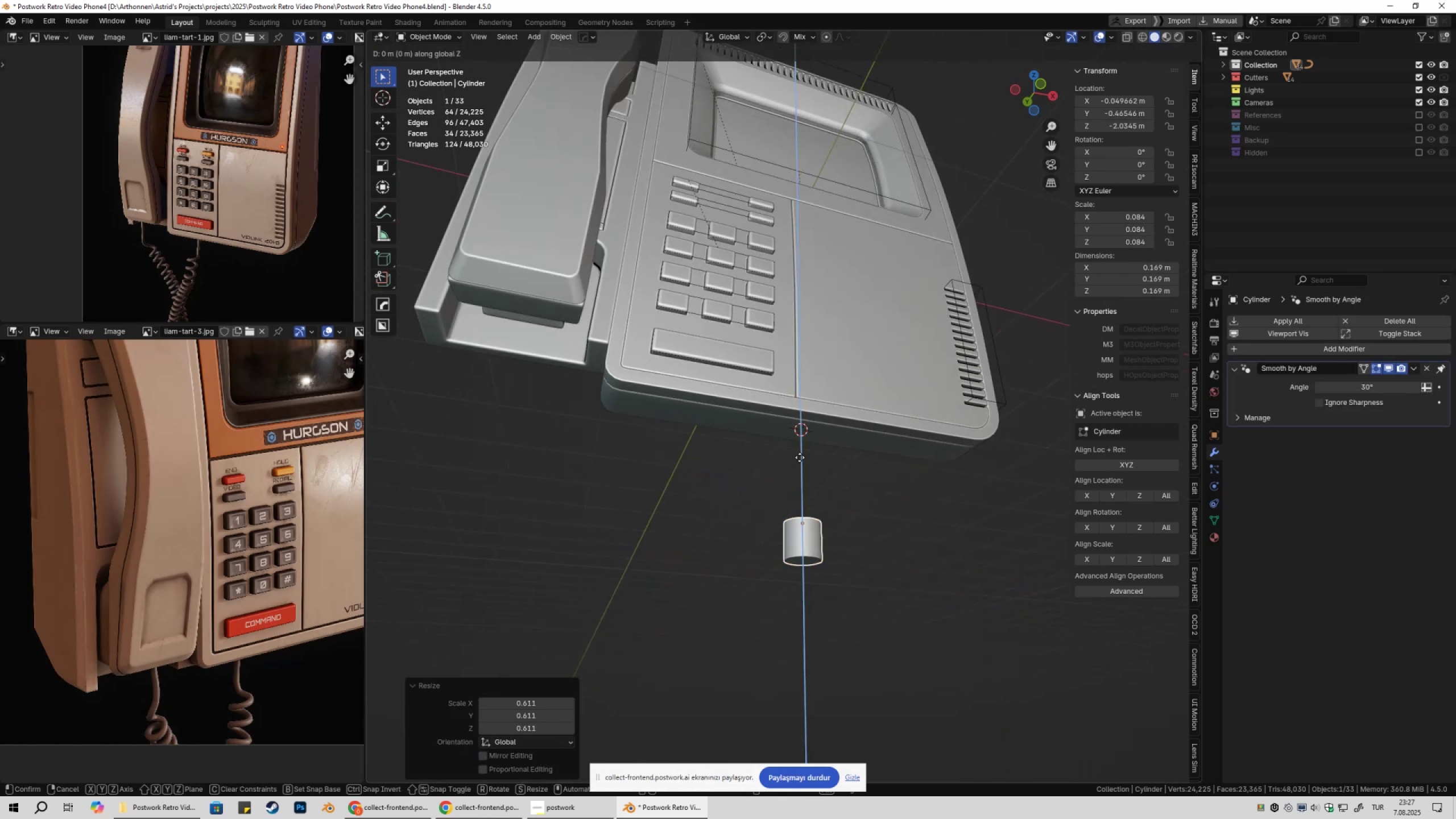 
hold_key(key=ControlLeft, duration=0.46)
left_click([767, 428])
 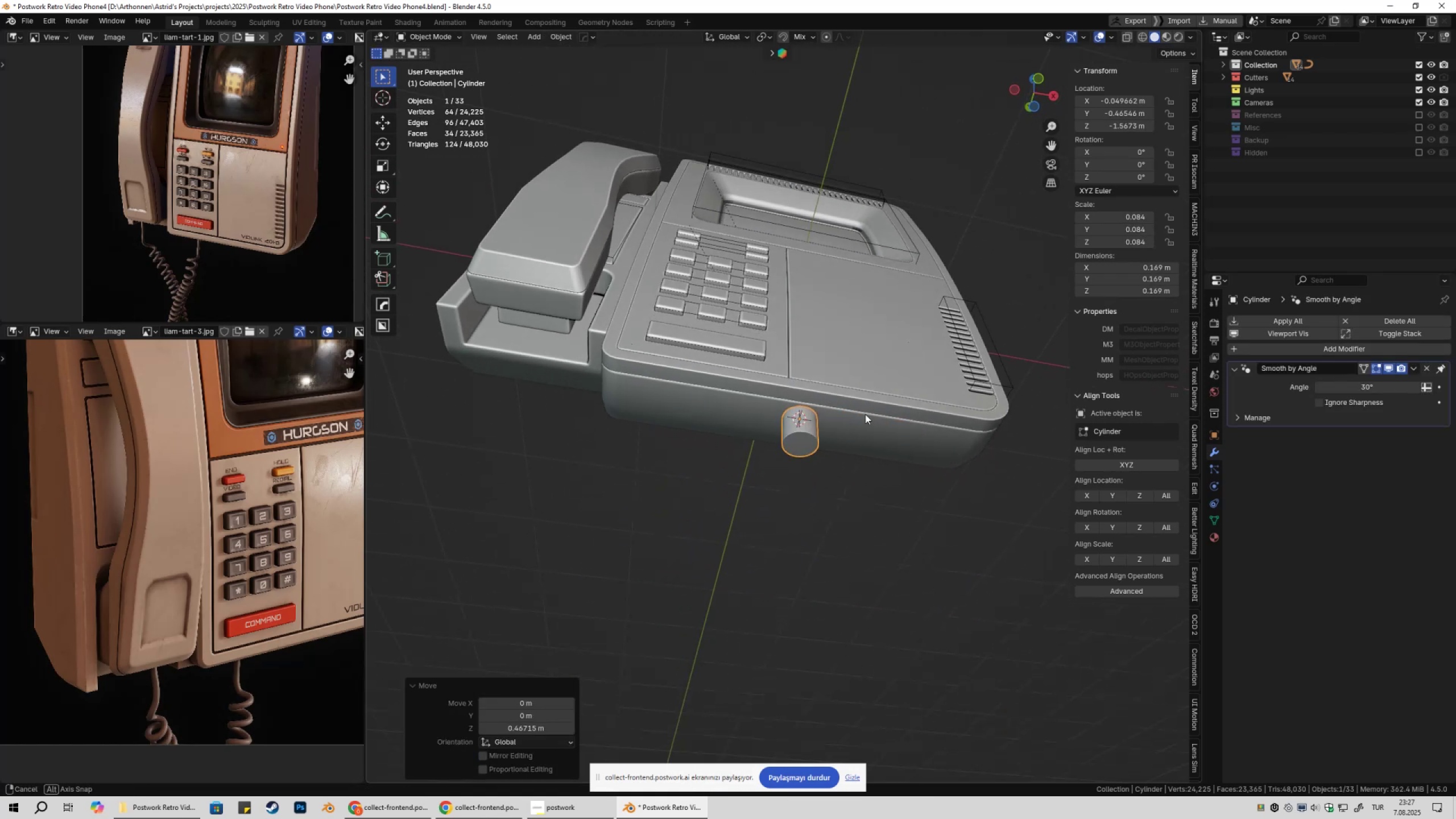 
type(gx)
 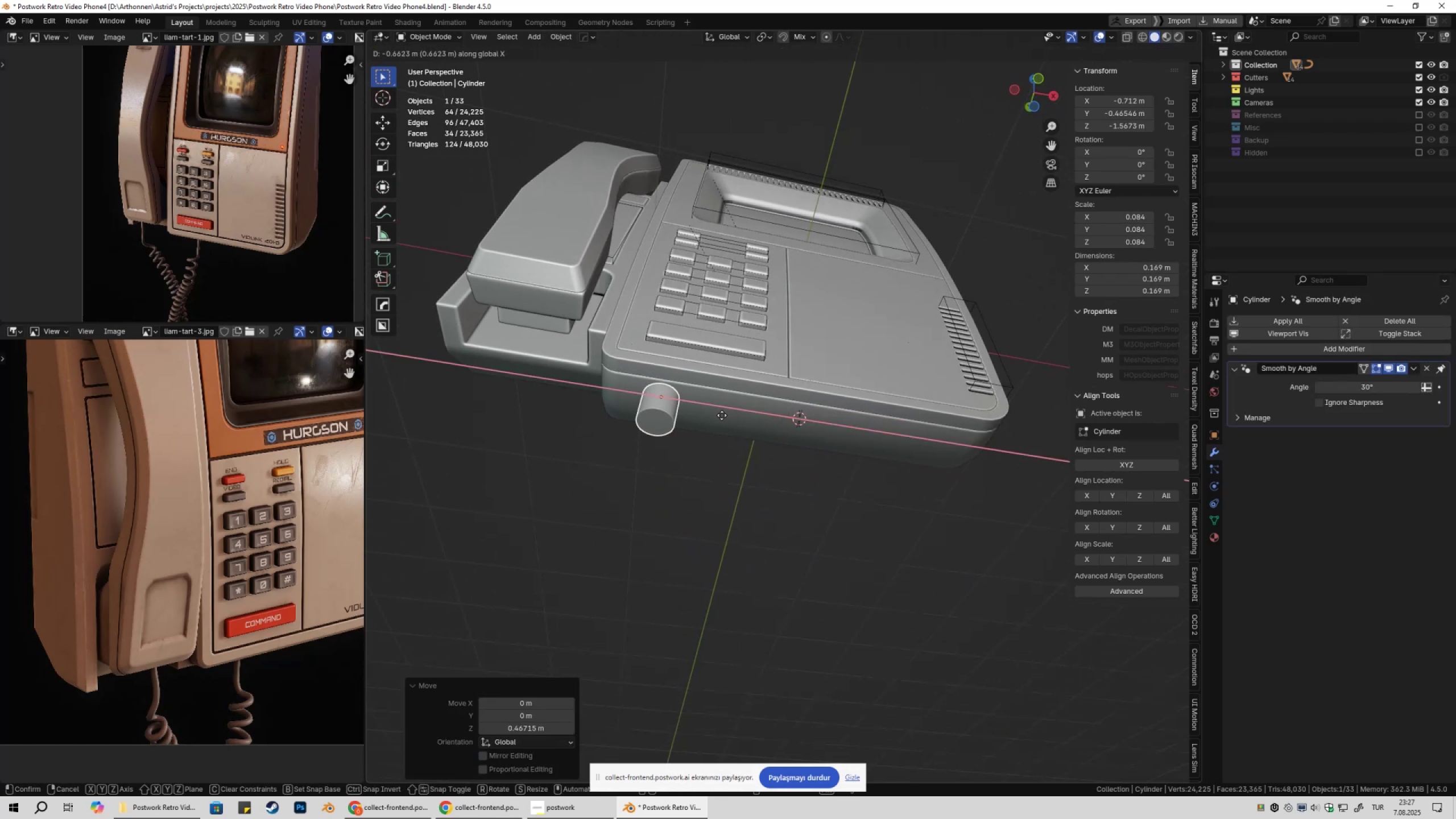 
left_click([720, 415])
 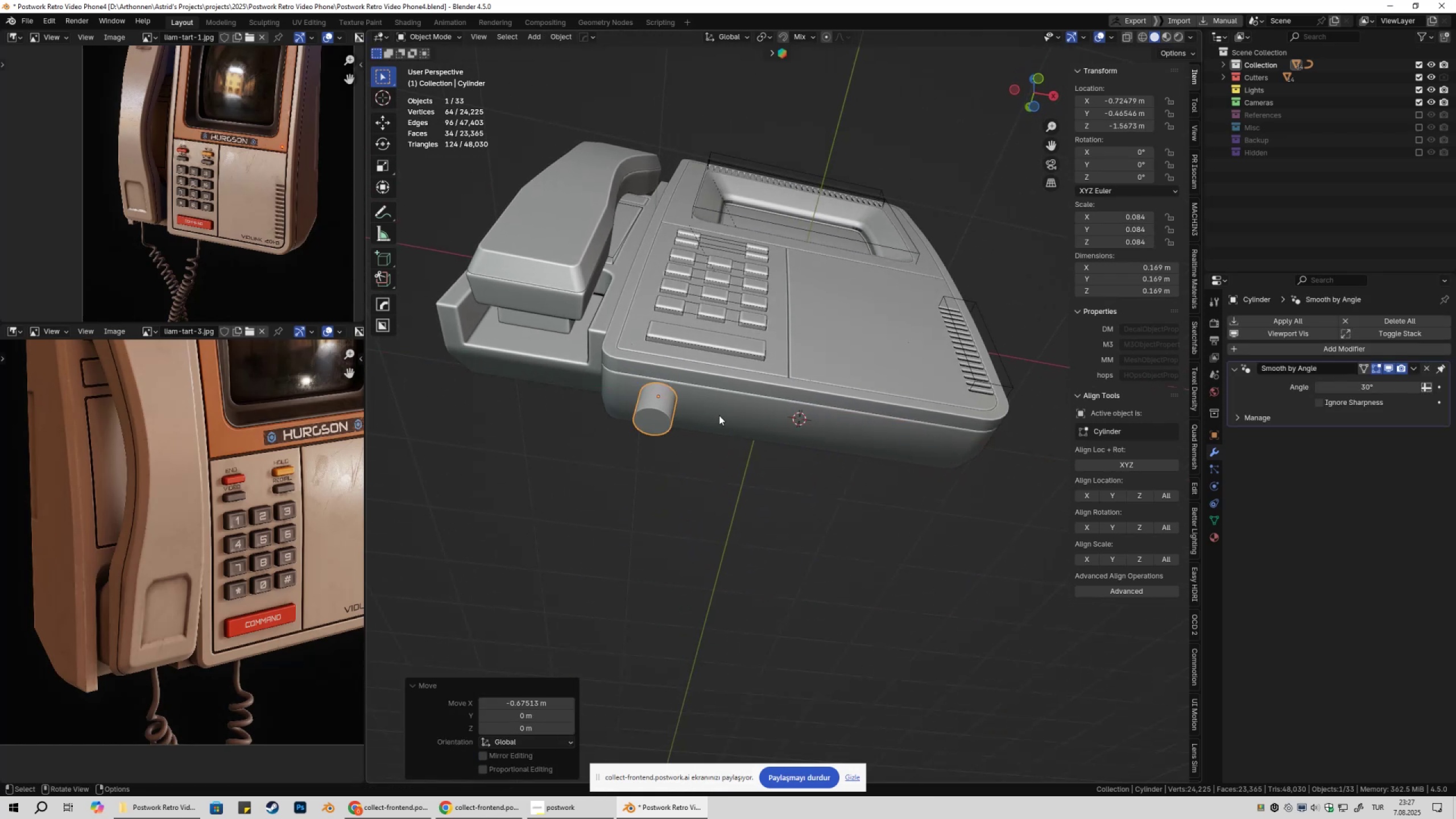 
key(Shift+ShiftLeft)
 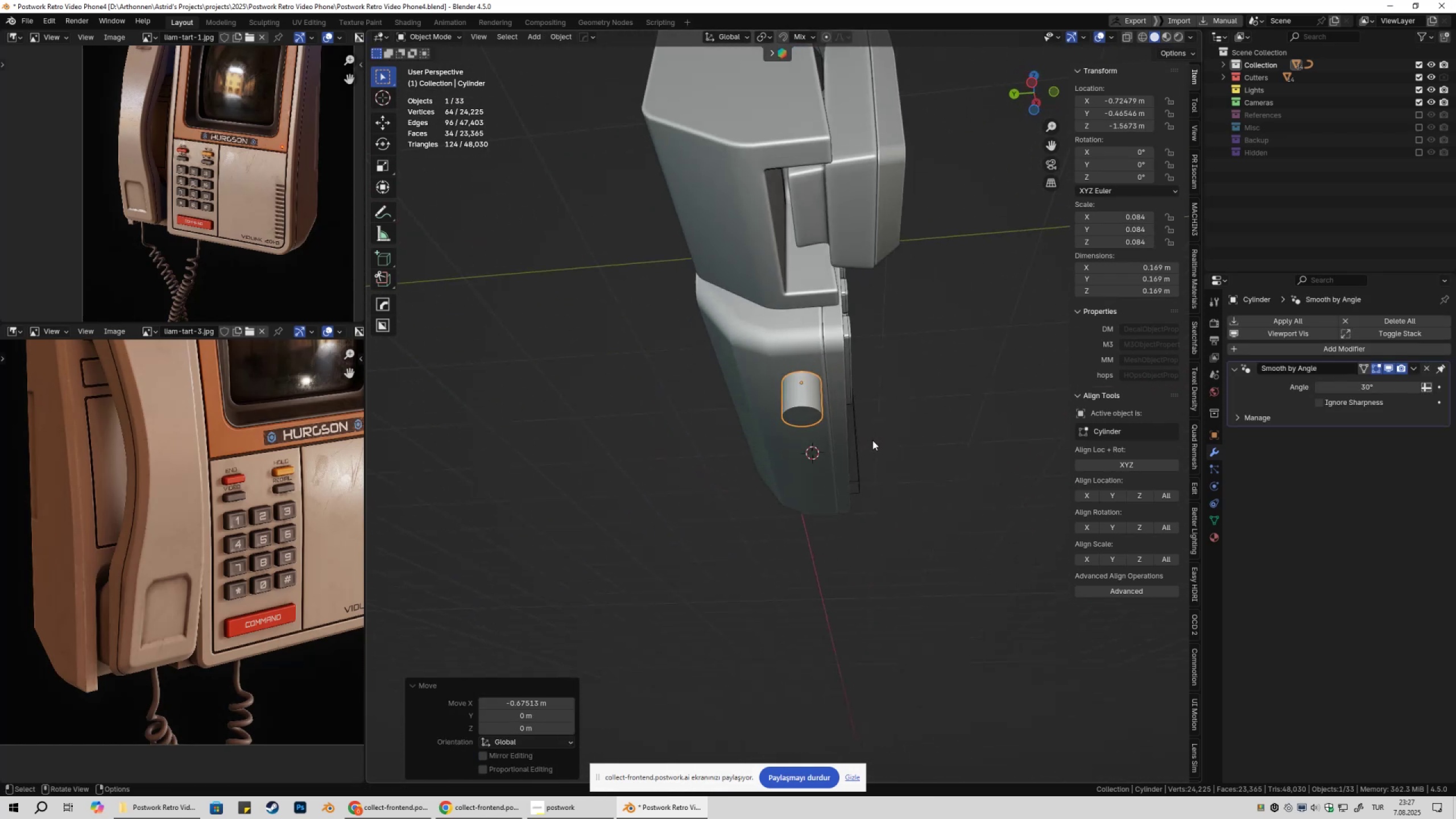 
key(S)
 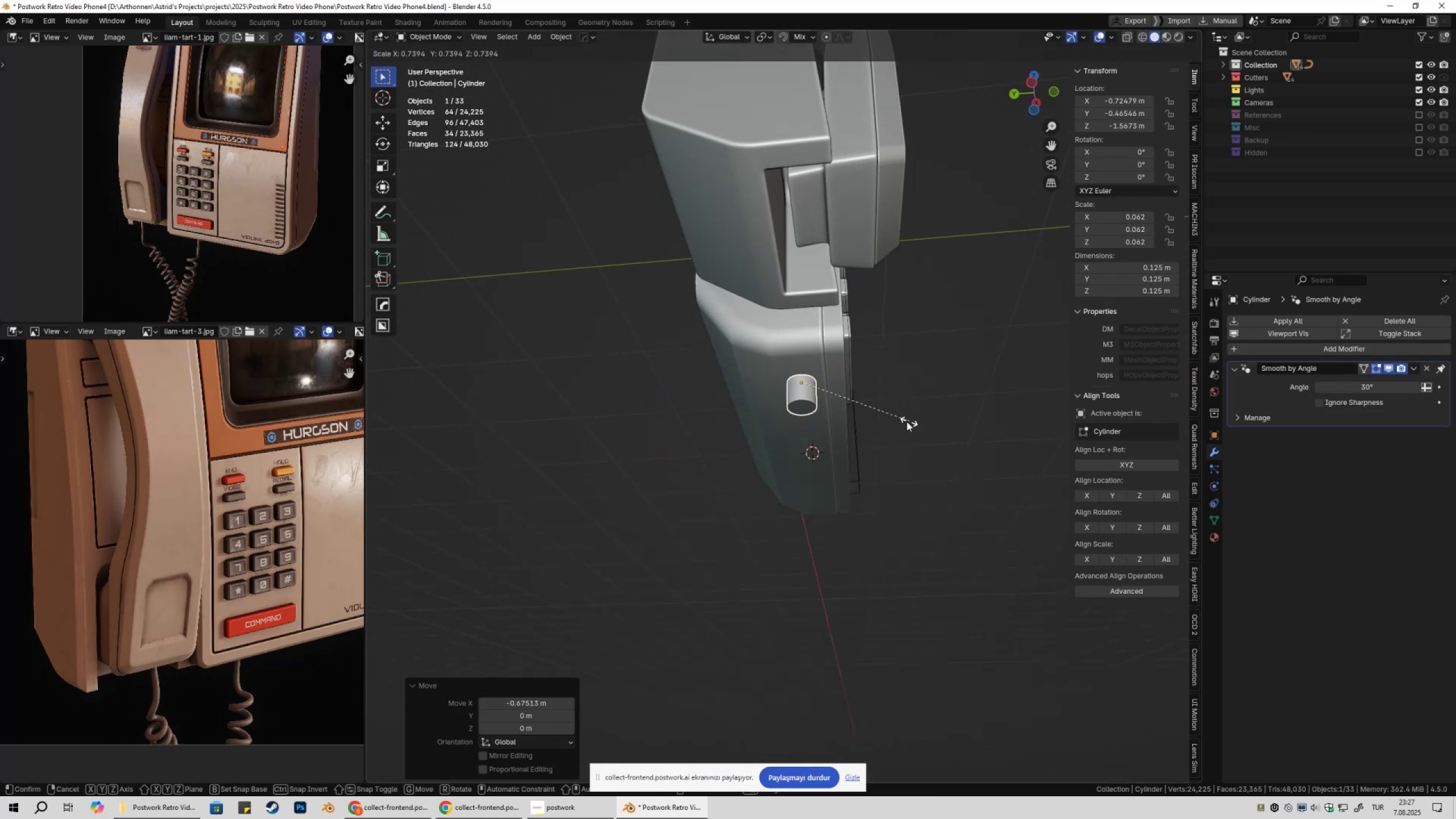 
left_click([905, 421])
 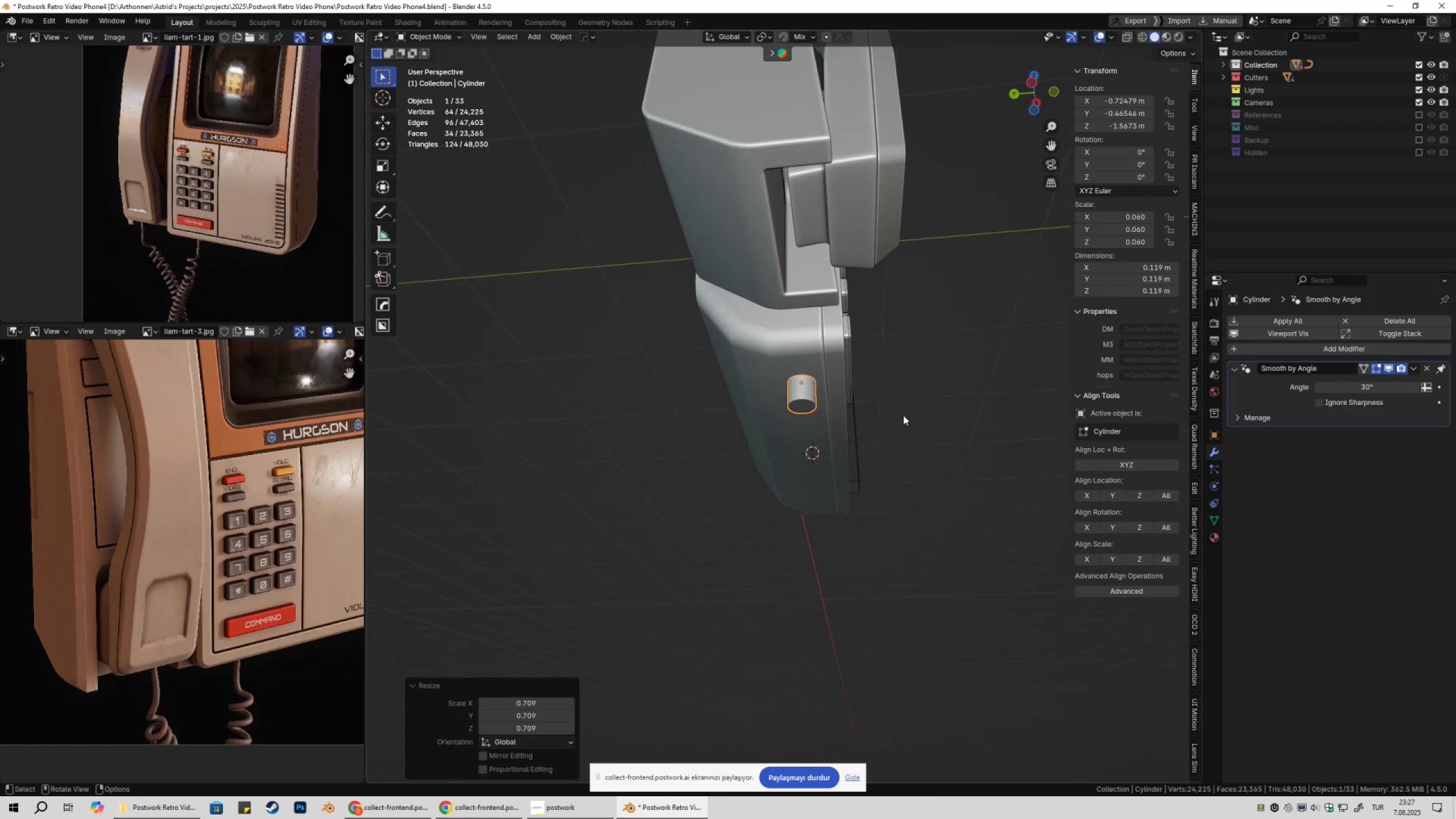 
type(gy)
 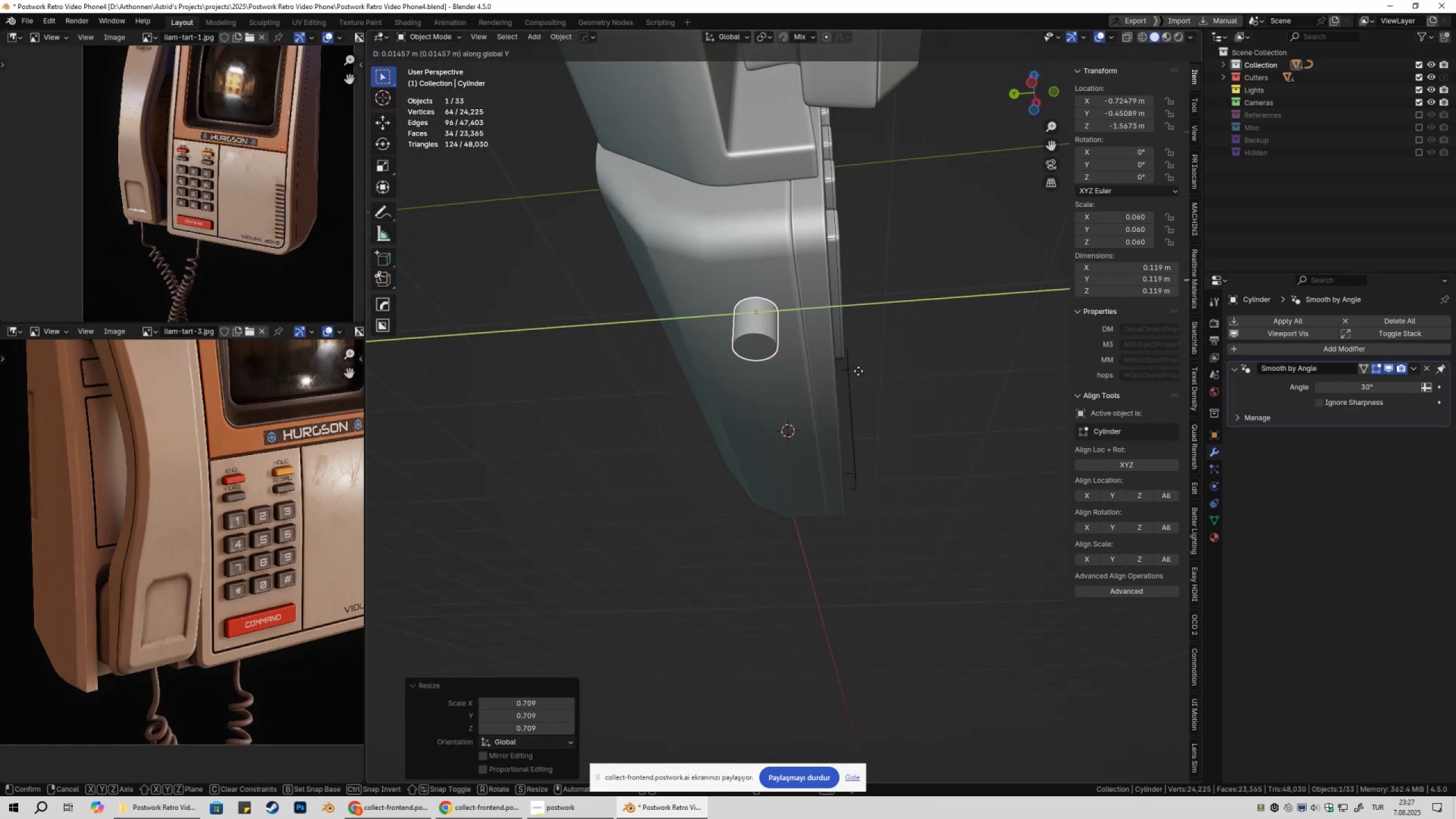 
scroll: coordinate [841, 360], scroll_direction: up, amount: 2.0
 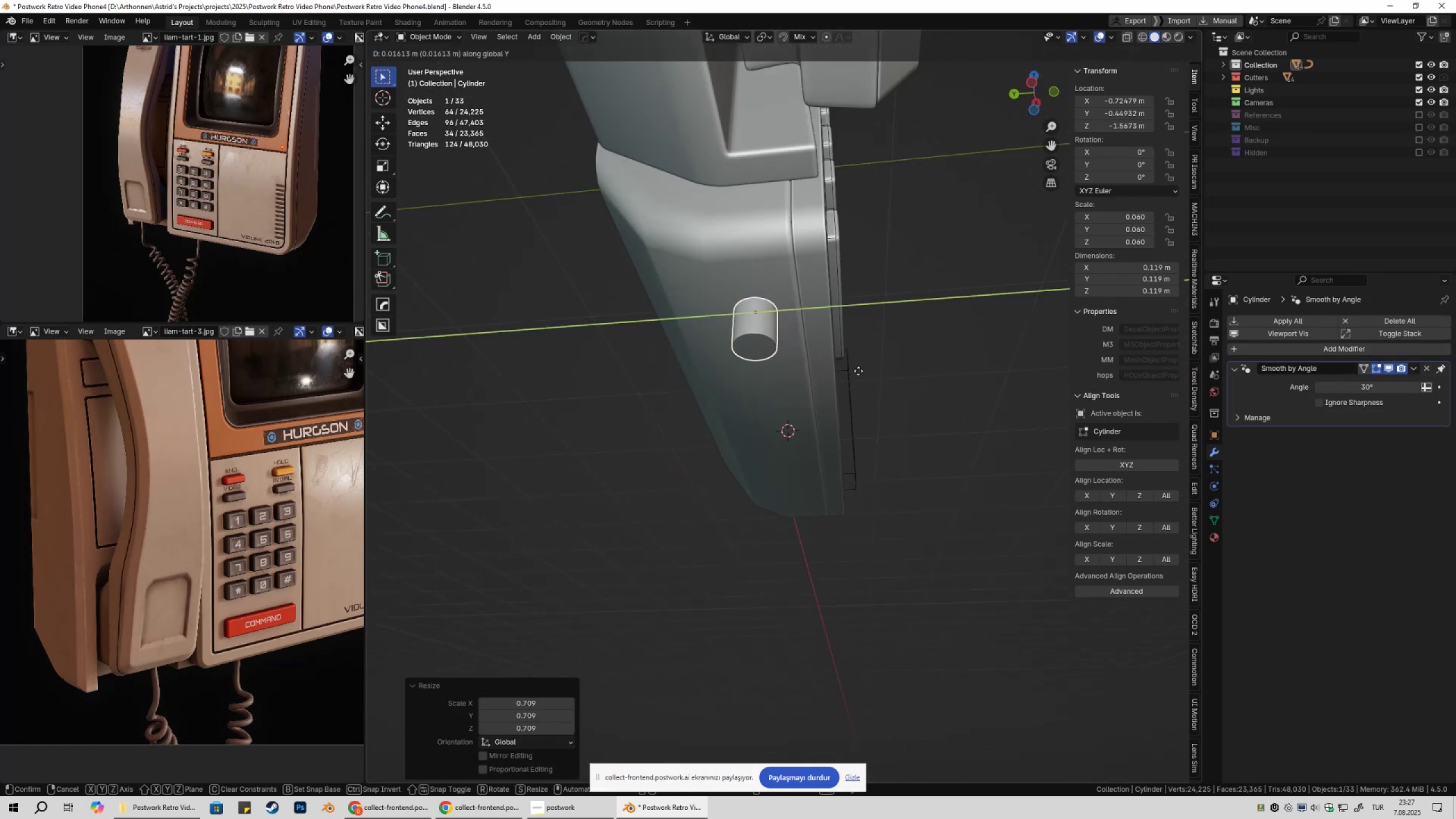 
left_click([858, 371])
 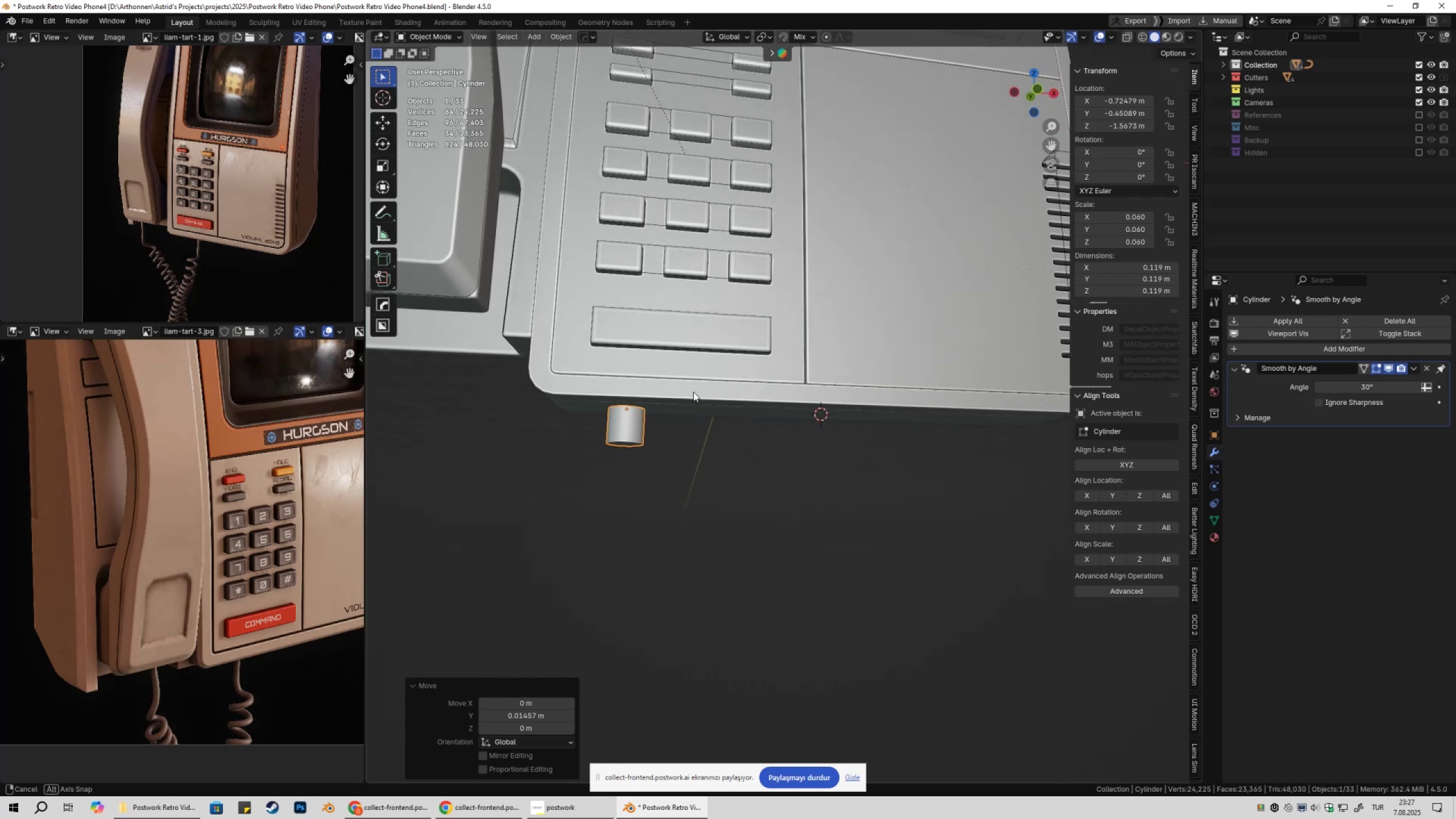 
scroll: coordinate [230, 585], scroll_direction: down, amount: 3.0
 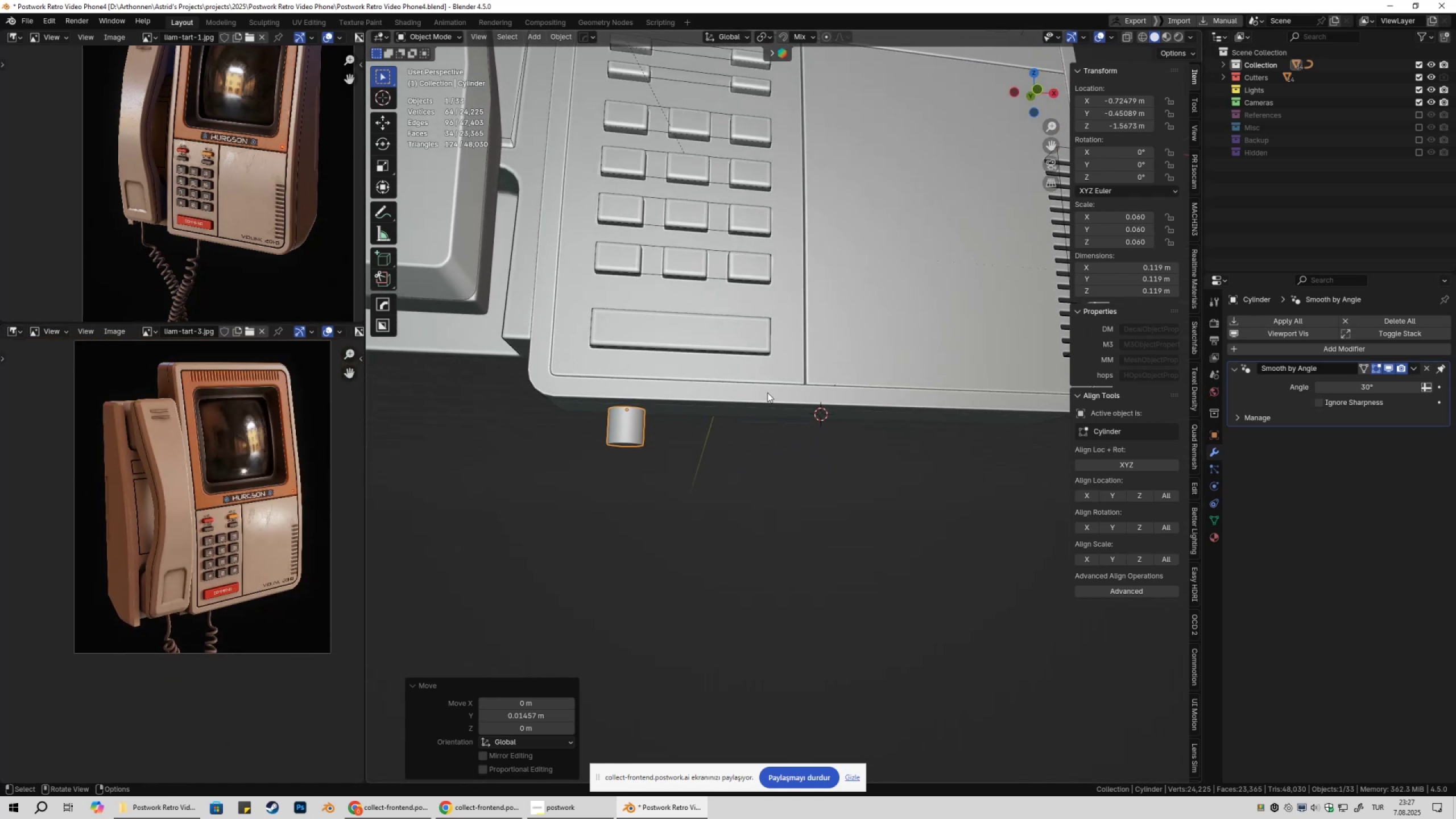 
type(gyx)
key(Tab)
type(3)
 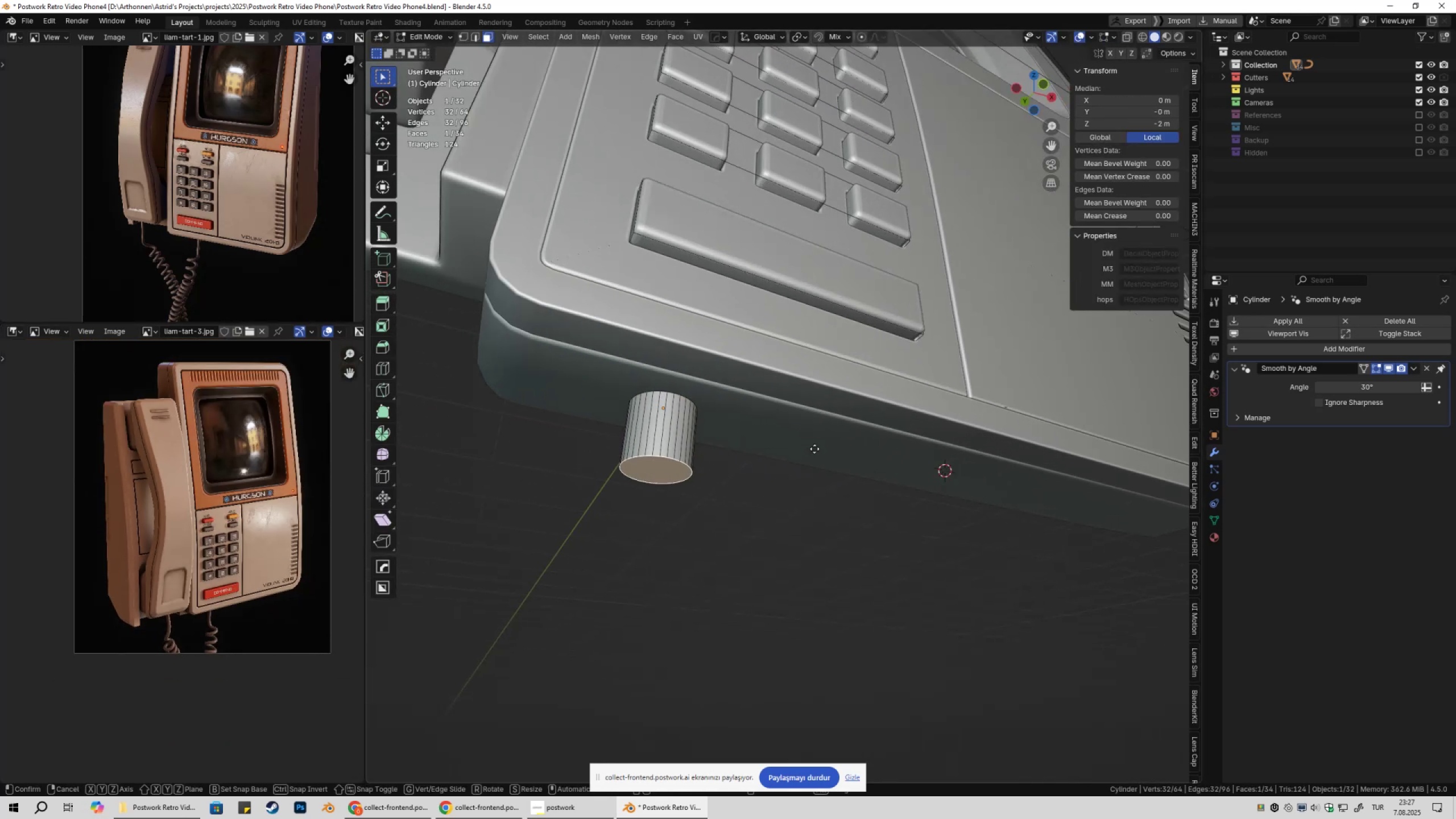 
scroll: coordinate [812, 400], scroll_direction: up, amount: 1.0
 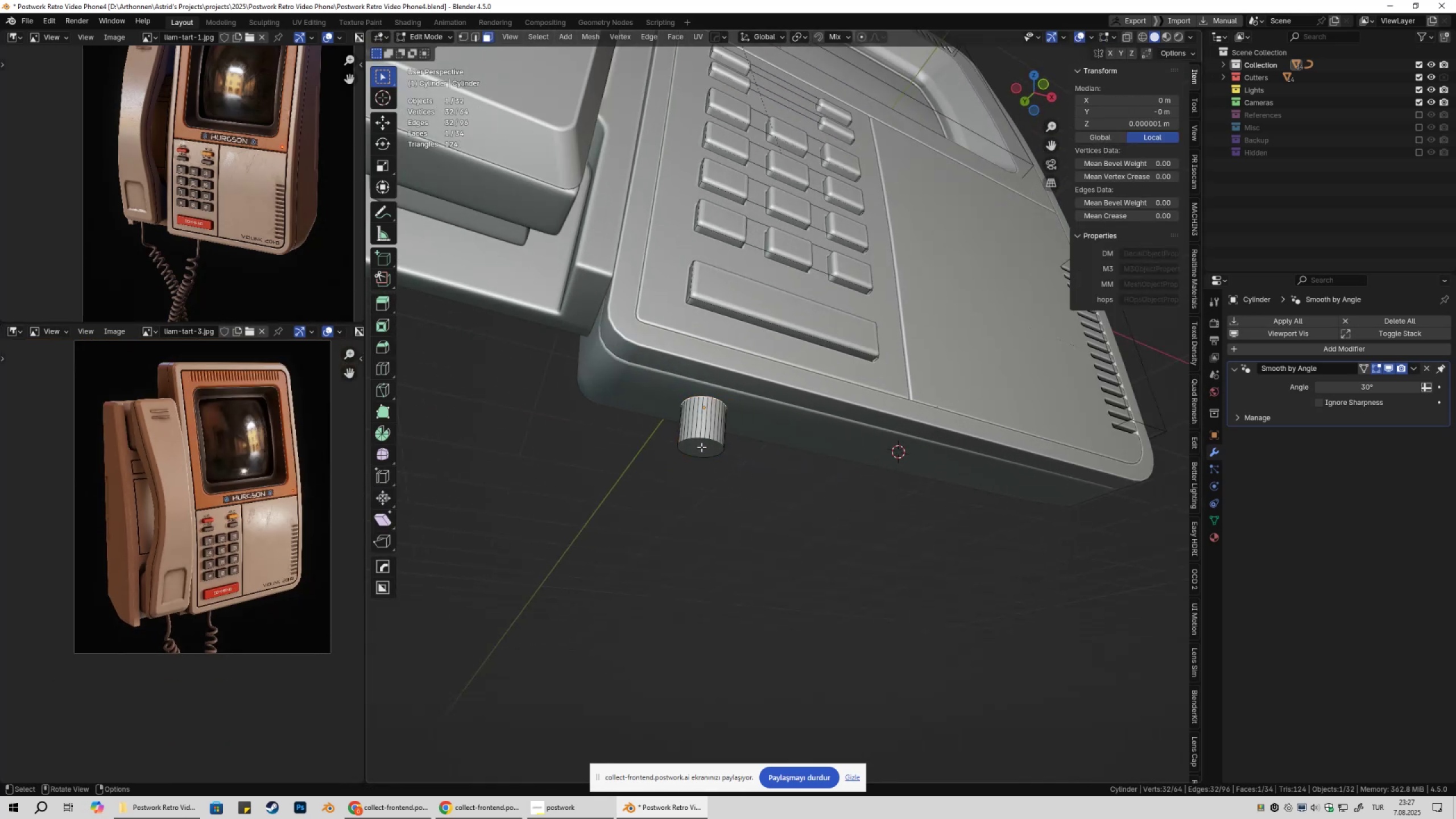 
left_click([701, 447])
 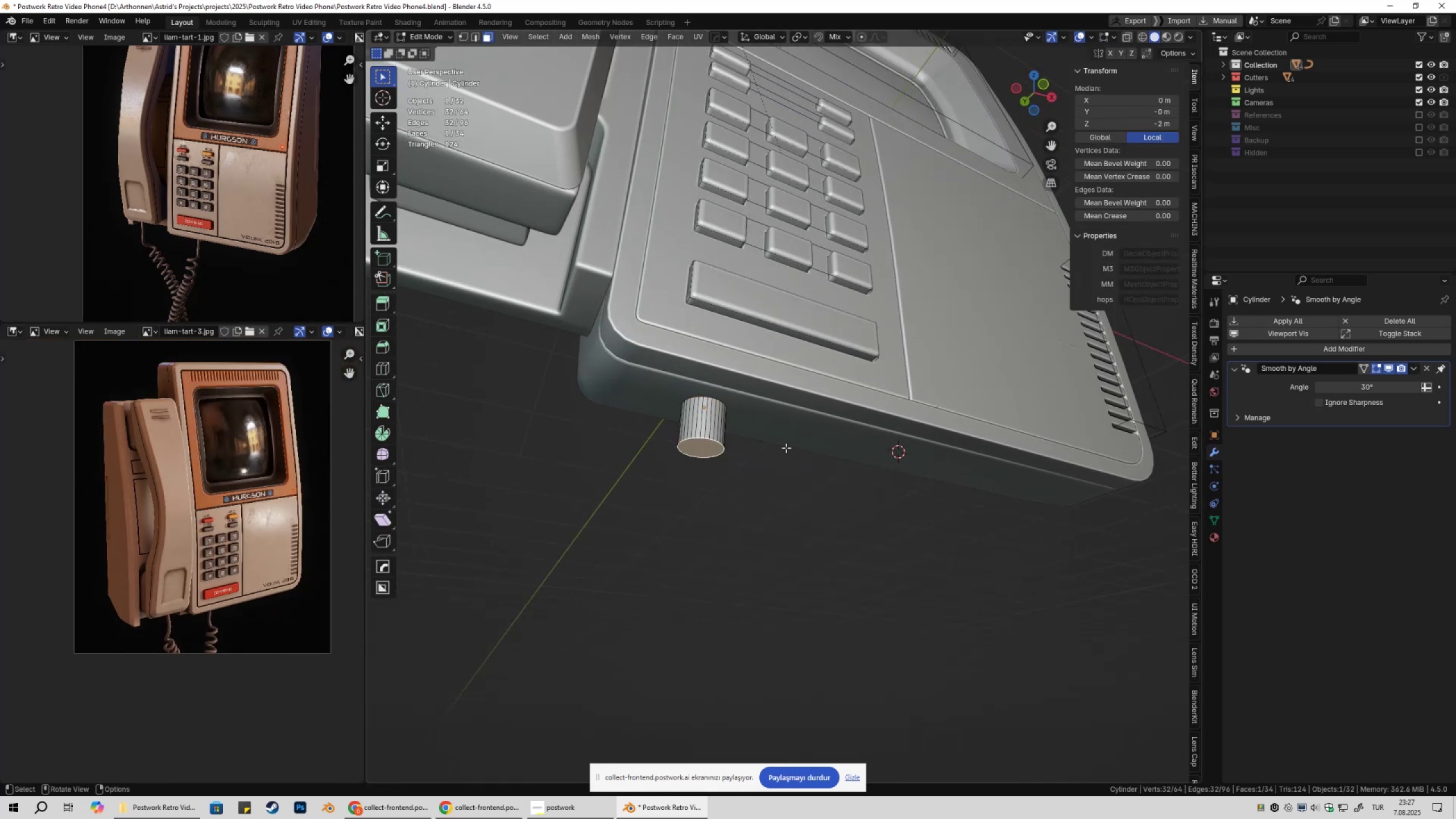 
scroll: coordinate [812, 449], scroll_direction: up, amount: 2.0
 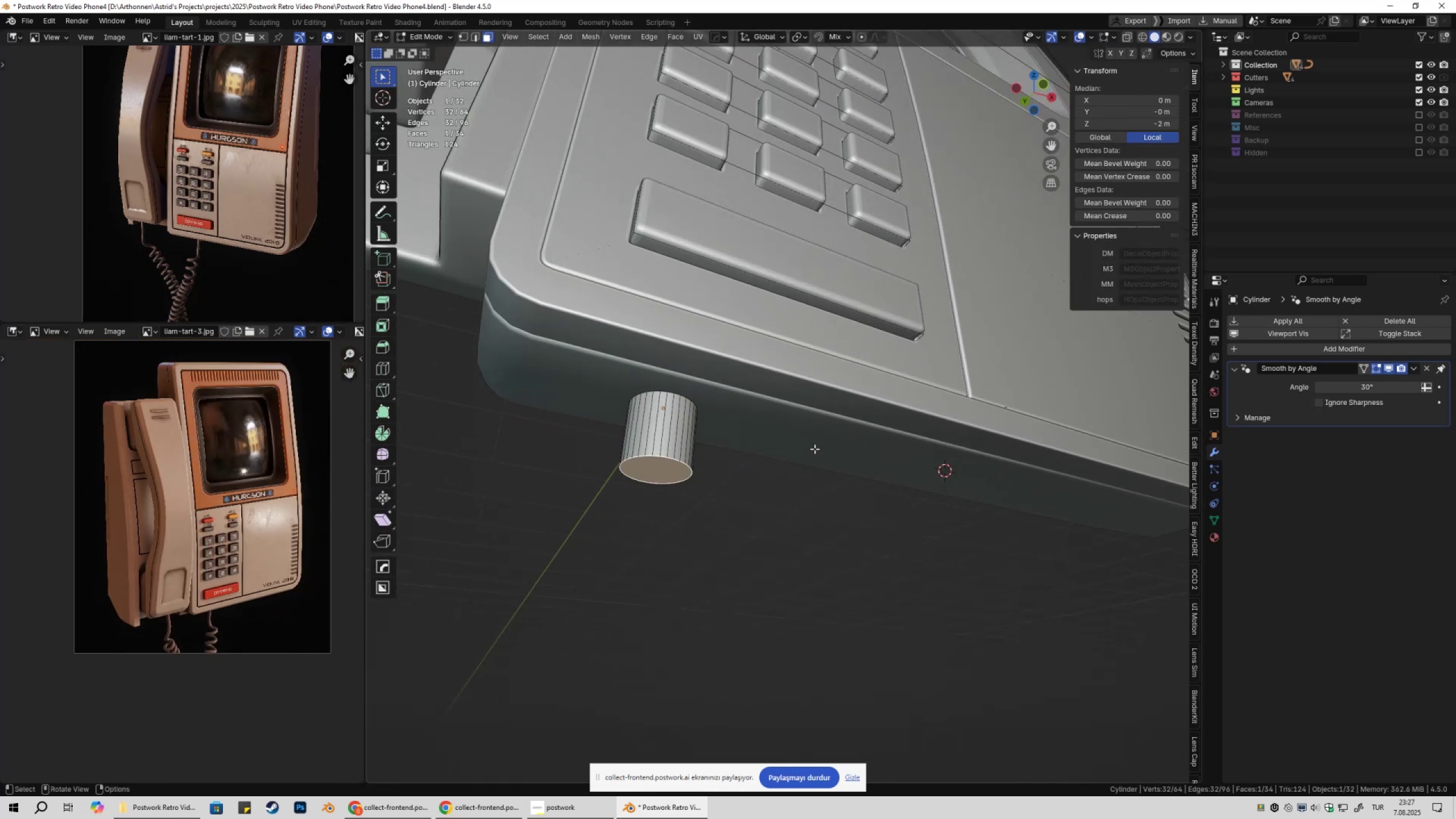 
type(gz)
 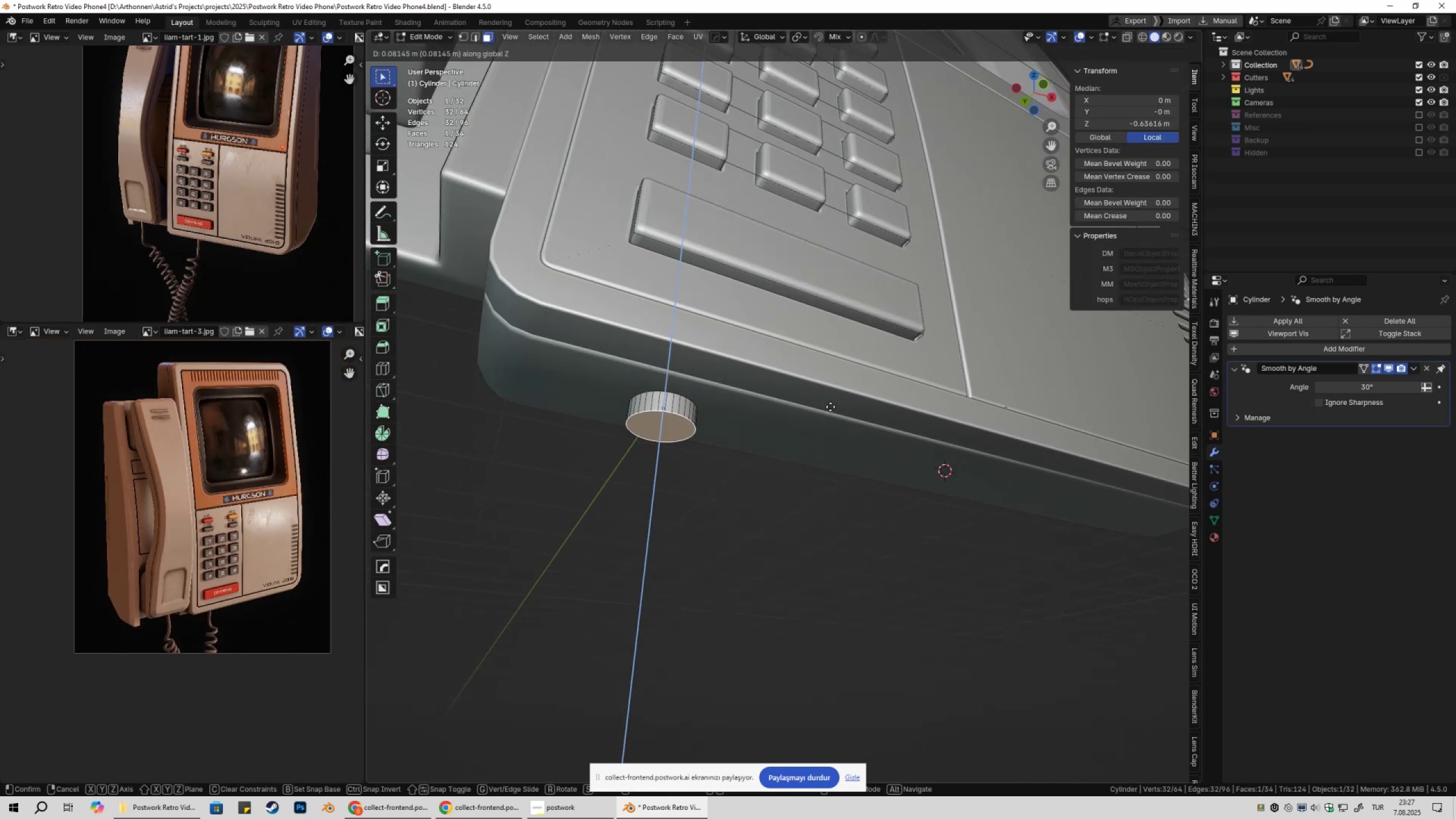 
left_click([830, 407])
 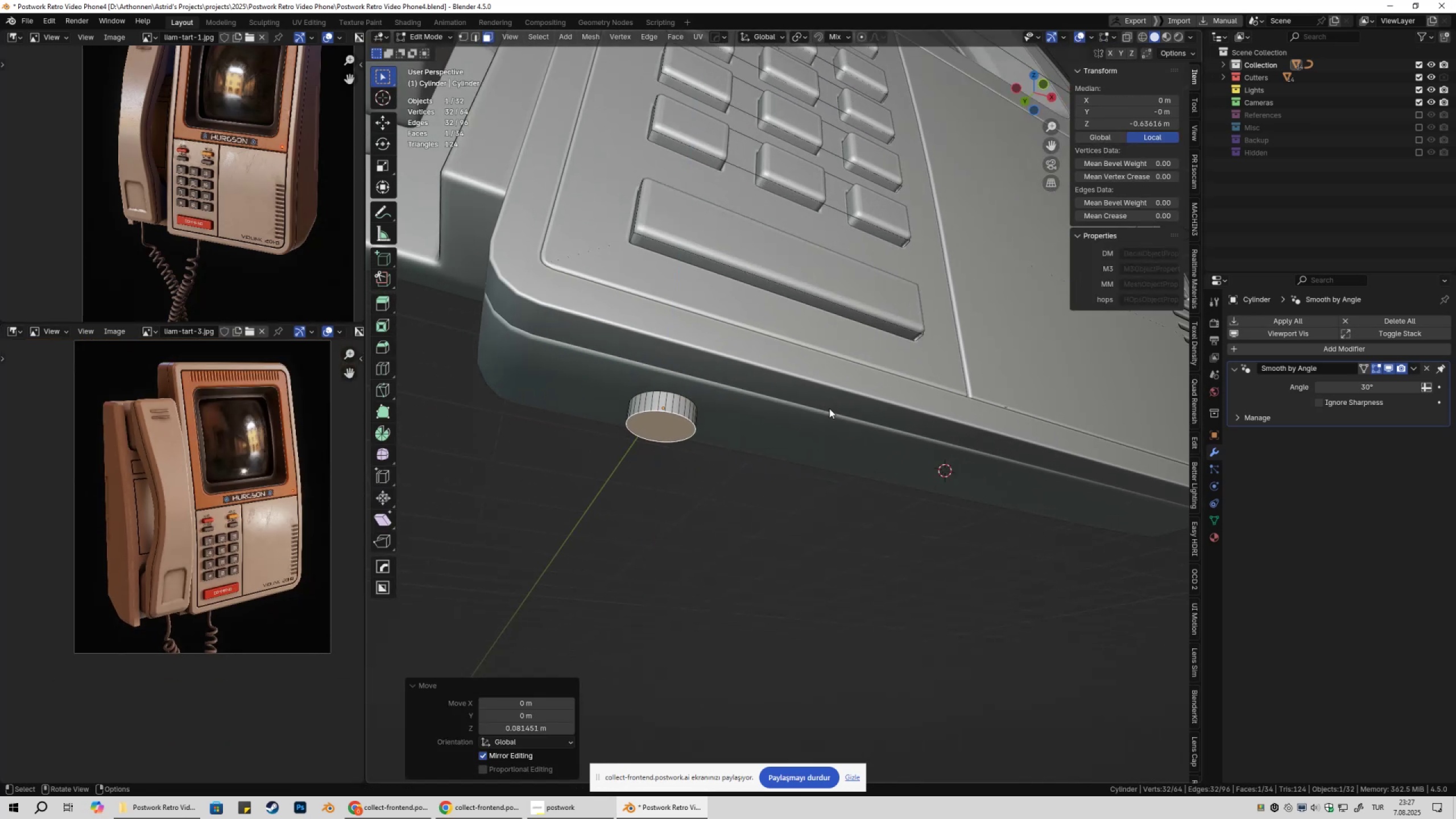 
key(Tab)
 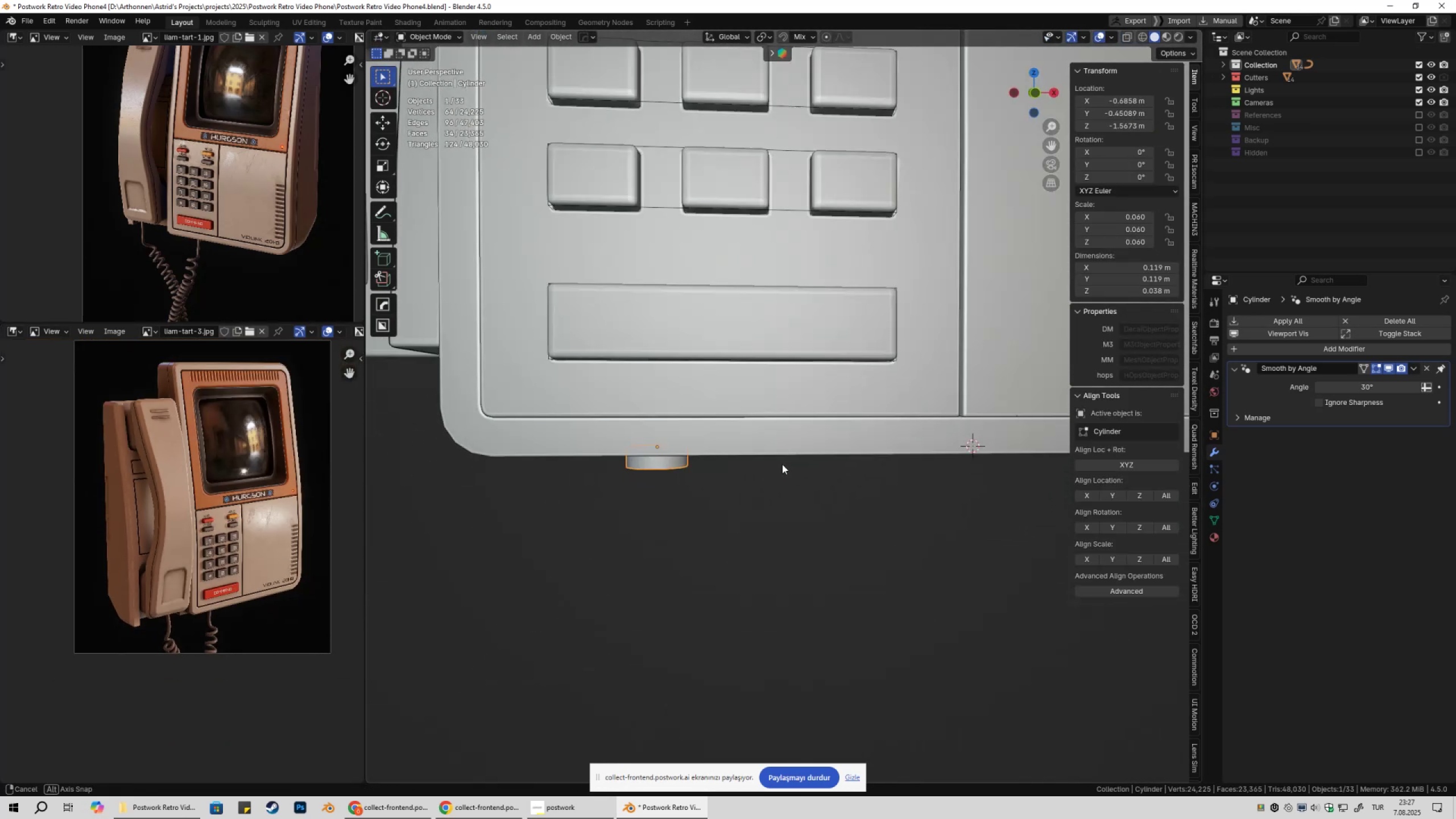 
key(Control+ControlLeft)
 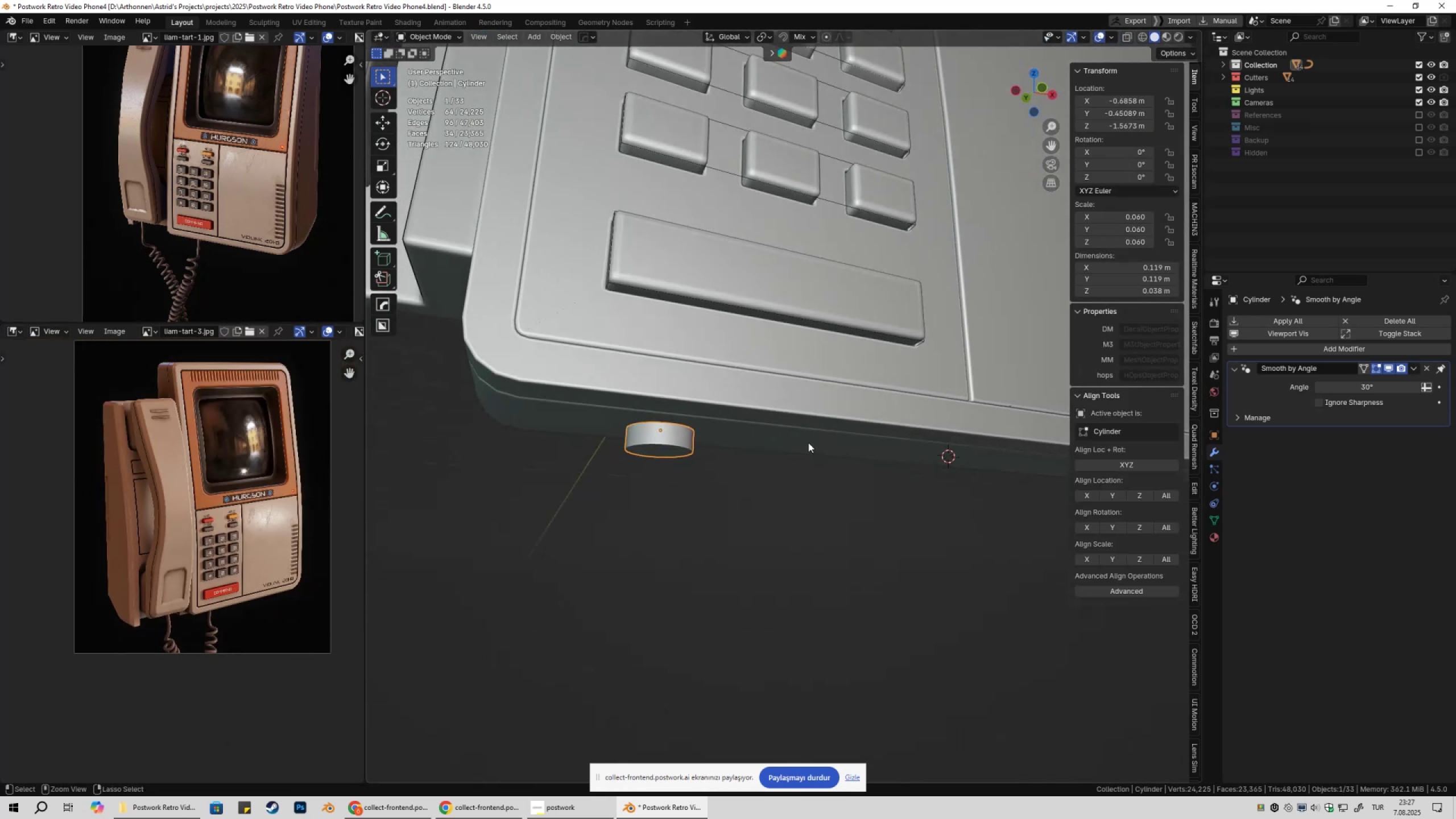 
key(Control+A)
 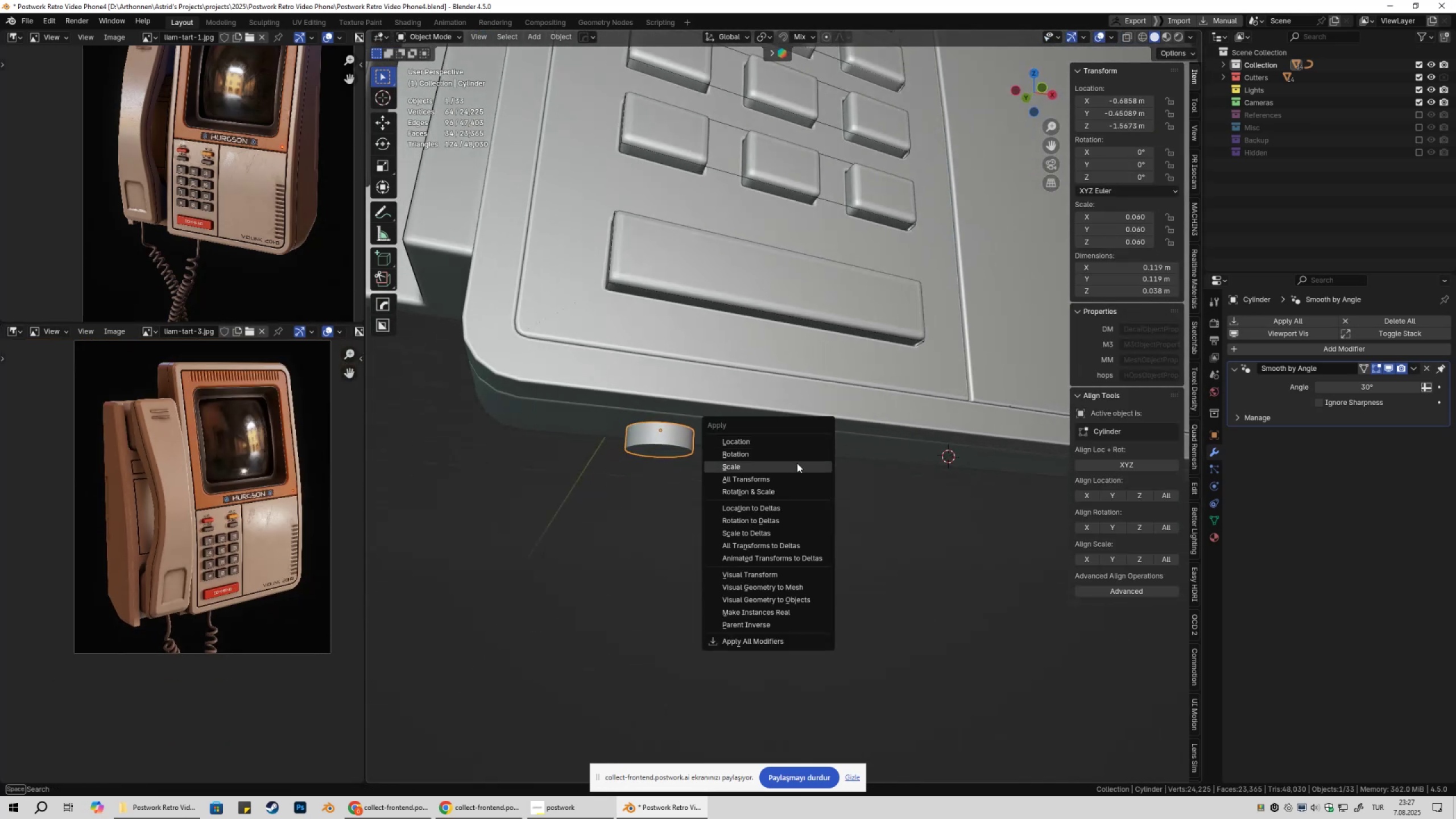 
left_click([797, 463])
 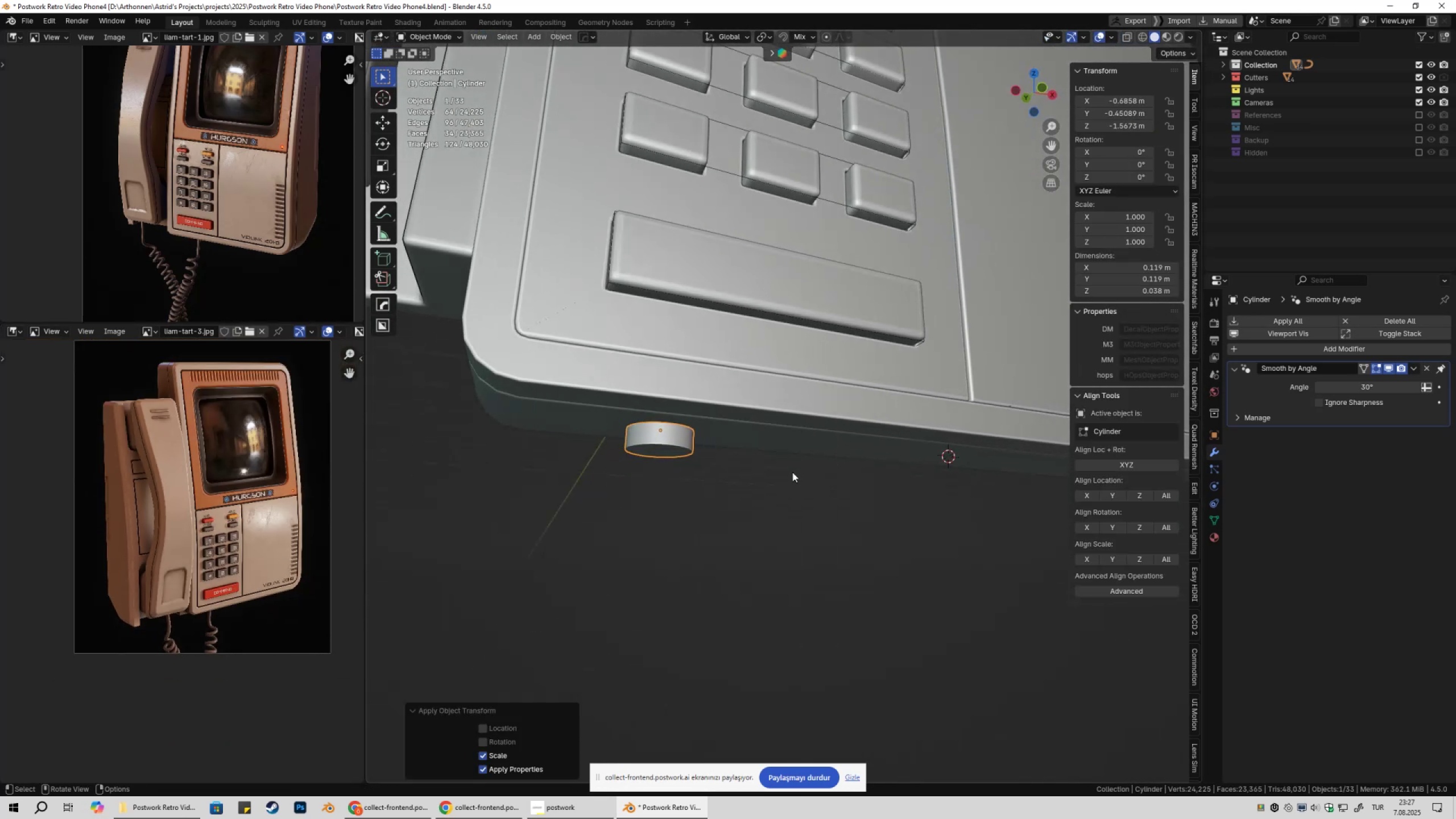 
scroll: coordinate [779, 523], scroll_direction: down, amount: 5.0
 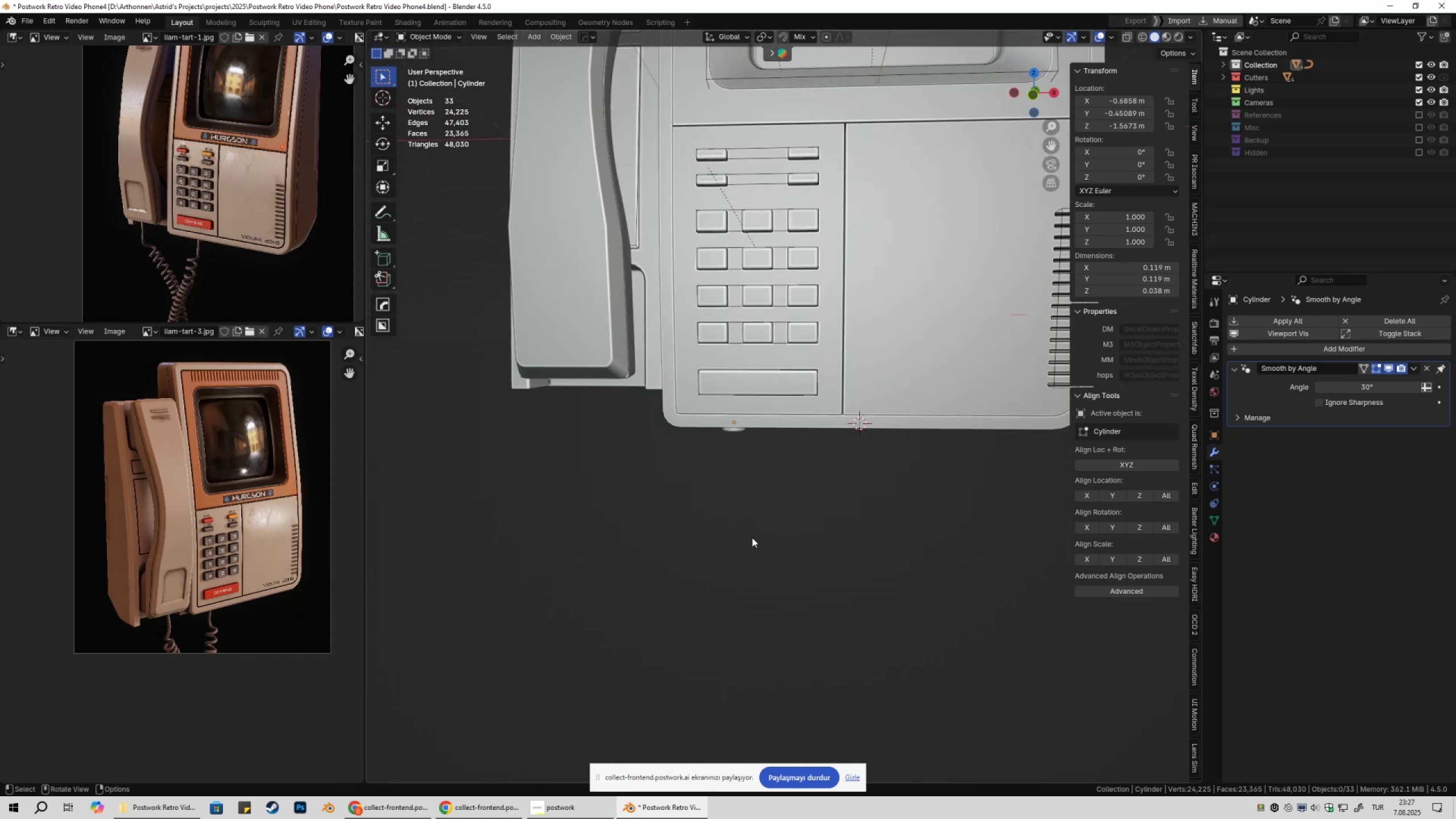 
left_click([783, 525])
 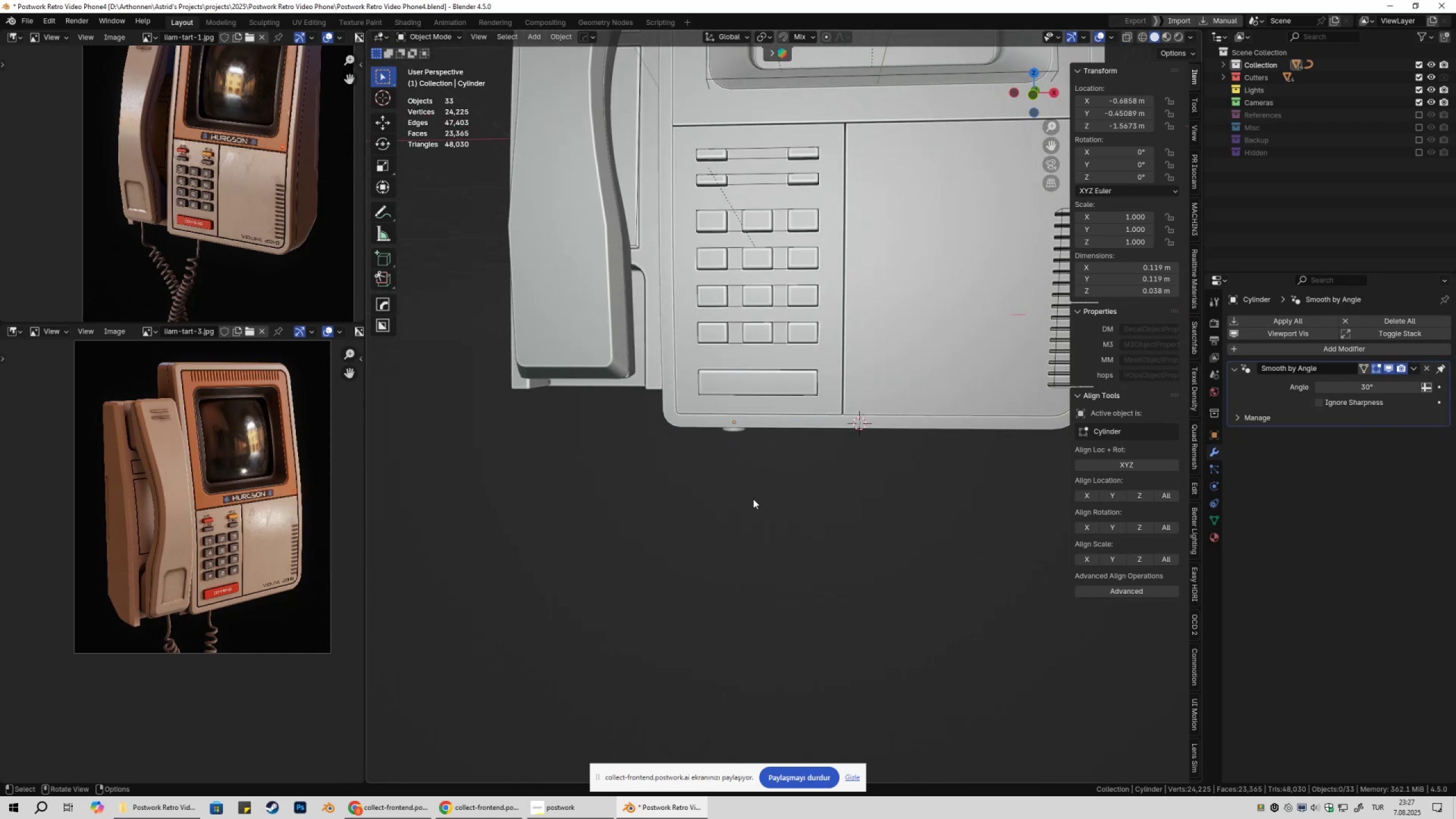 
scroll: coordinate [719, 503], scroll_direction: down, amount: 3.0
 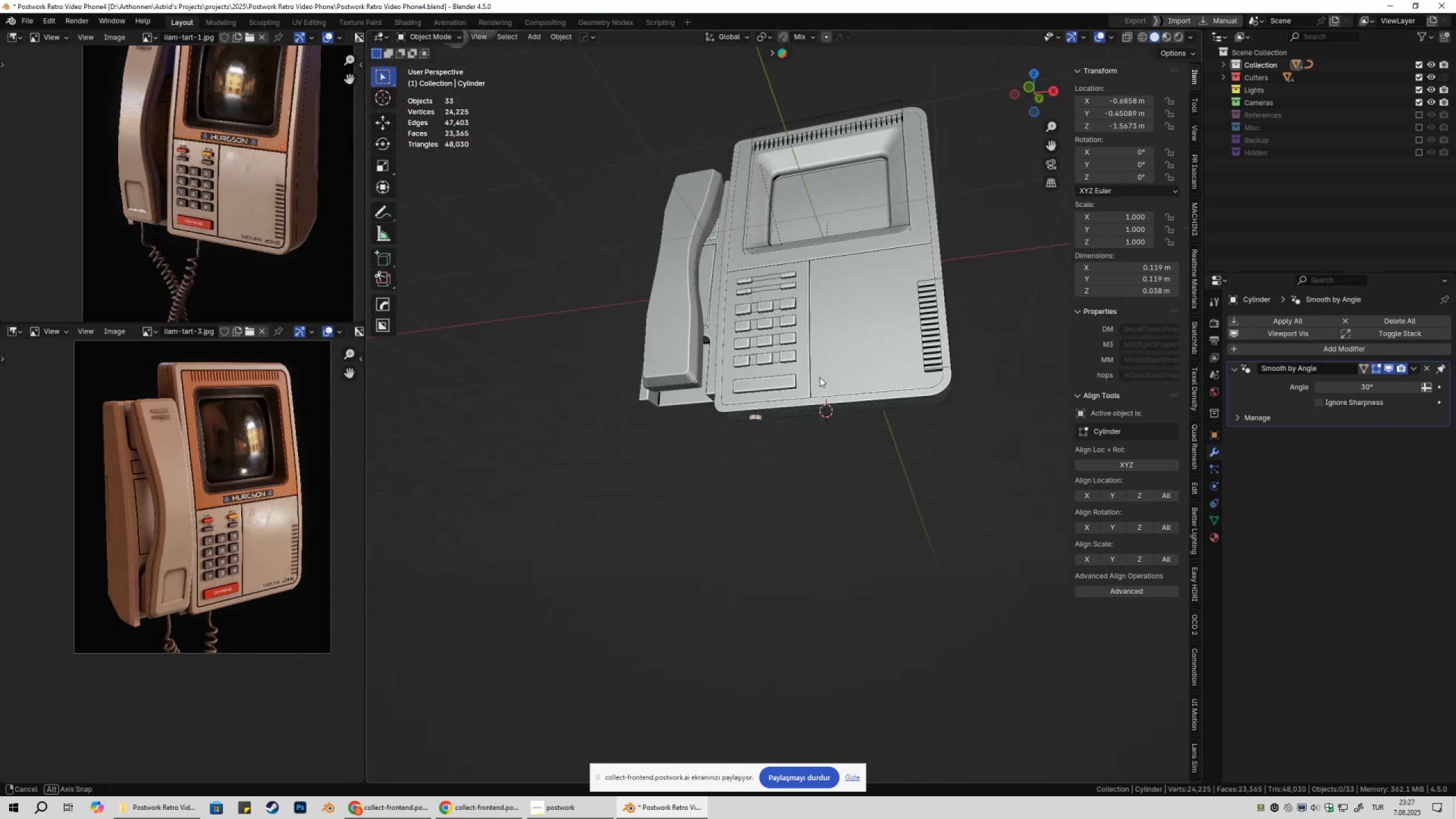 
scroll: coordinate [731, 425], scroll_direction: up, amount: 6.0
 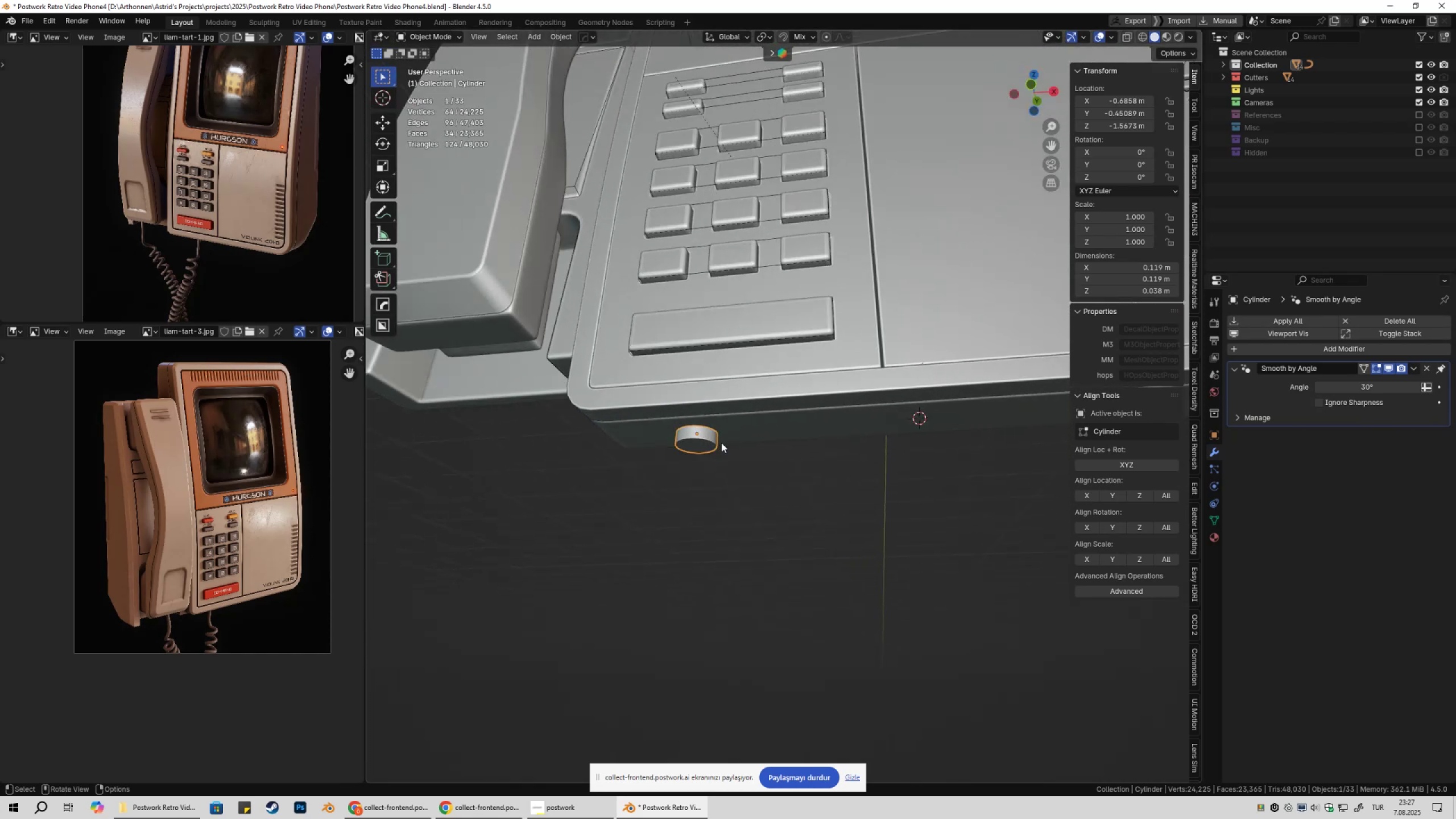 
key(Tab)
 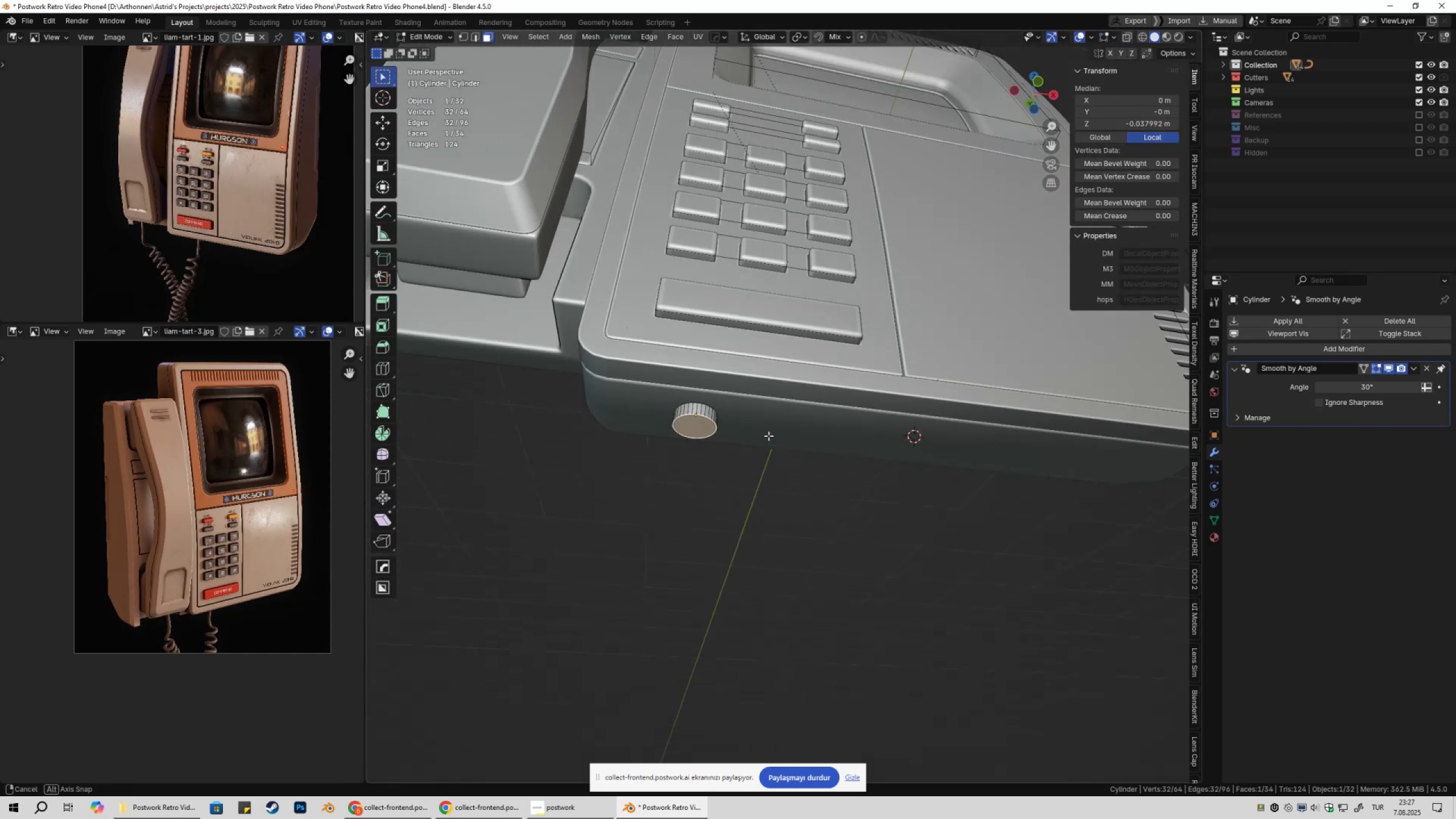 
key(3)
 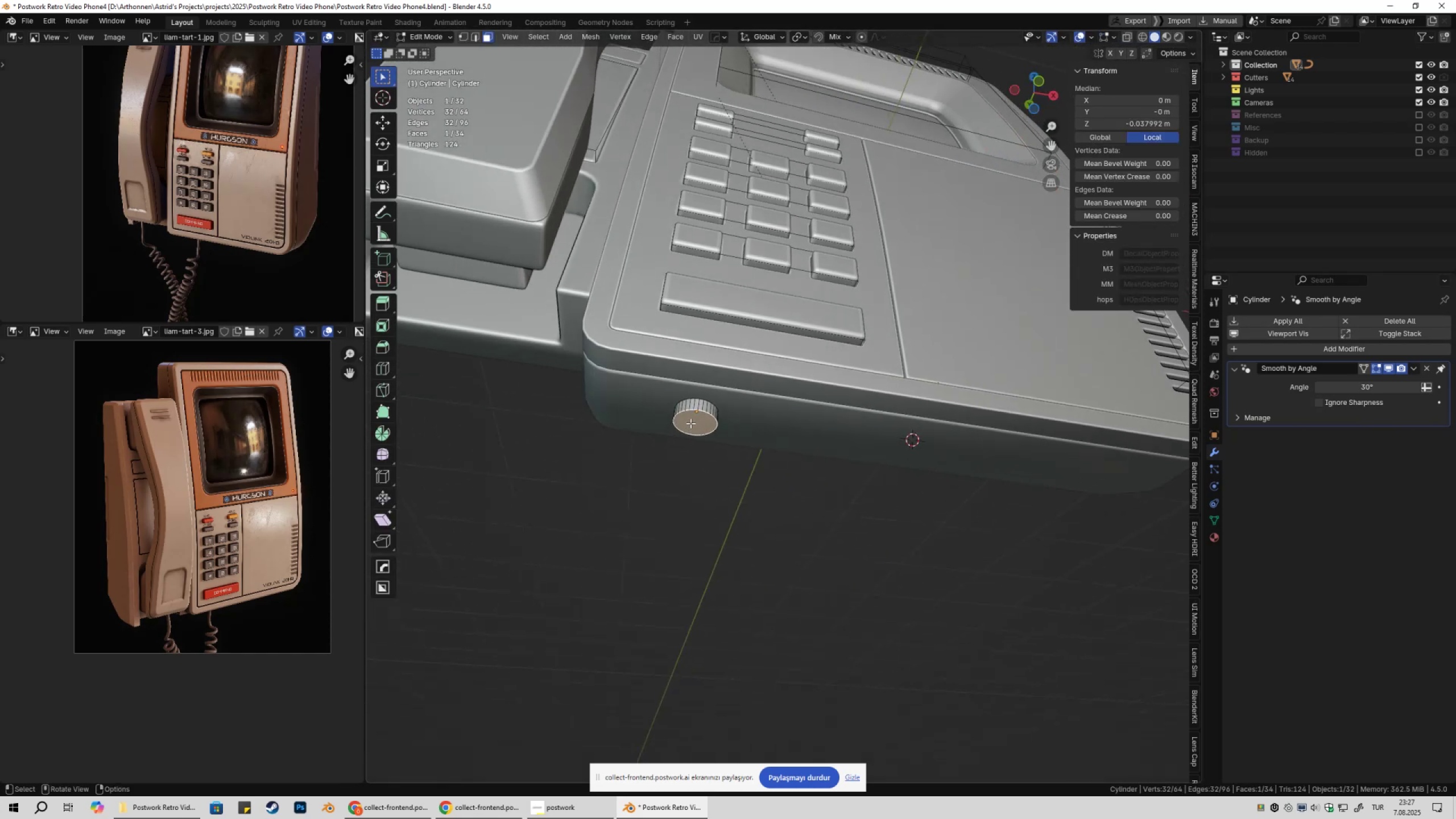 
left_click([690, 423])
 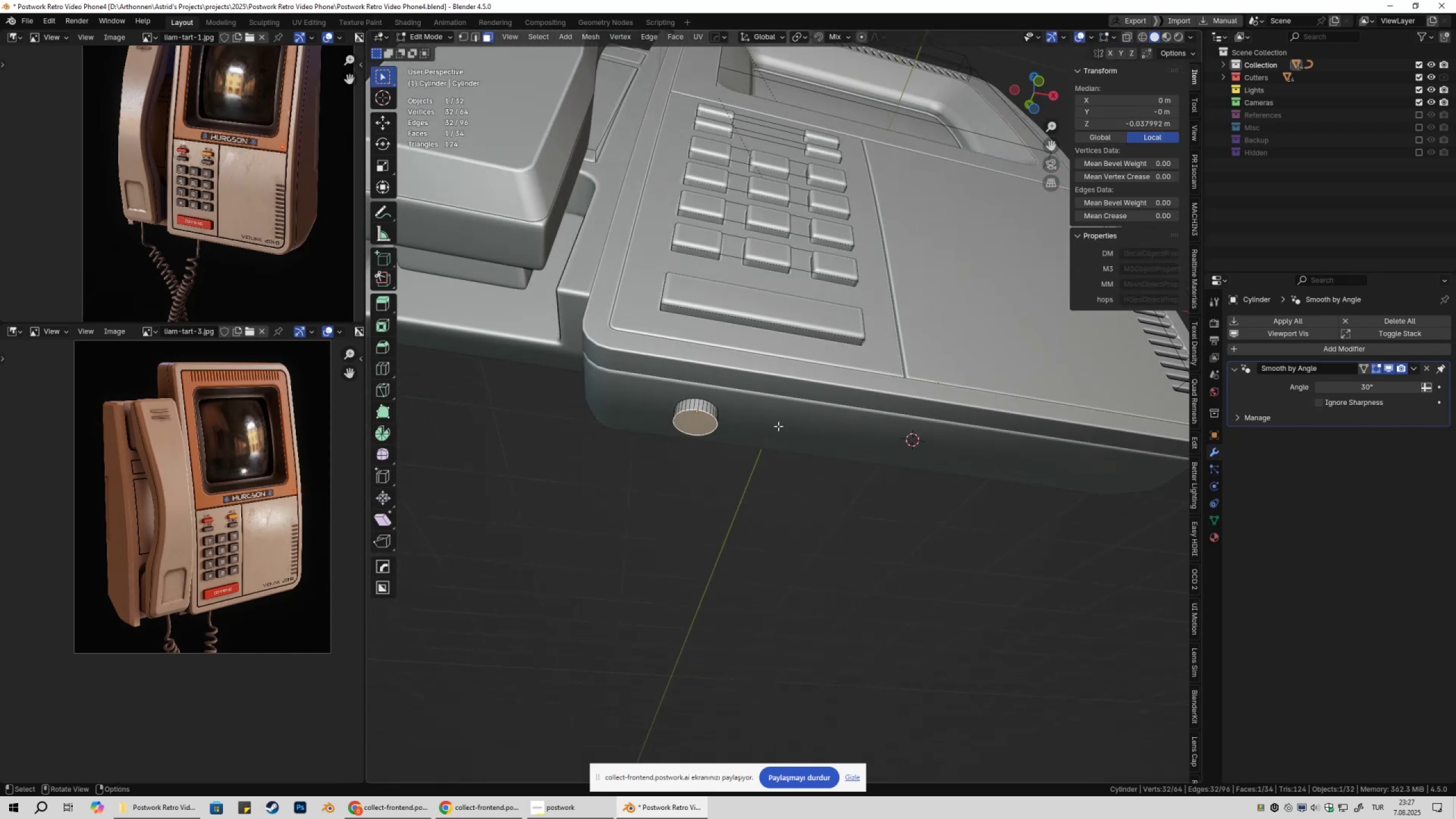 
key(Tab)
 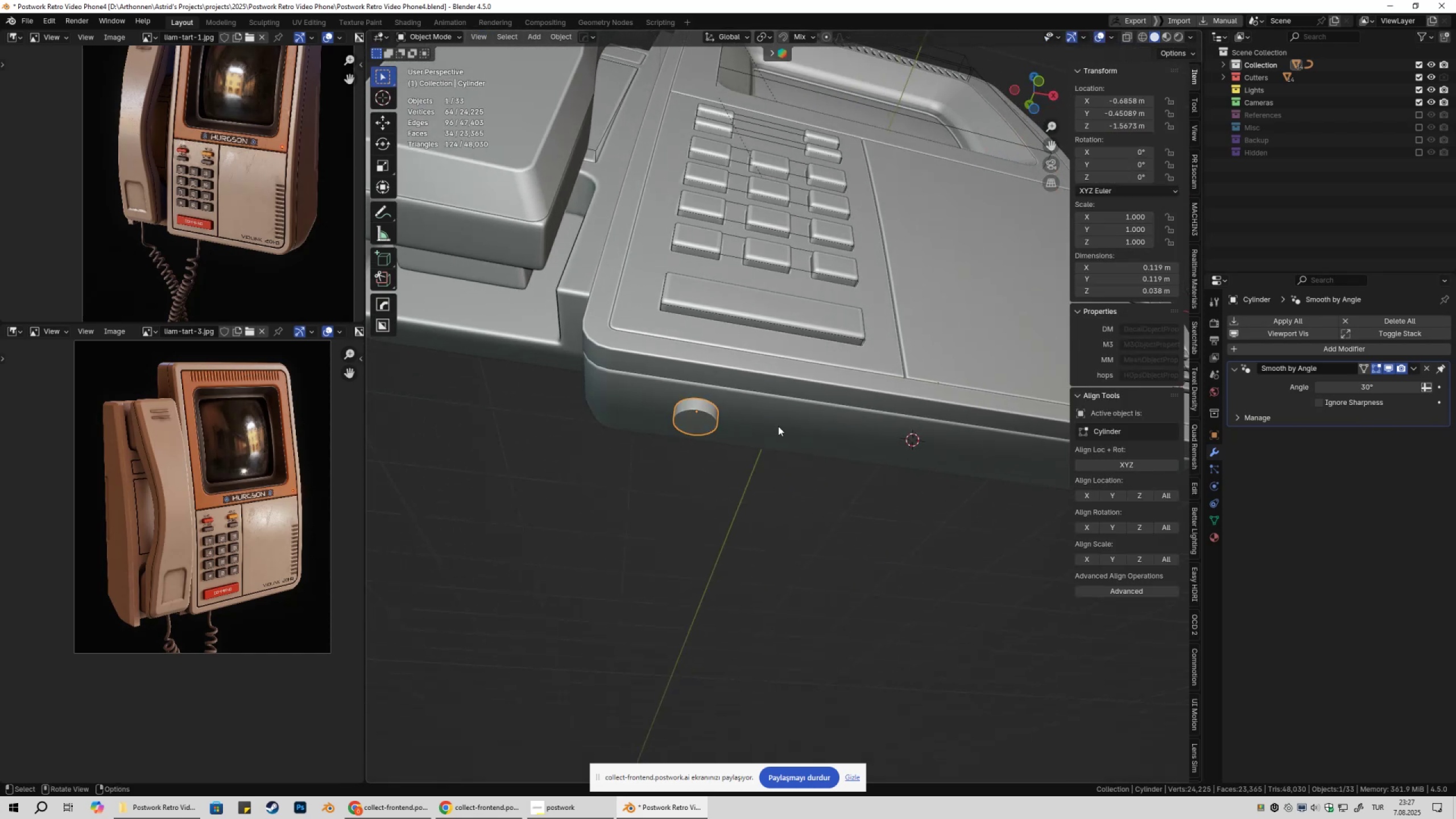 
key(Tab)
 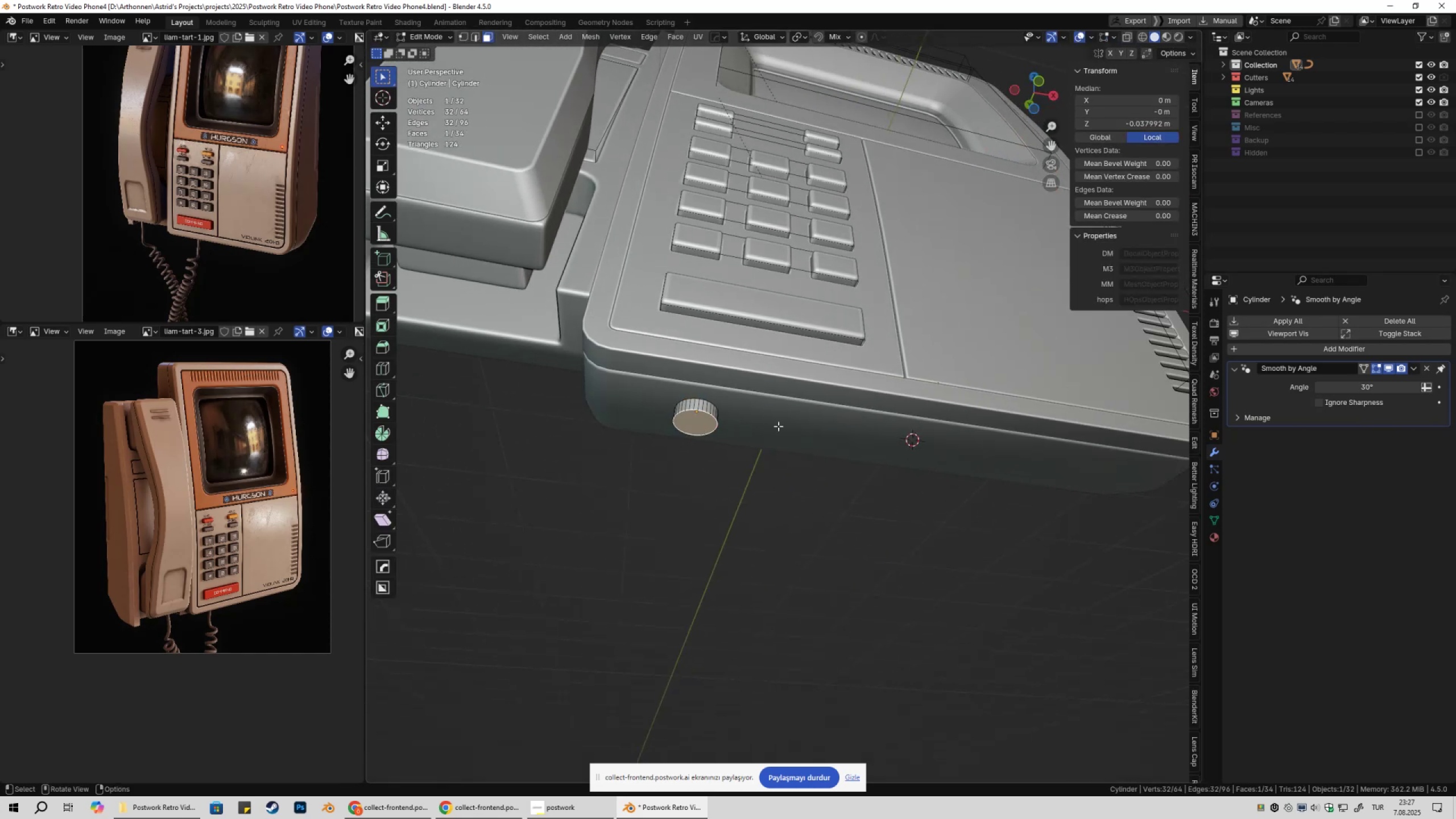 
scroll: coordinate [774, 429], scroll_direction: up, amount: 6.0
 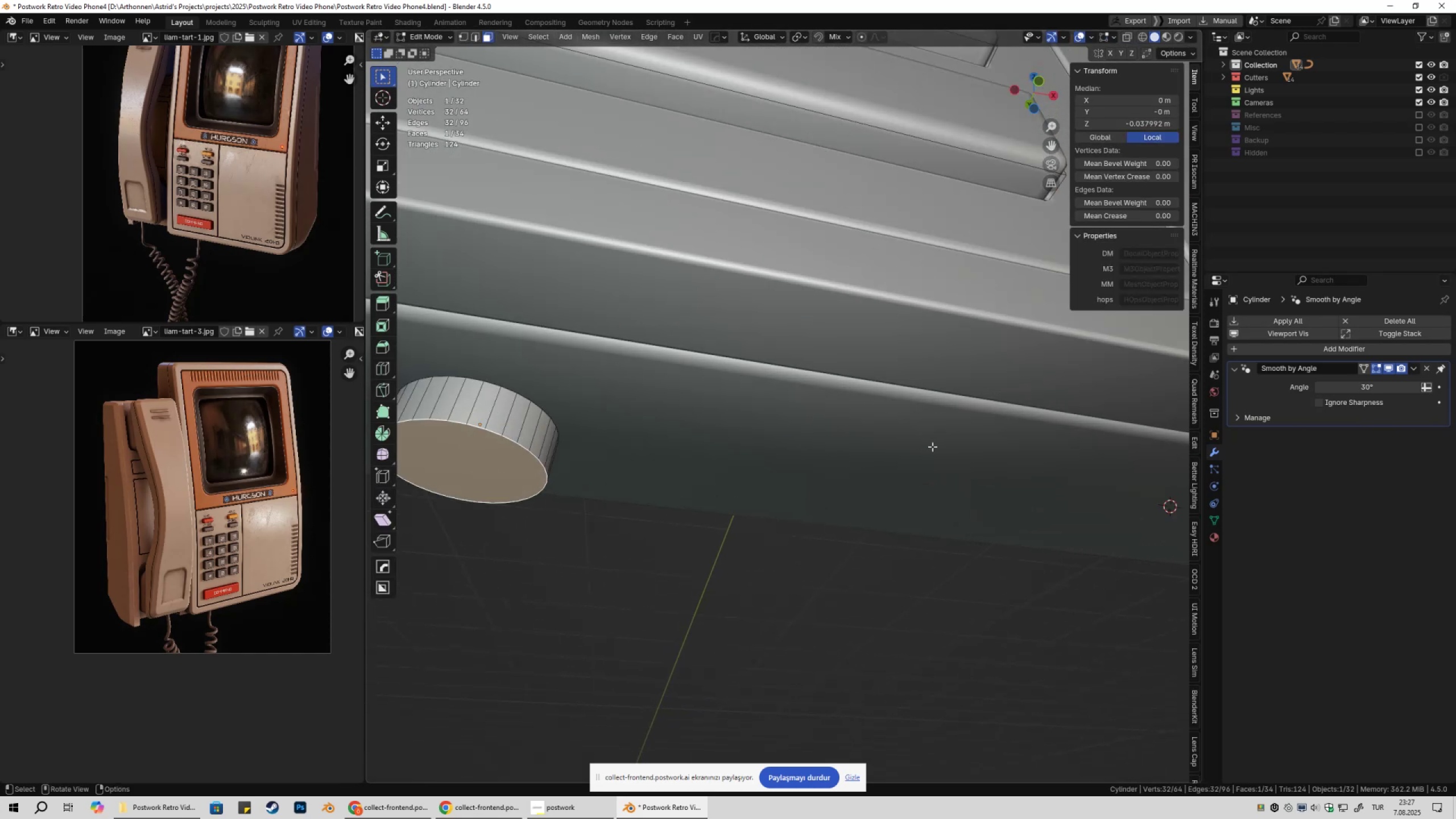 
key(I)
 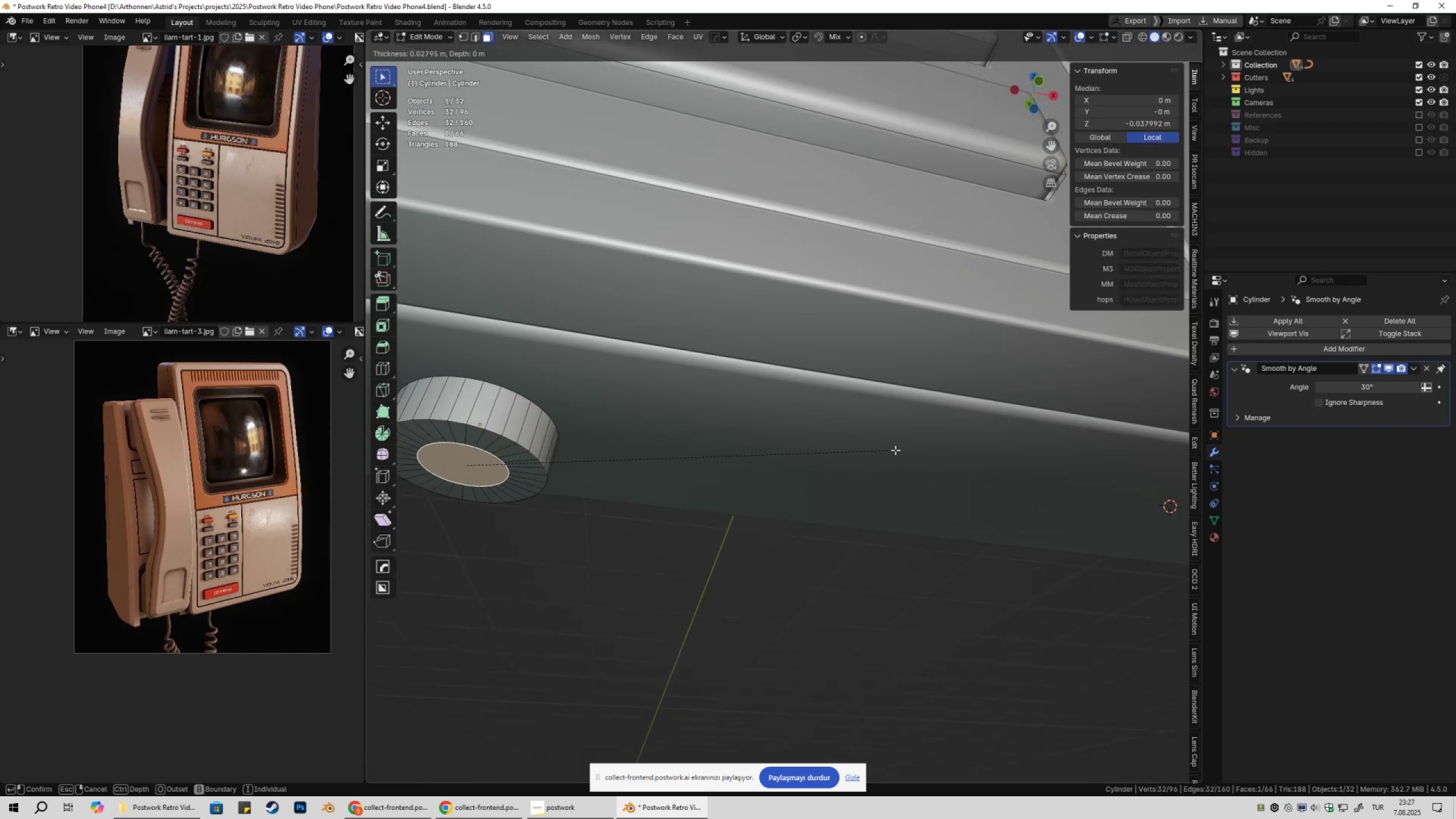 
hold_key(key=ShiftLeft, duration=1.54)
 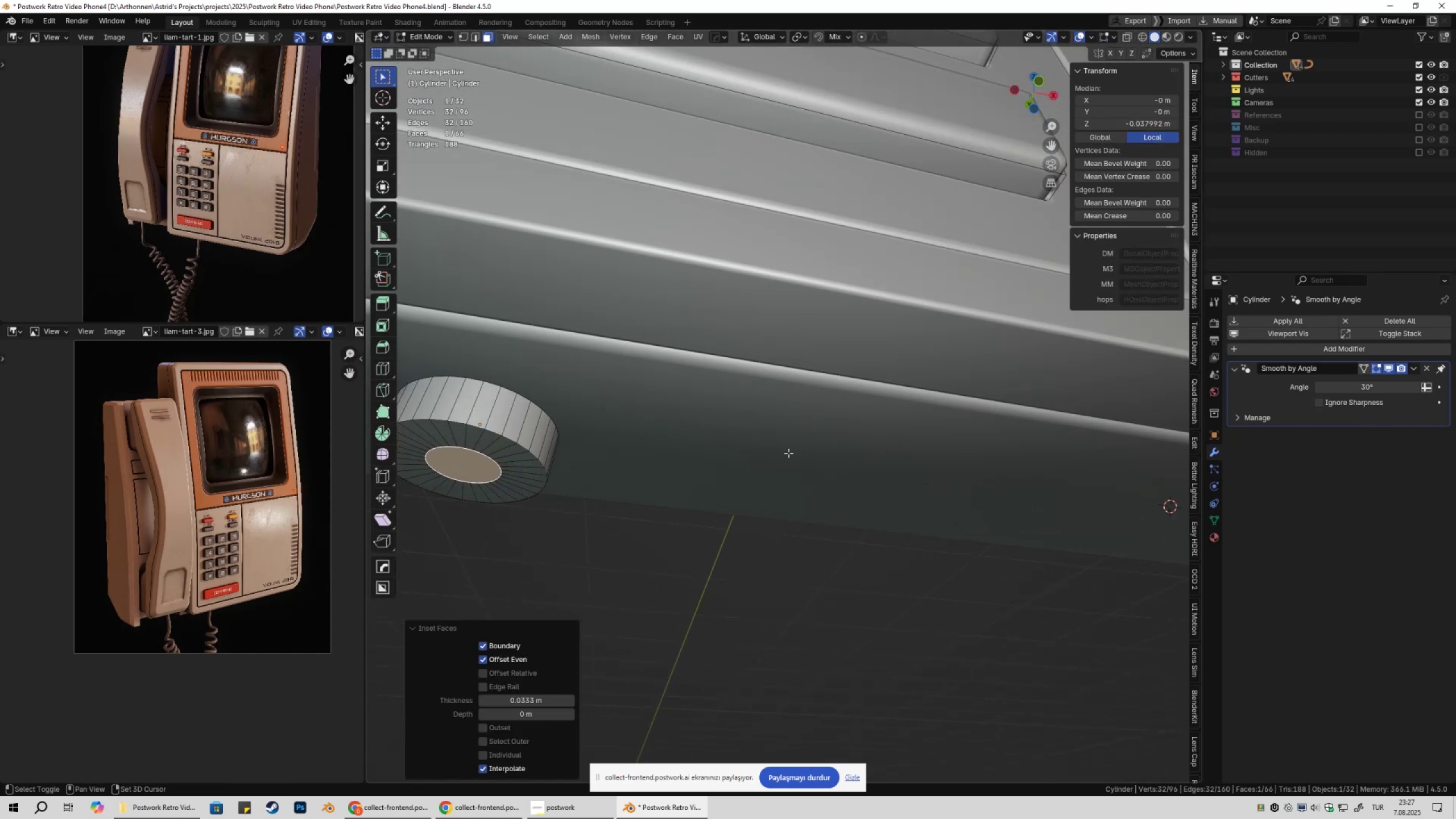 
hold_key(key=ShiftLeft, duration=0.8)
left_click([799, 450])
 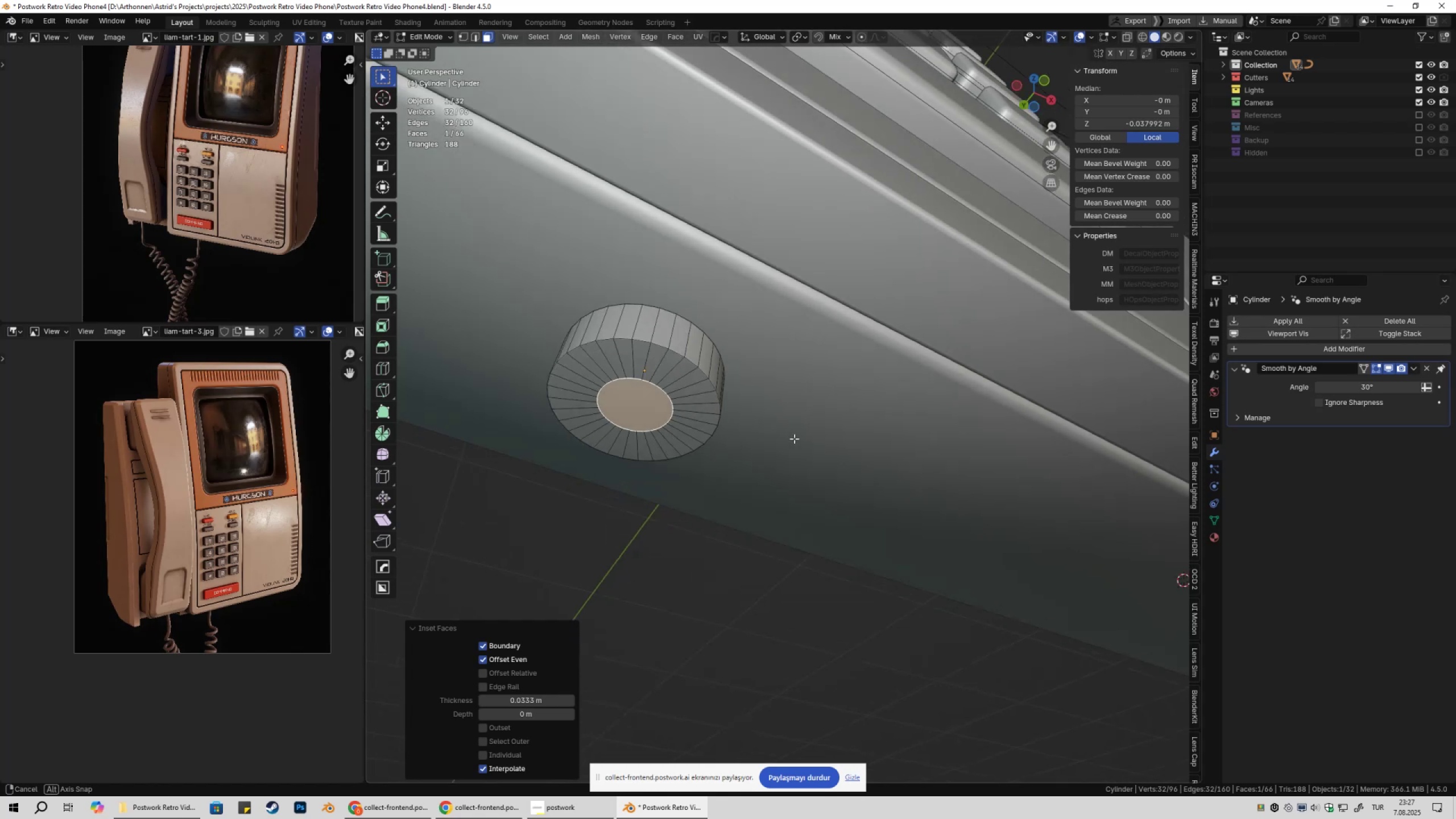 
key(Alt+E)
 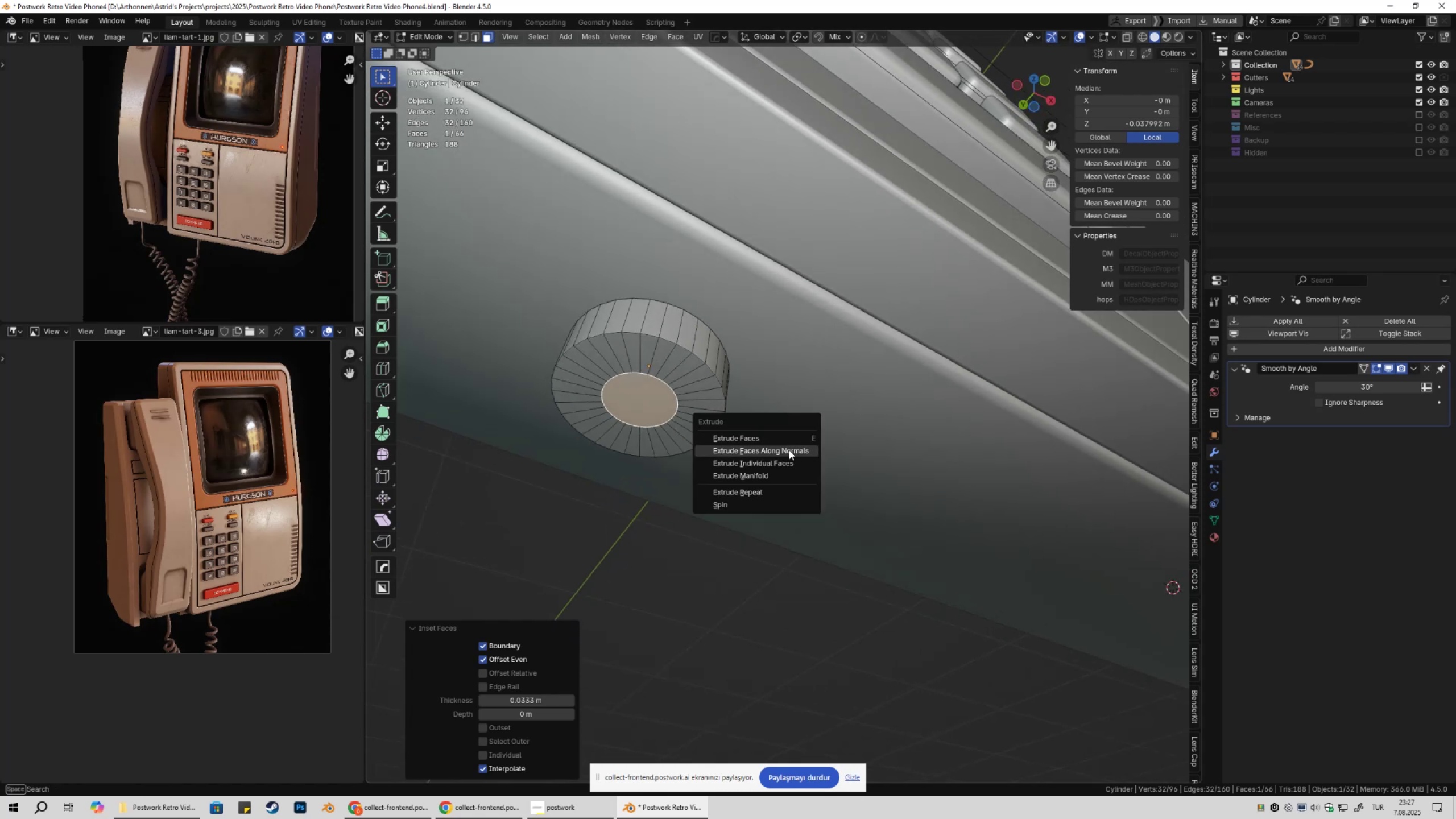 
left_click([789, 450])
 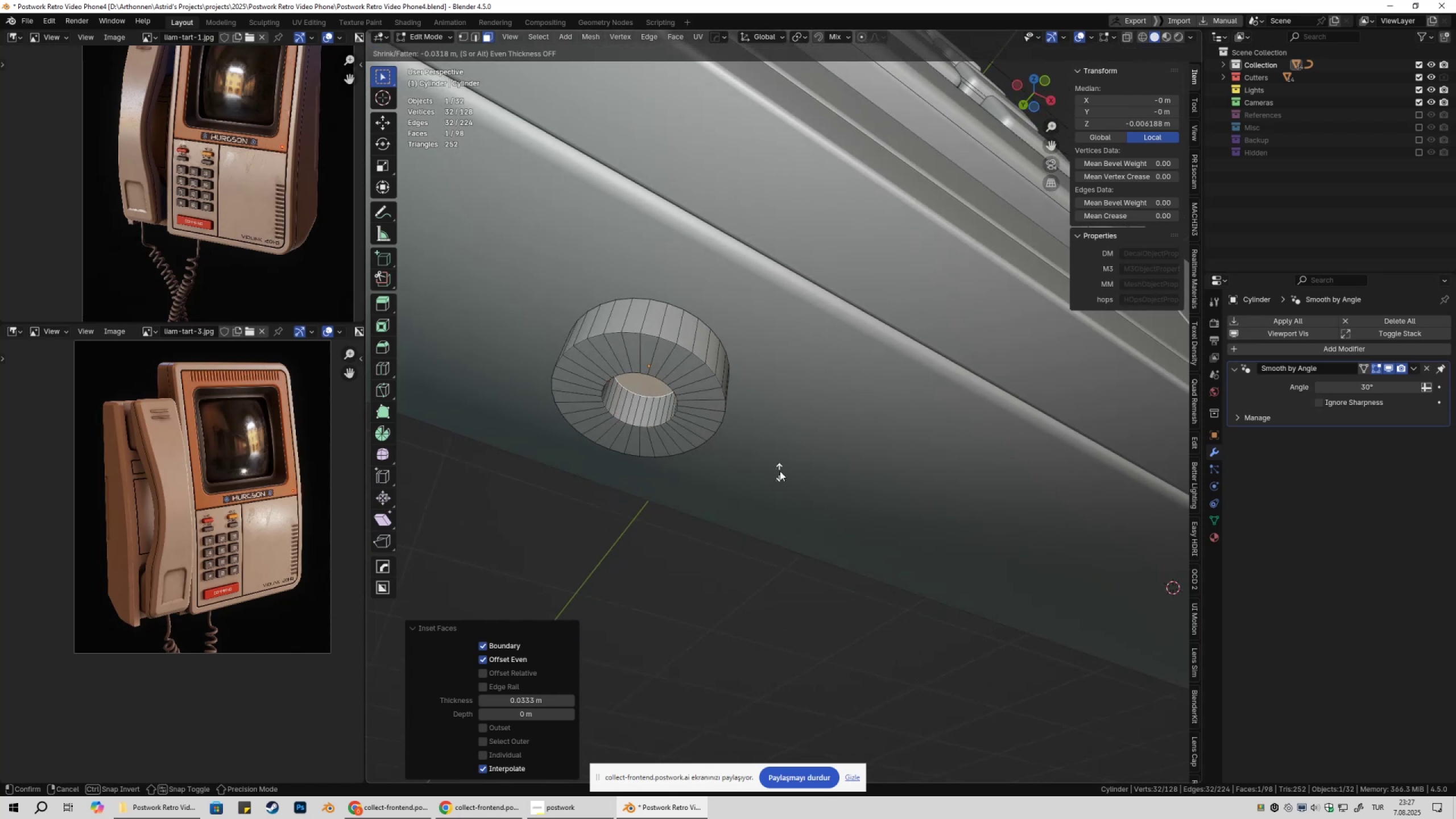 
hold_key(key=ShiftLeft, duration=1.53)
 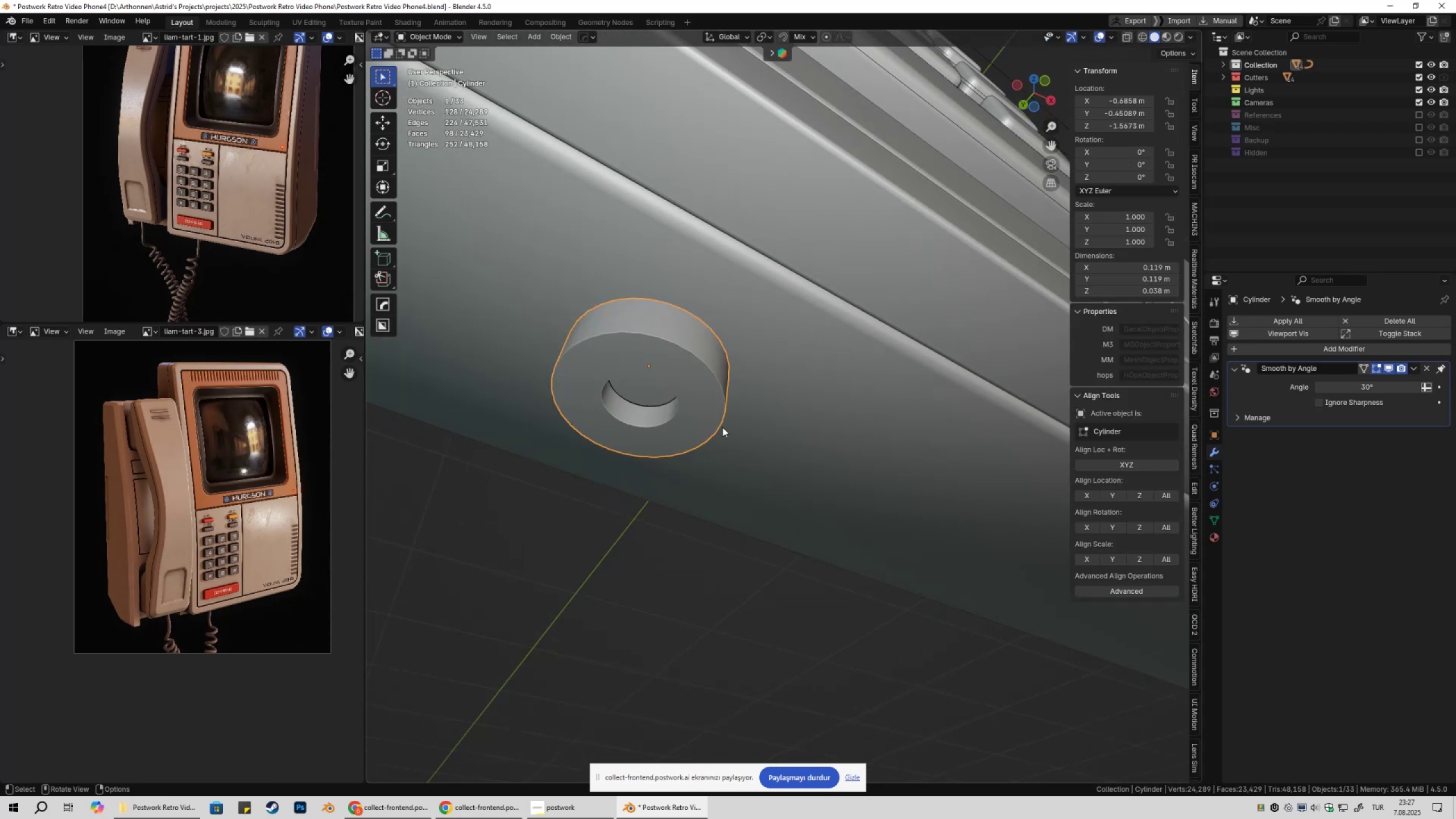 
hold_key(key=ShiftLeft, duration=0.3)
left_click([784, 456])
 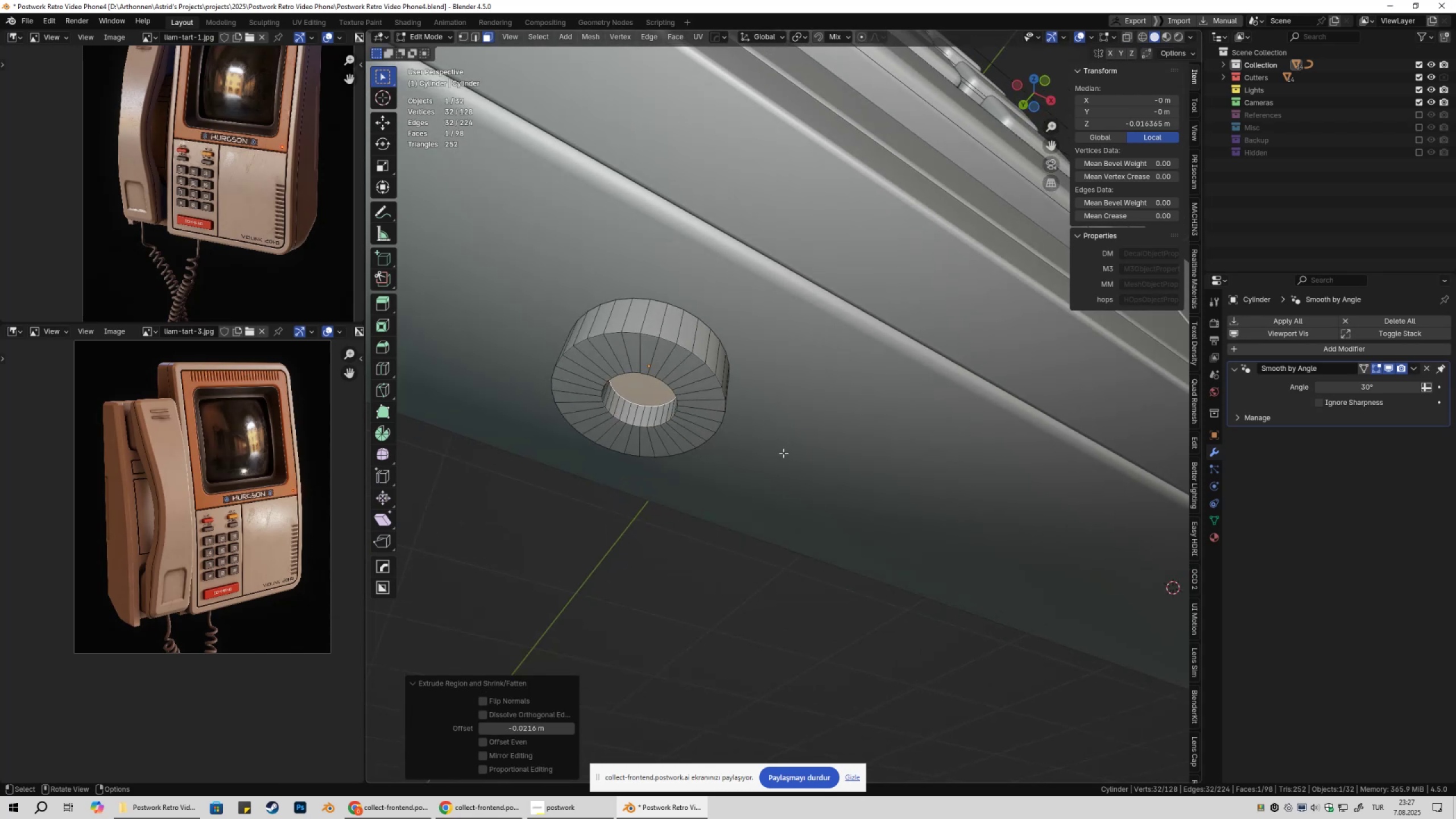 
key(Tab)
 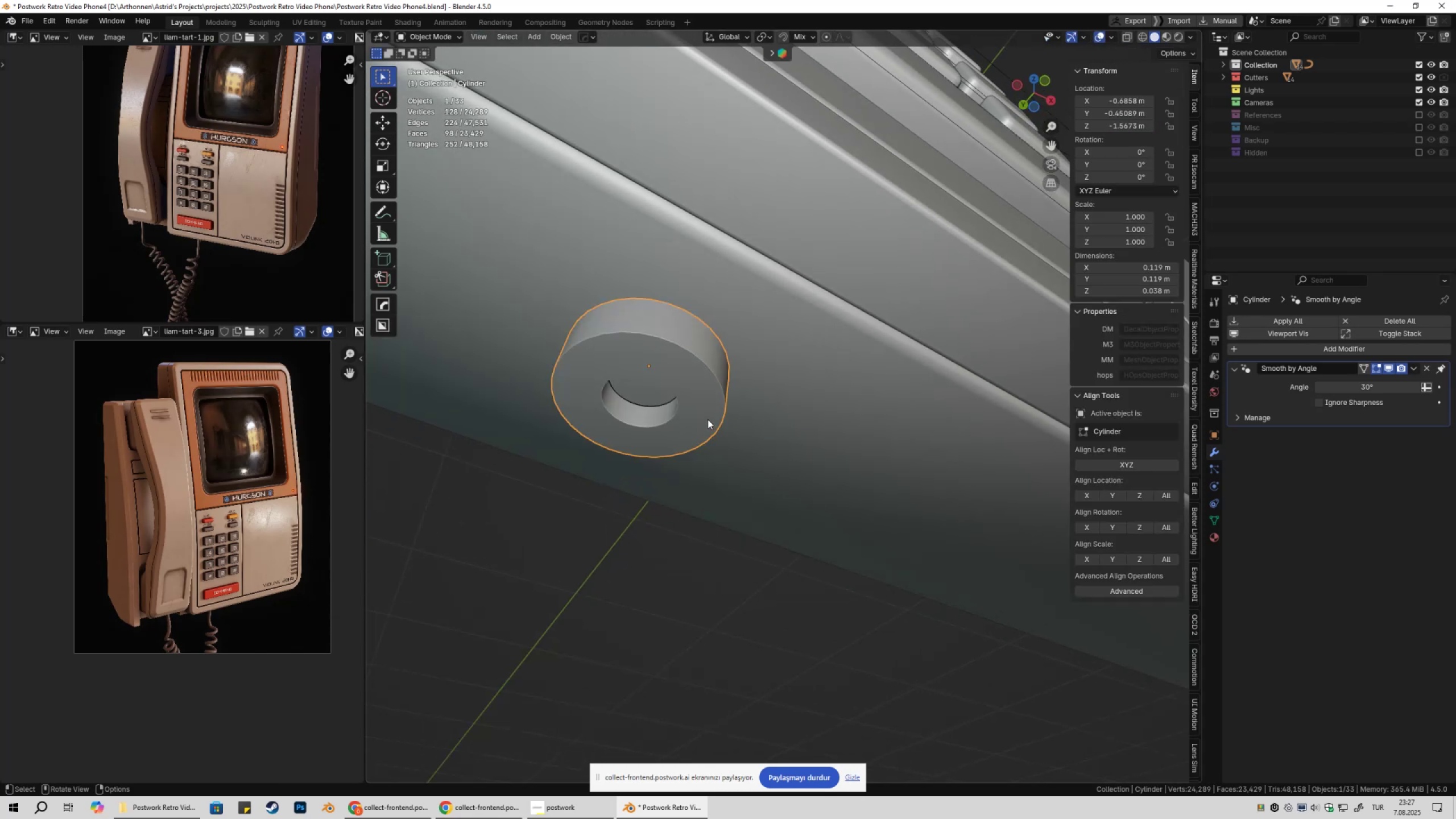 
key(Shift+ShiftLeft)
 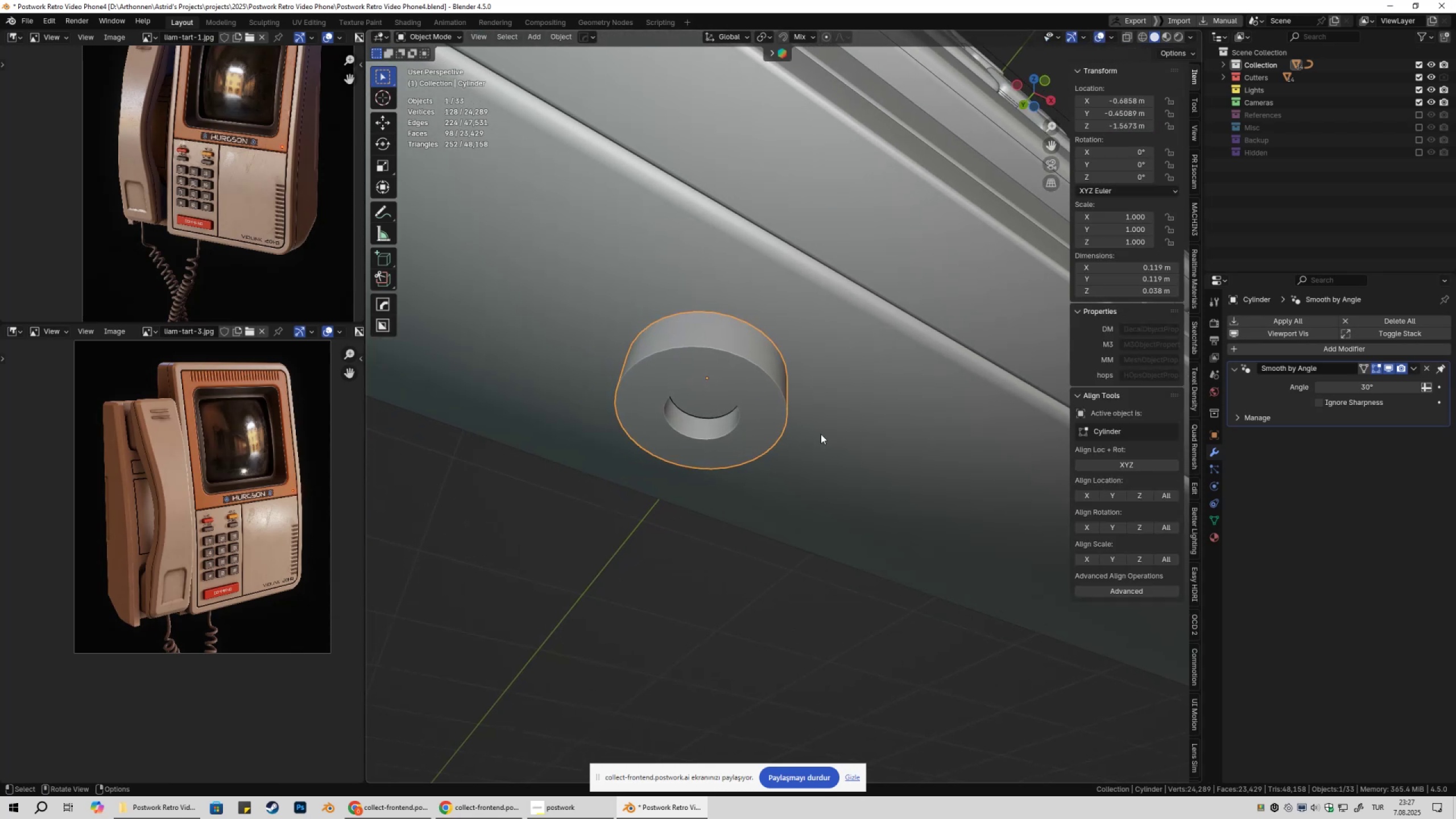 
key(Q)
 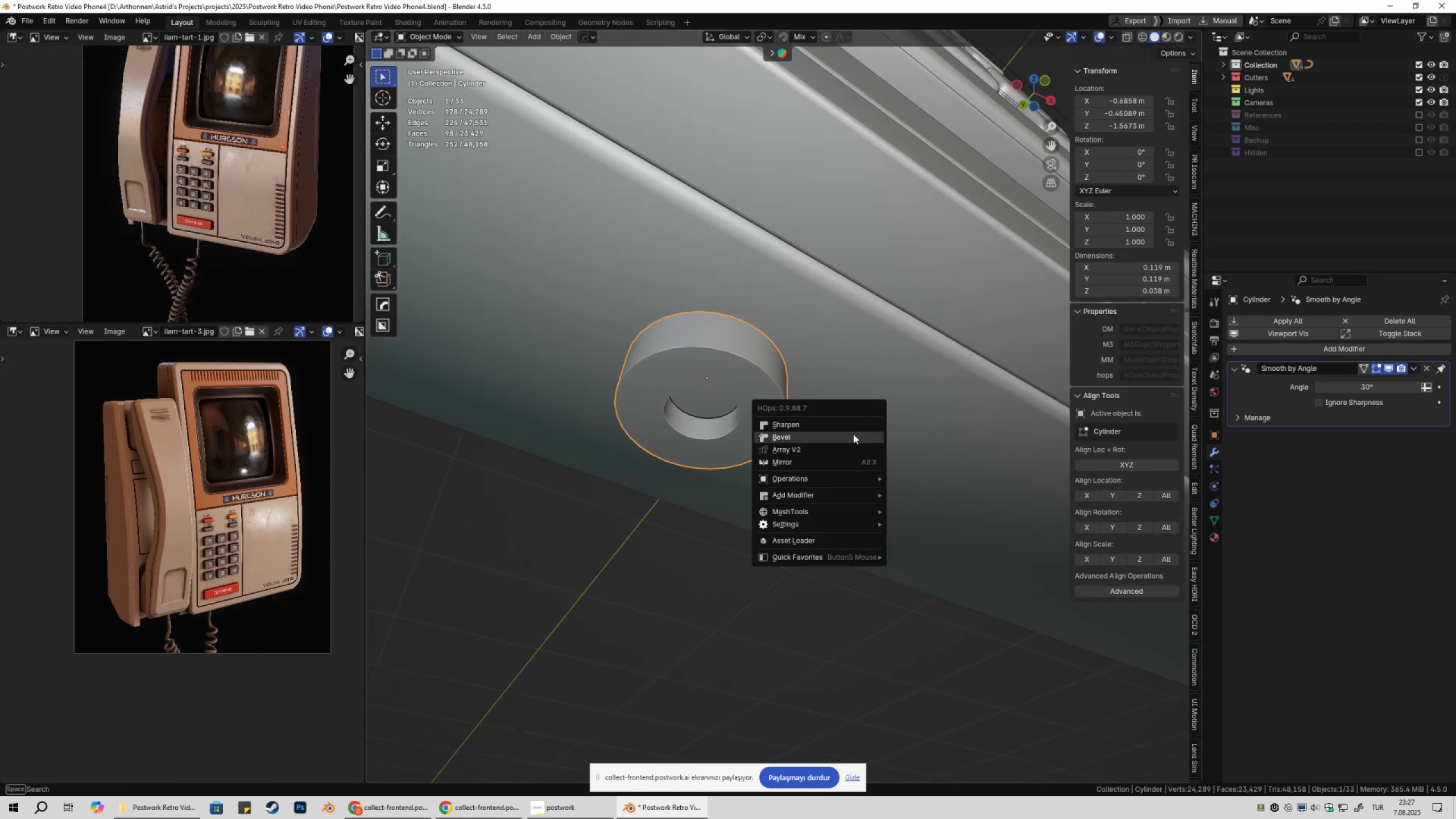 
hold_key(key=ShiftLeft, duration=1.54)
 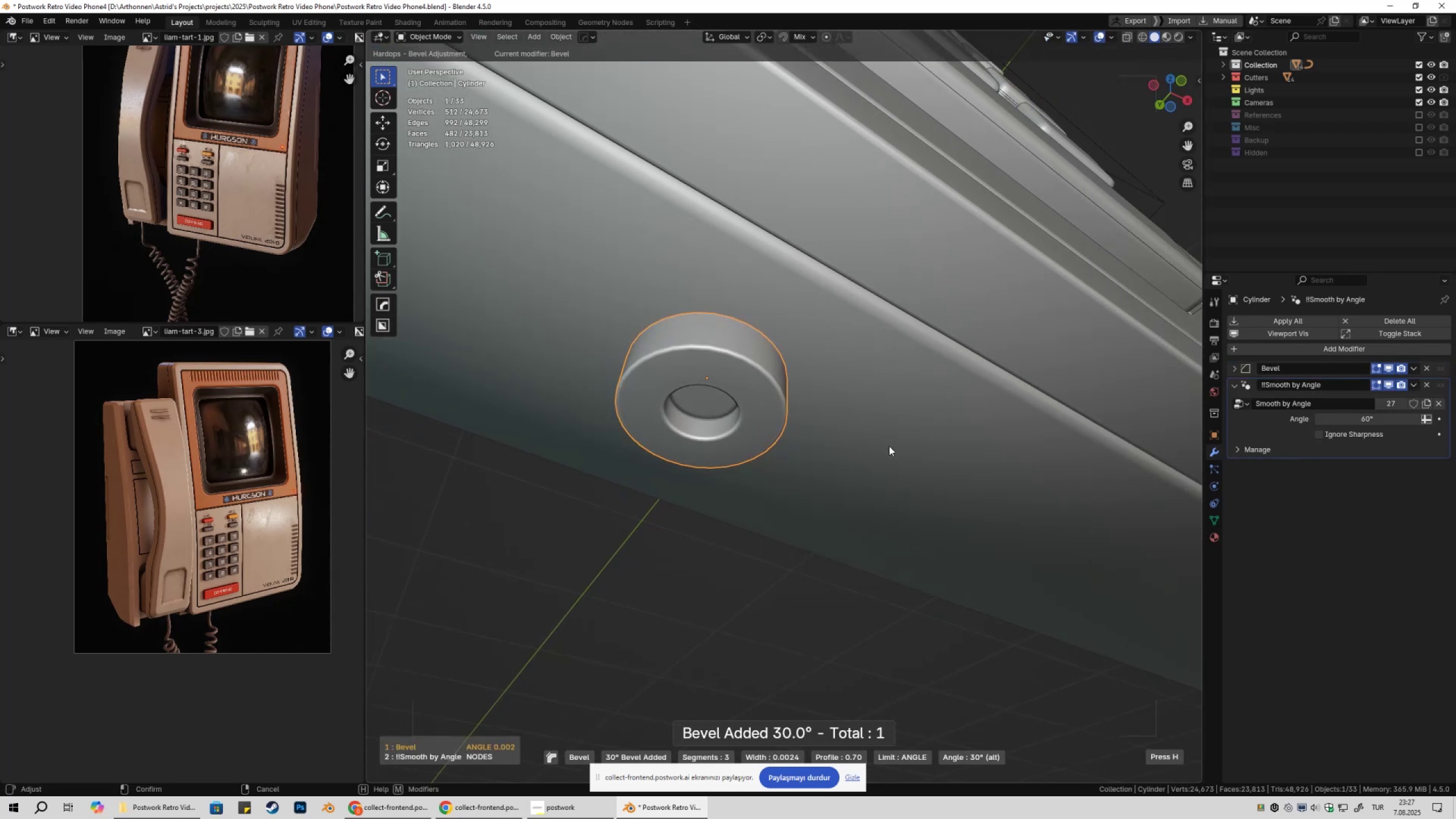 
key(Shift+ShiftLeft)
 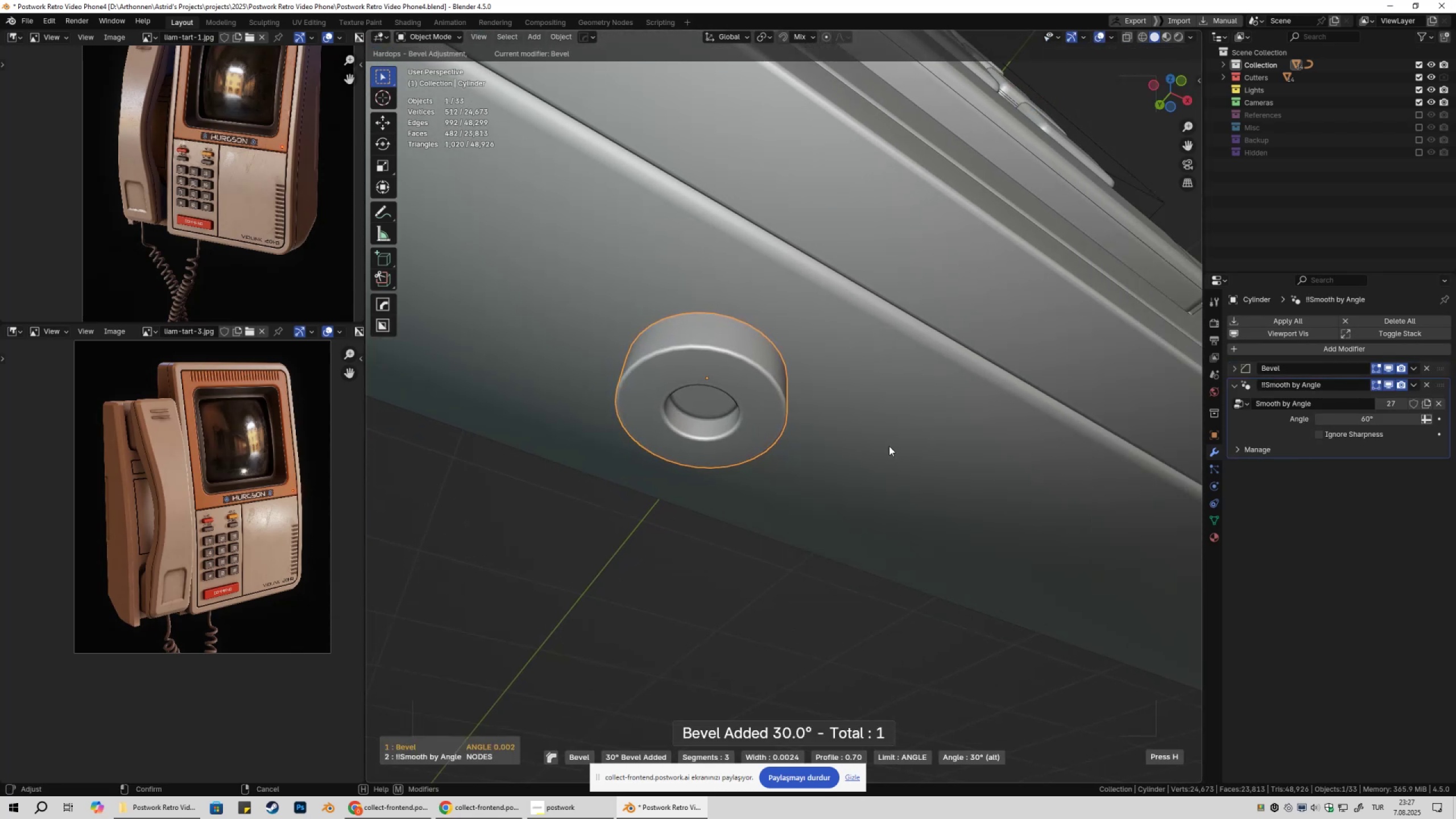 
key(Shift+ShiftLeft)
 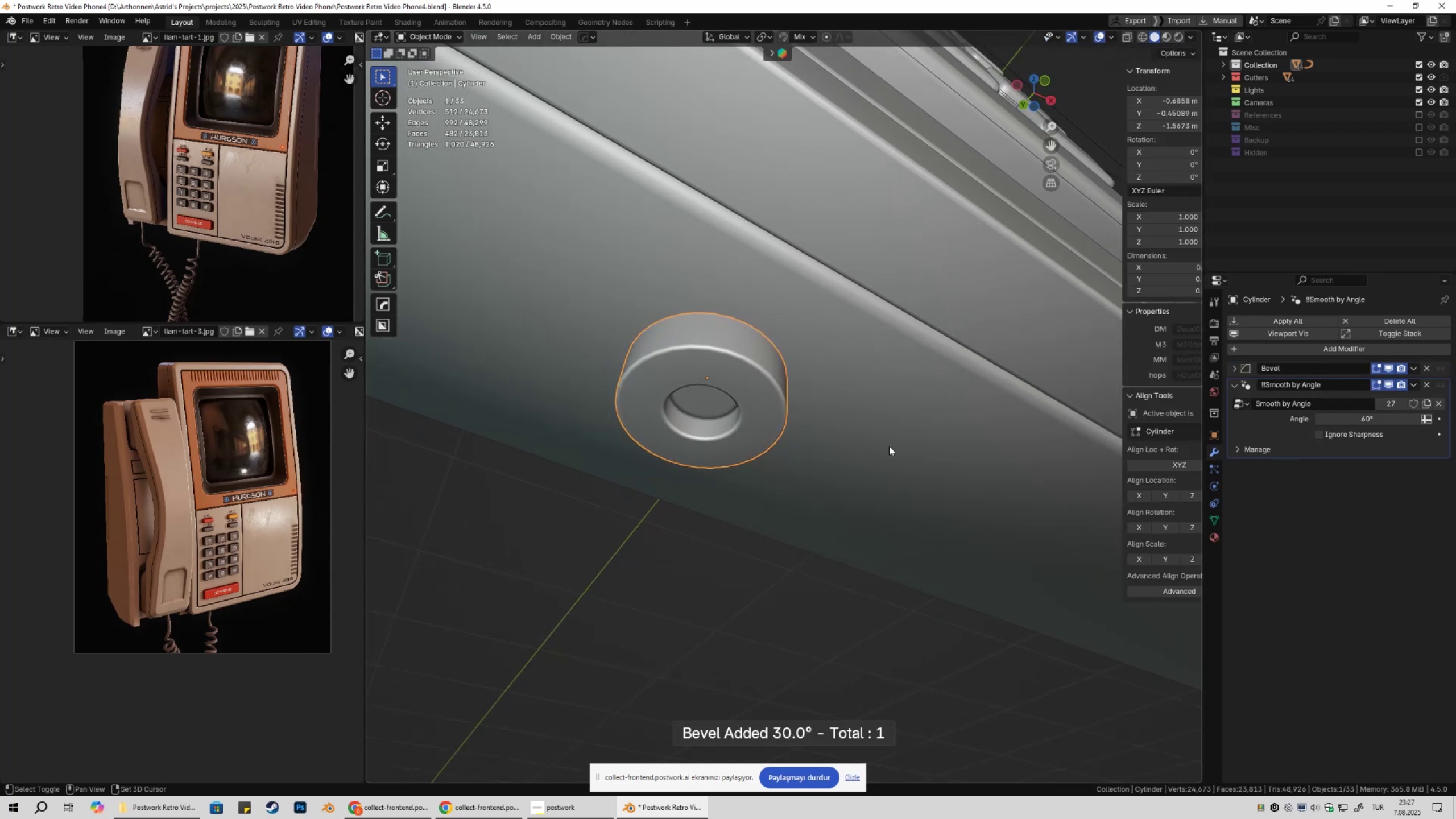 
key(Shift+ShiftLeft)
 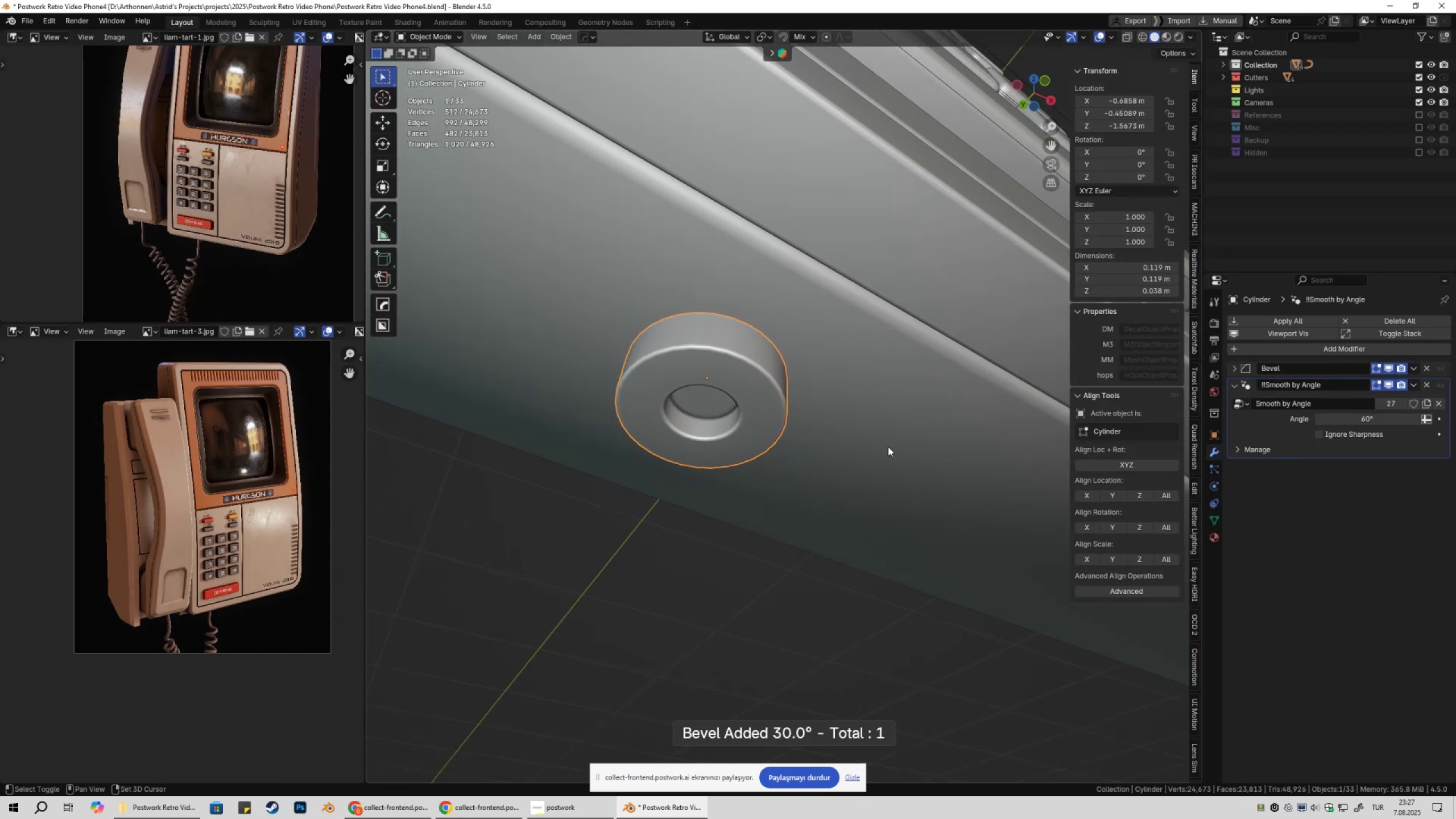 
key(Shift+ShiftLeft)
 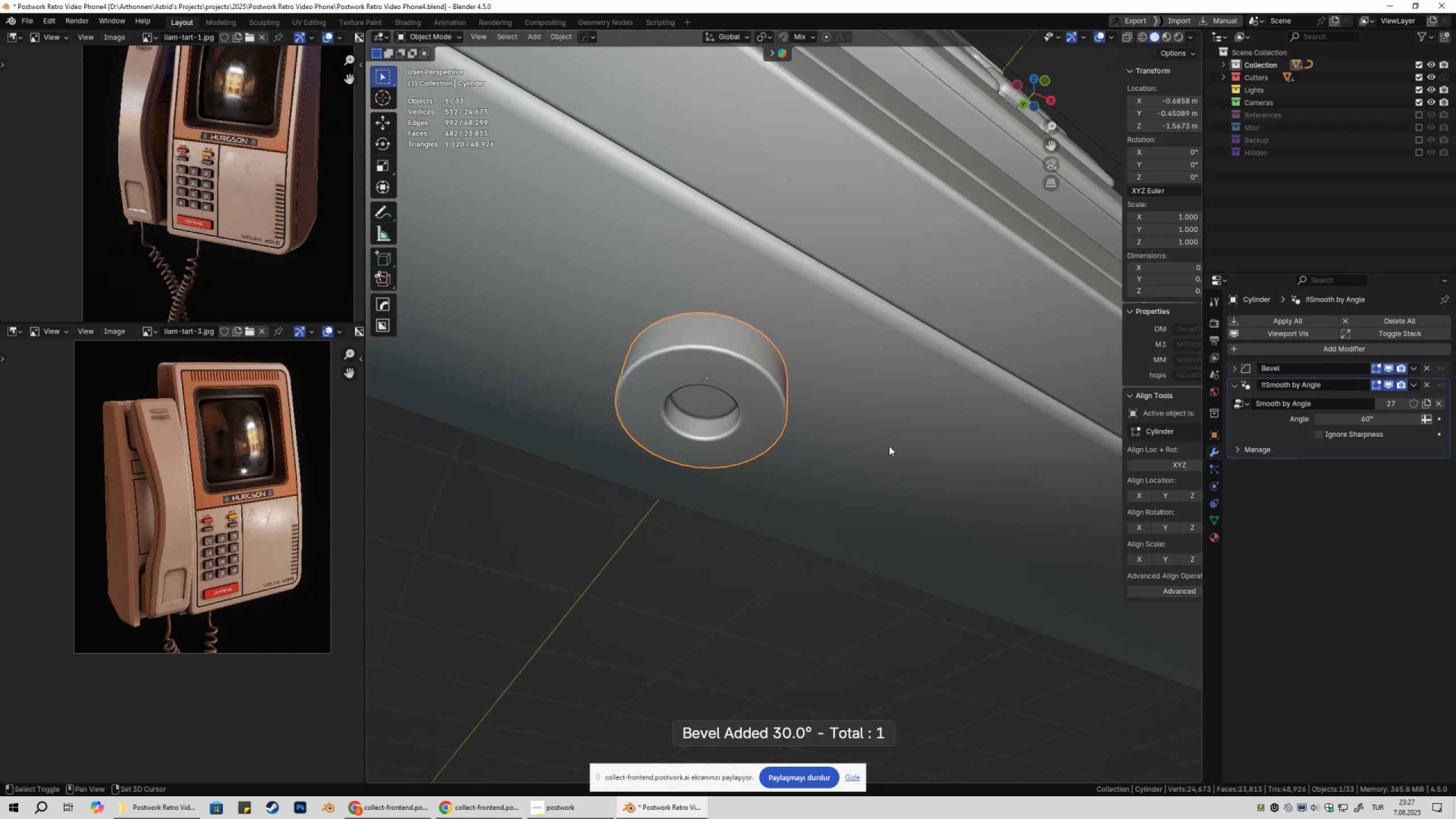 
key(Shift+ShiftLeft)
 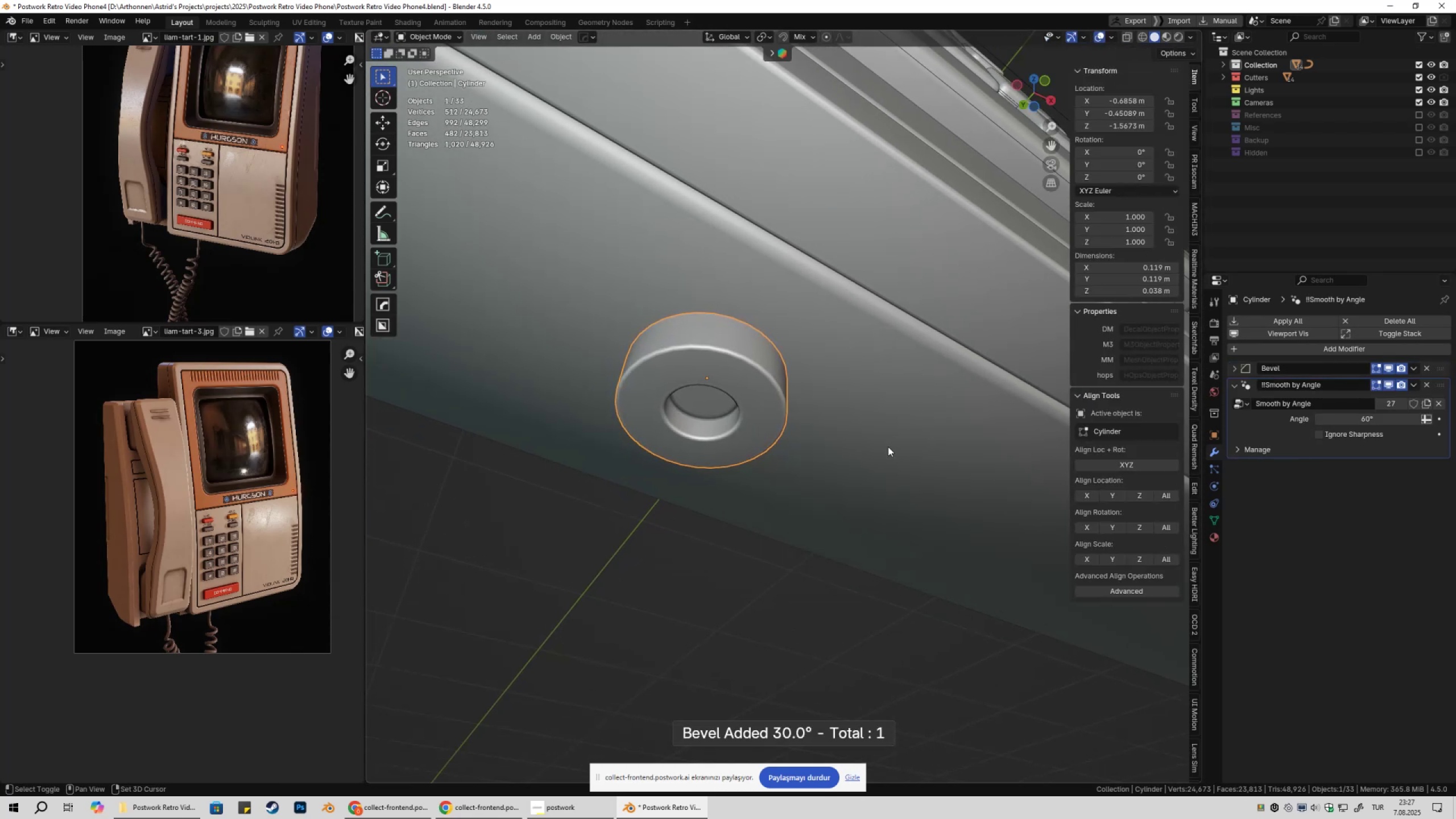 
key(Shift+ShiftLeft)
 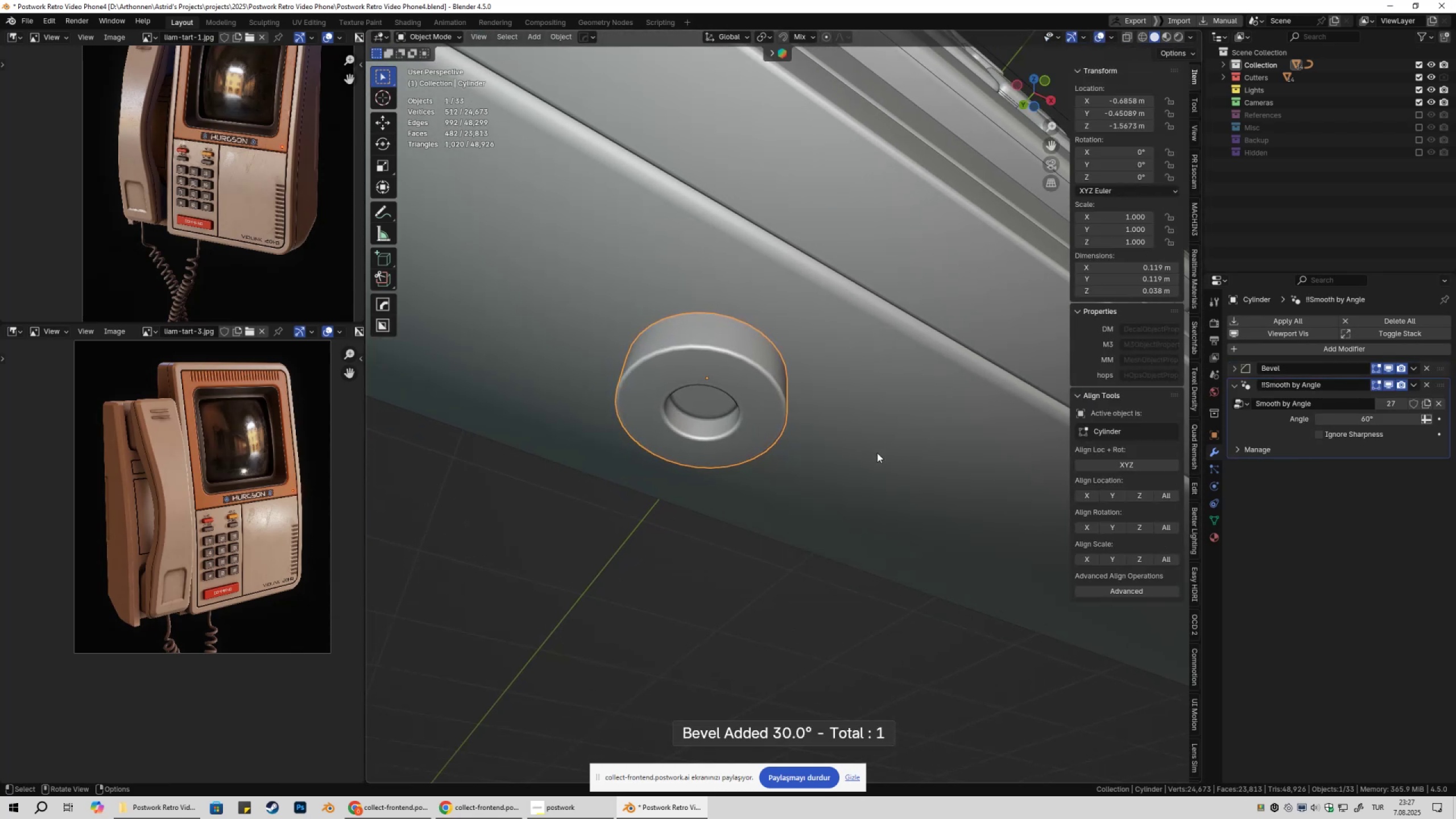 
left_click([889, 446])
 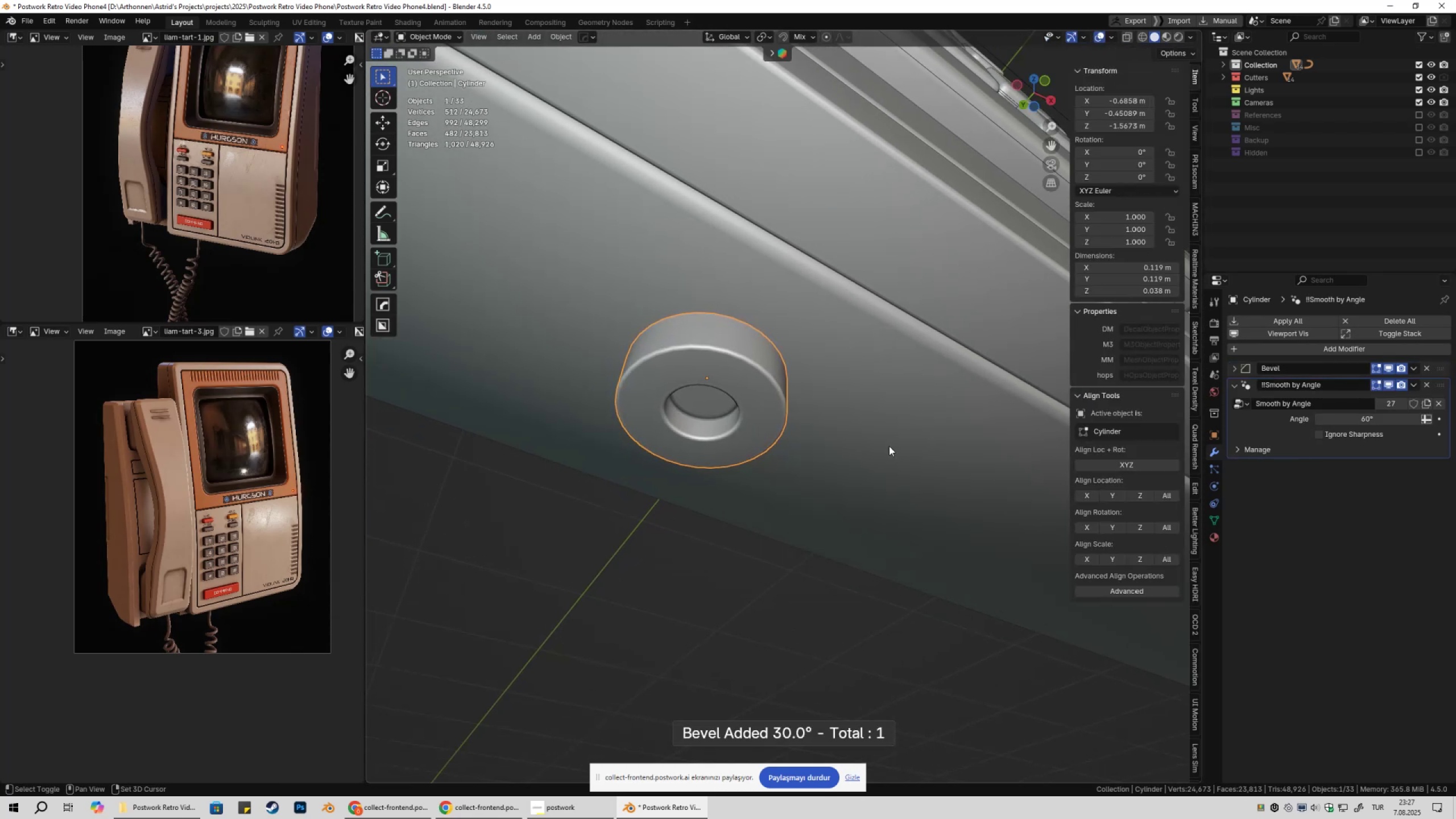 
key(Shift+ShiftLeft)
 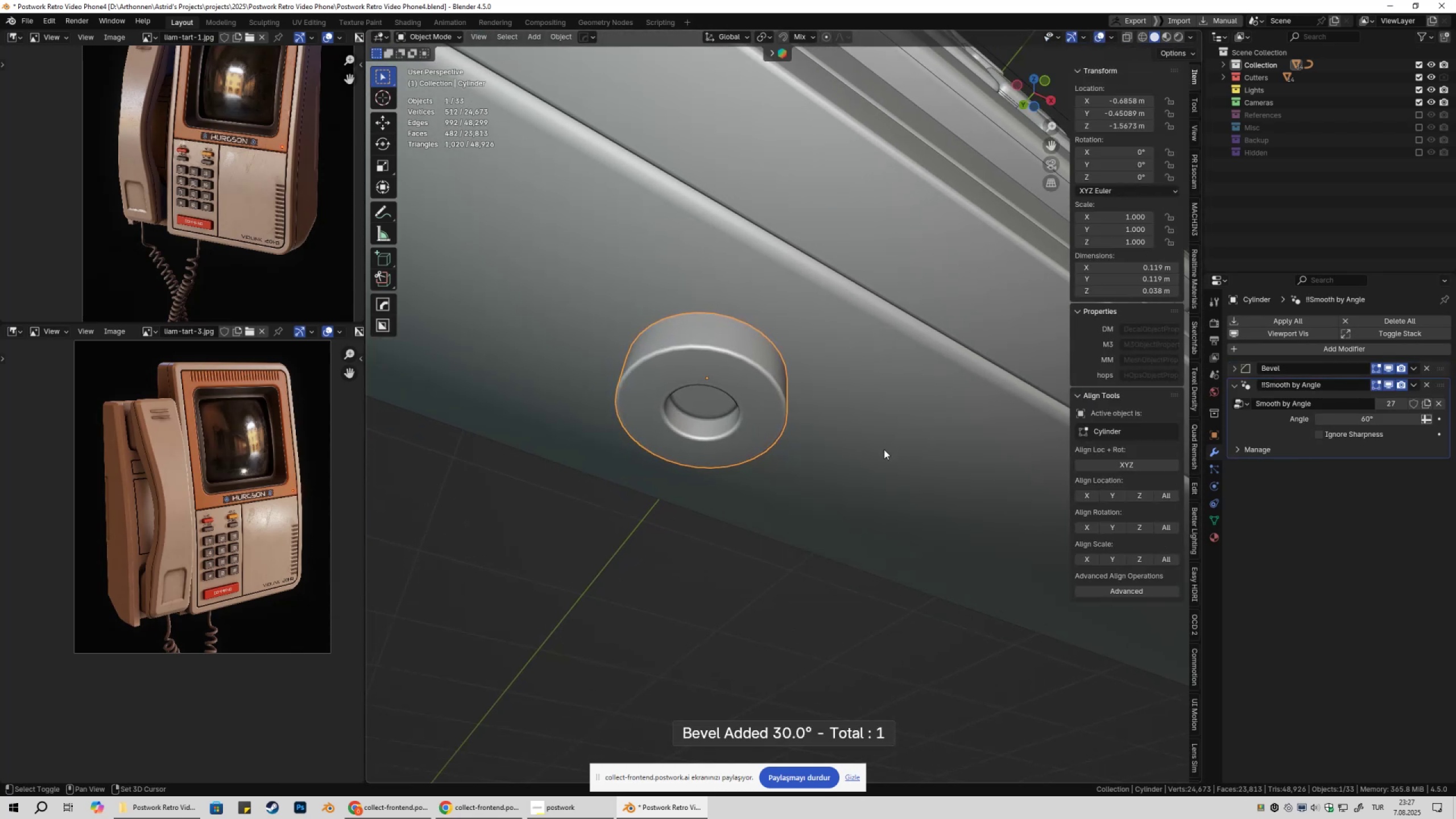 
key(Shift+ShiftLeft)
 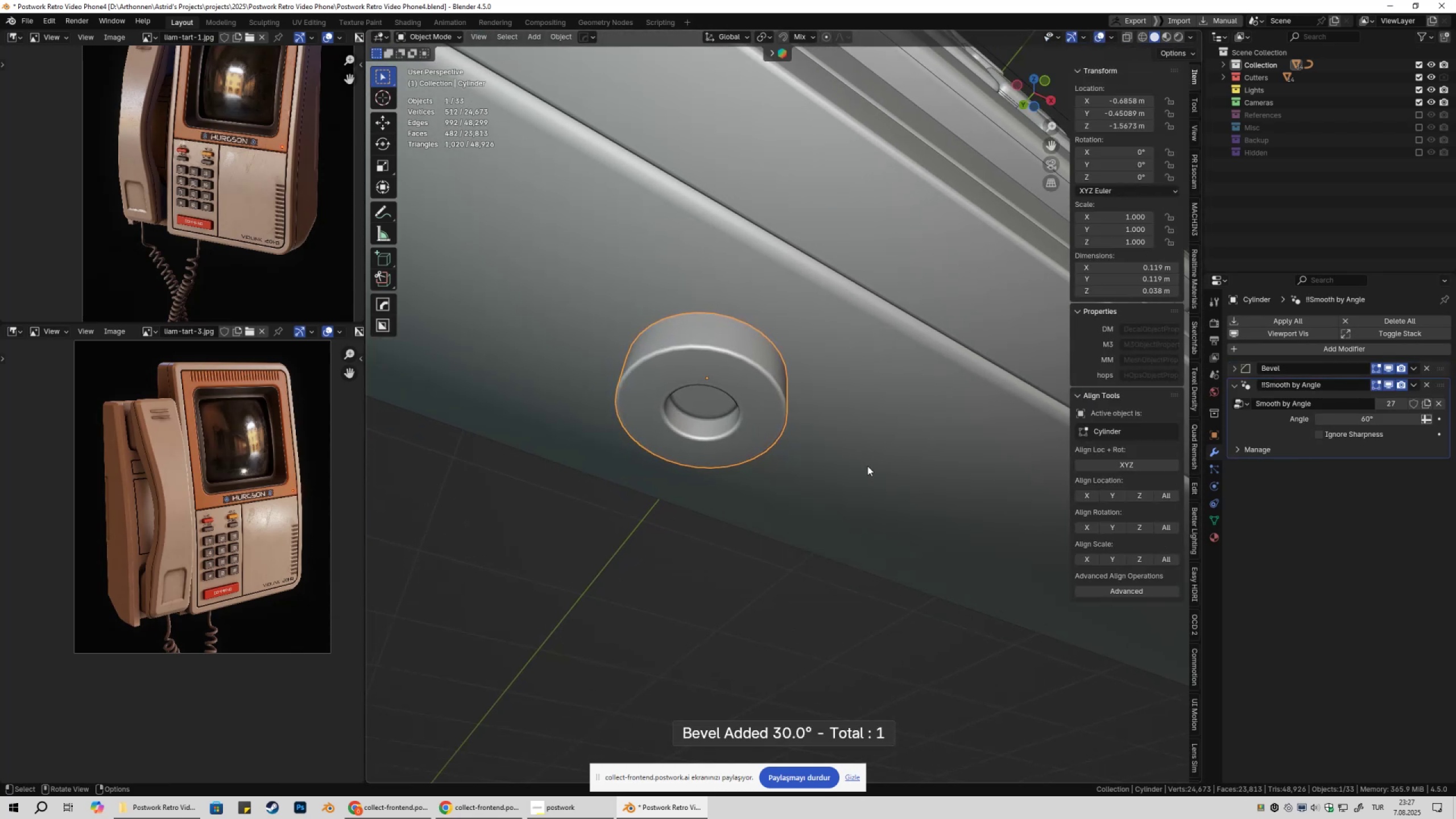 
scroll: coordinate [853, 495], scroll_direction: down, amount: 4.0
 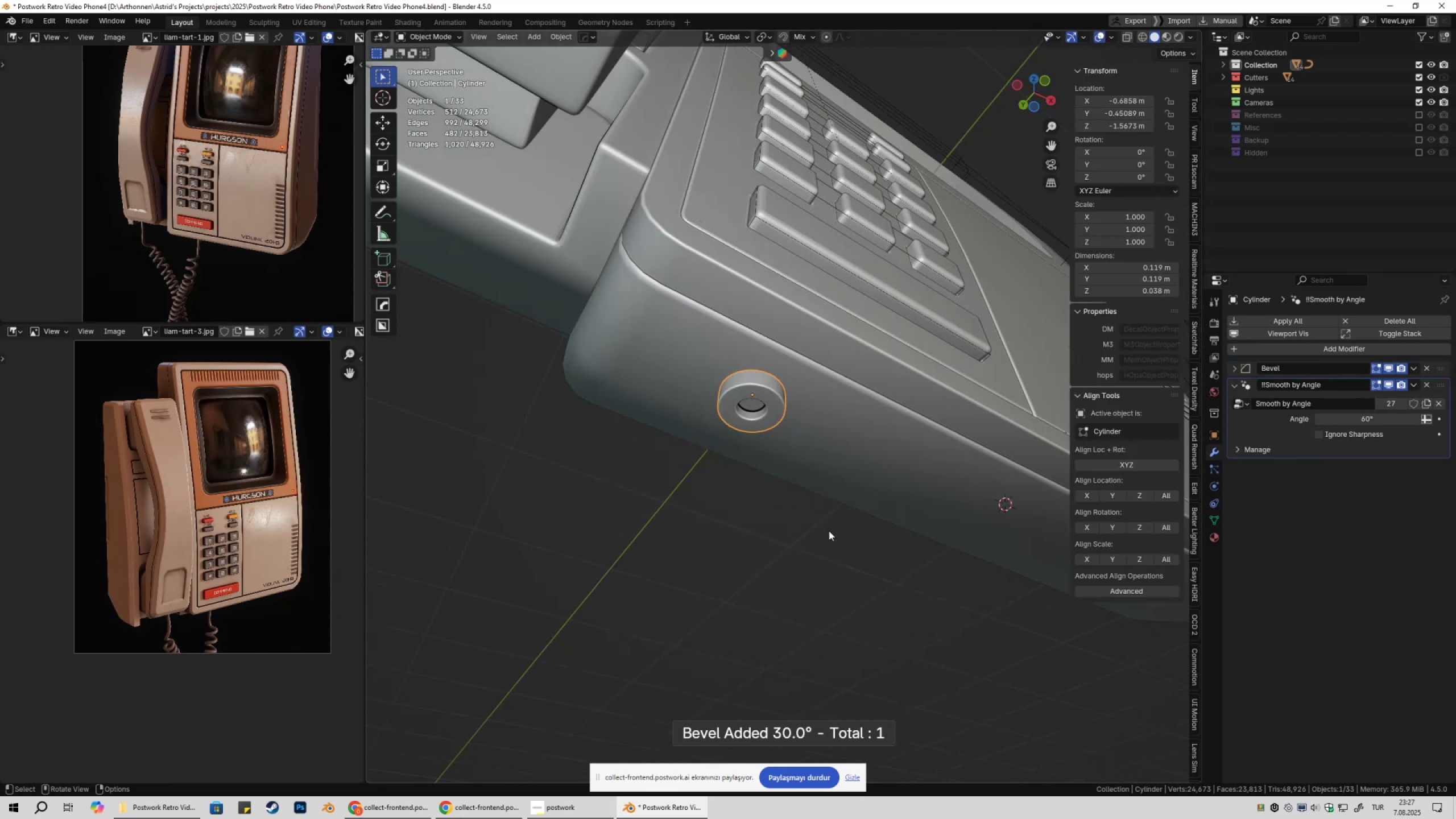 
left_click([829, 531])
 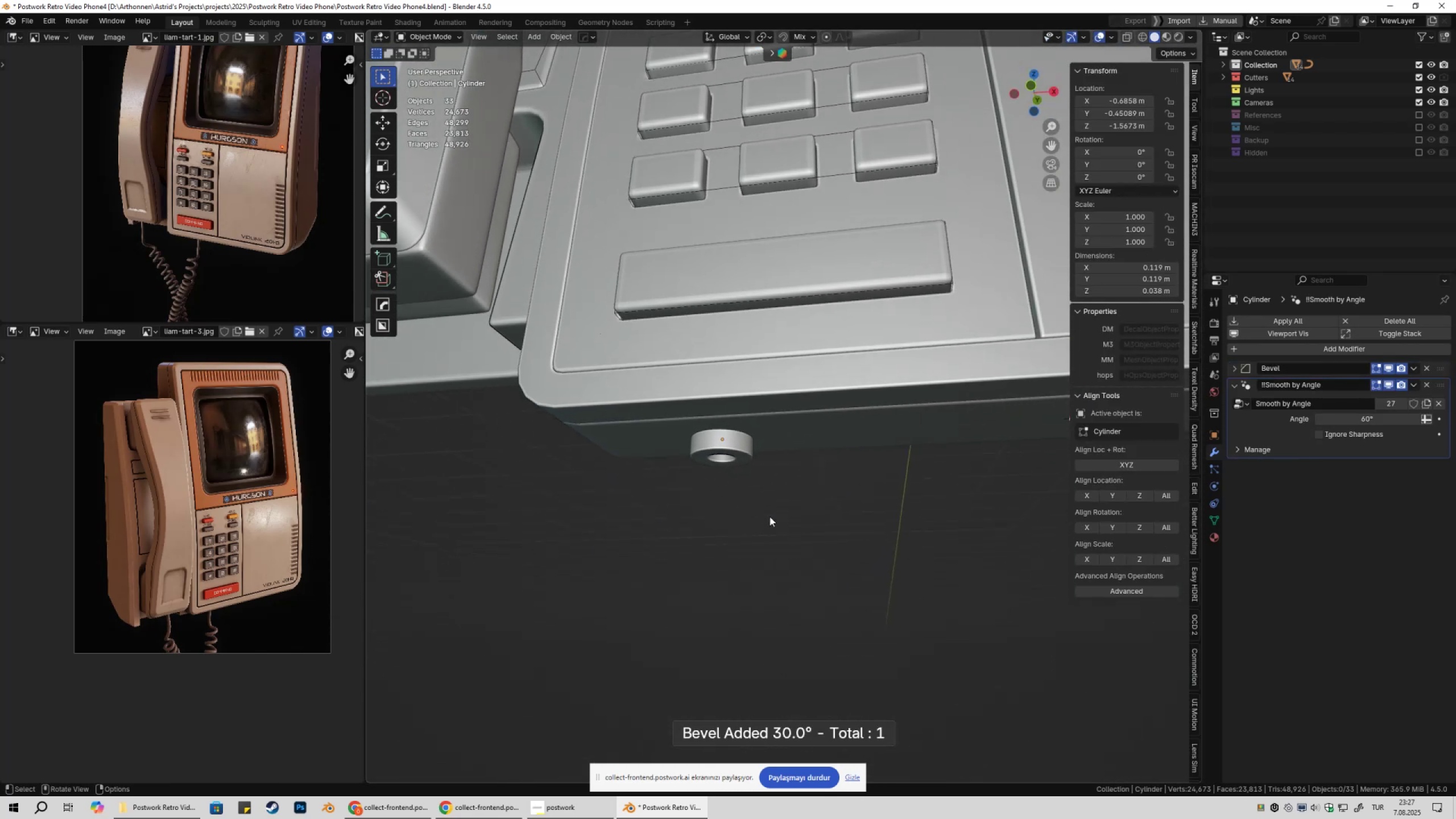 
left_click([741, 452])
 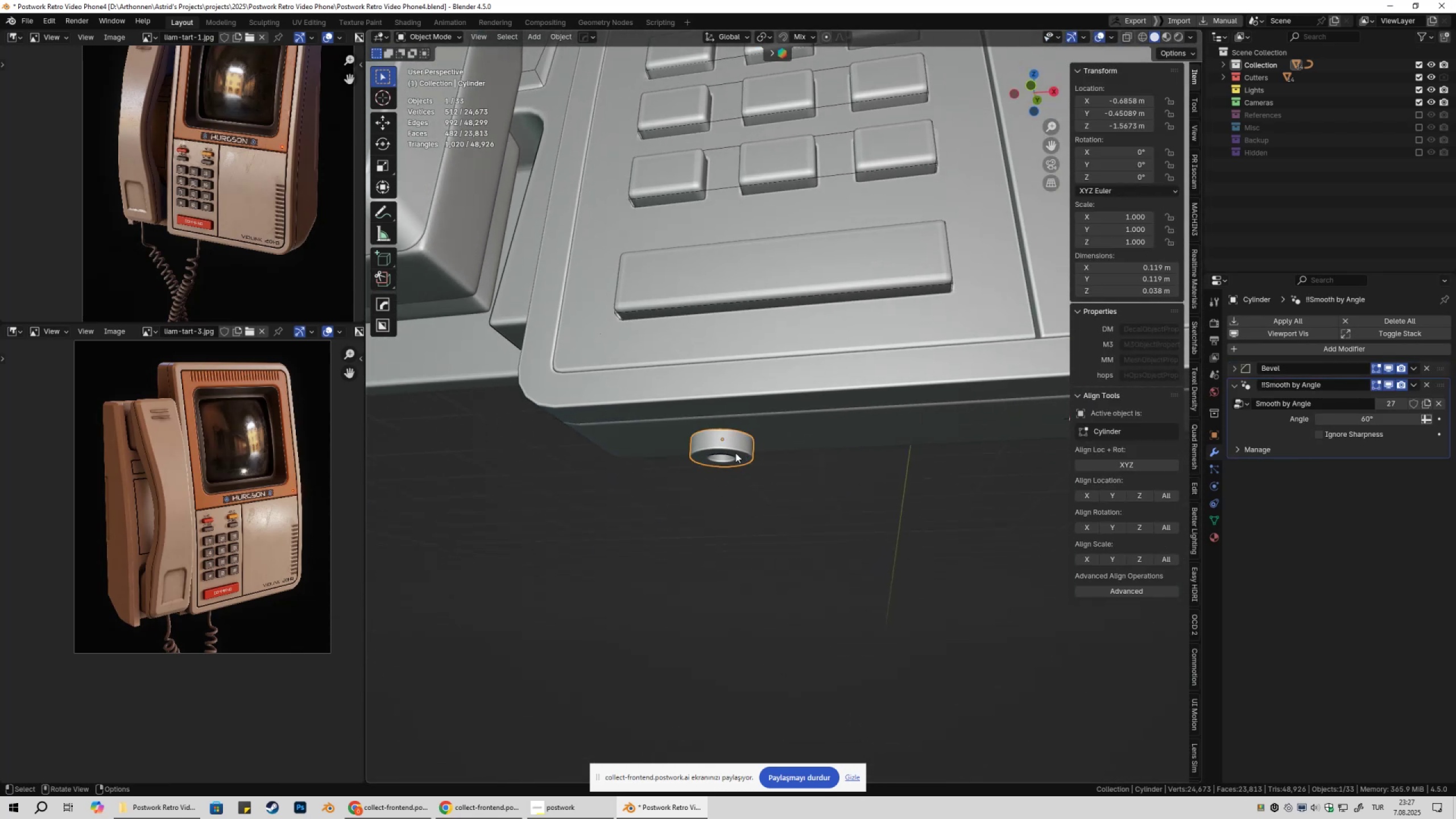 
key(NumpadDivide)
 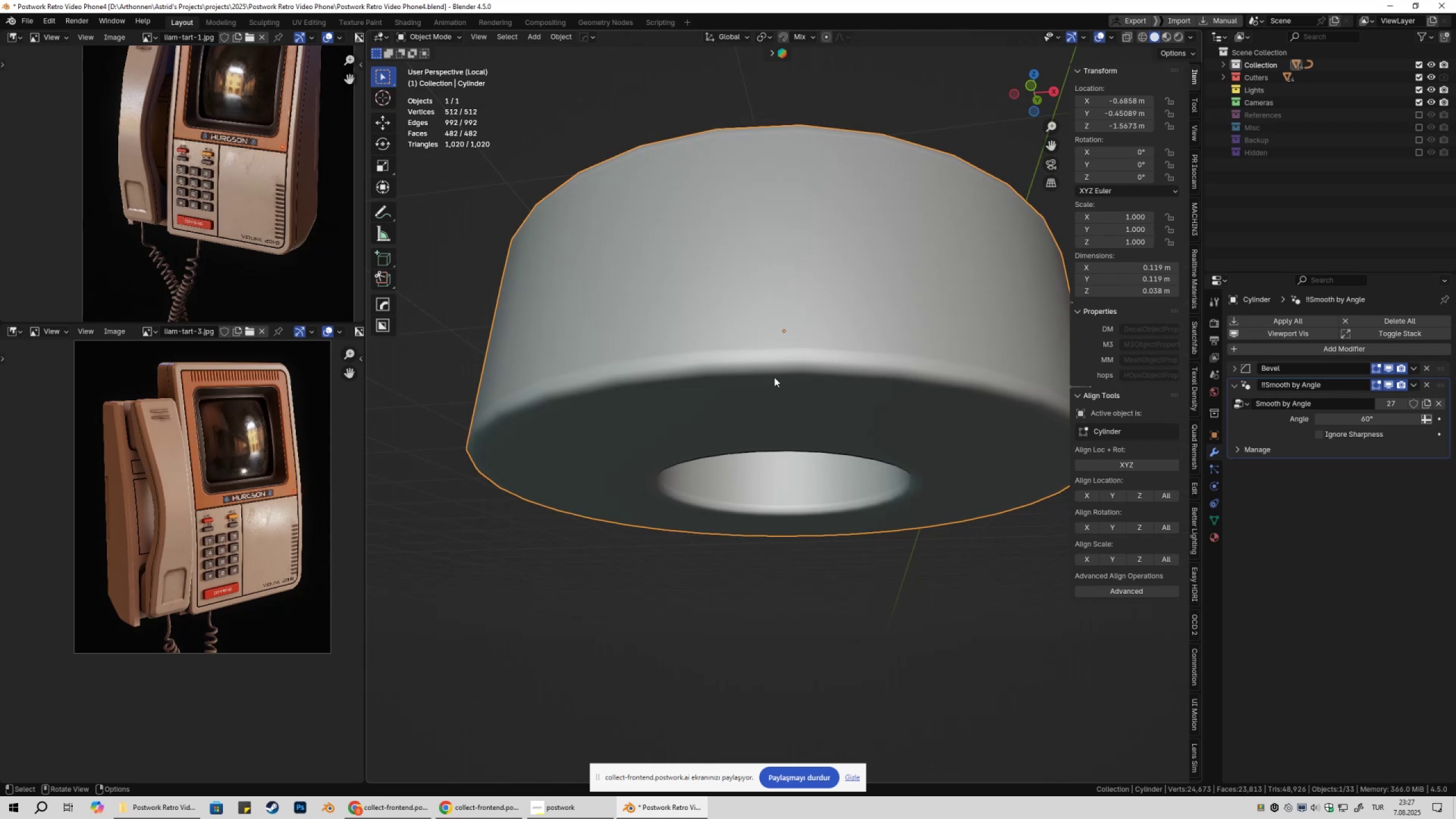 
scroll: coordinate [825, 384], scroll_direction: down, amount: 3.0
 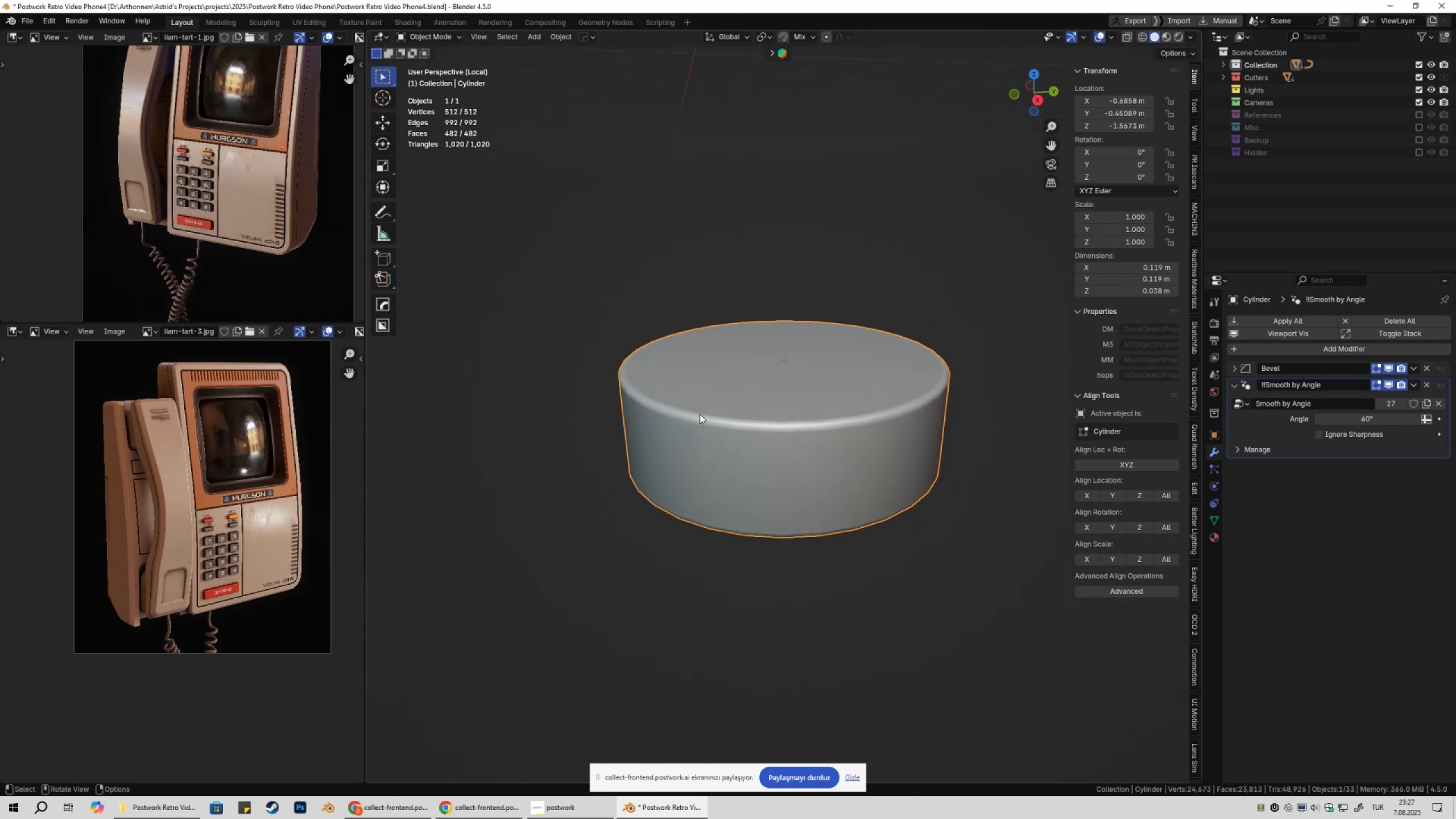 
wait(9.41)
 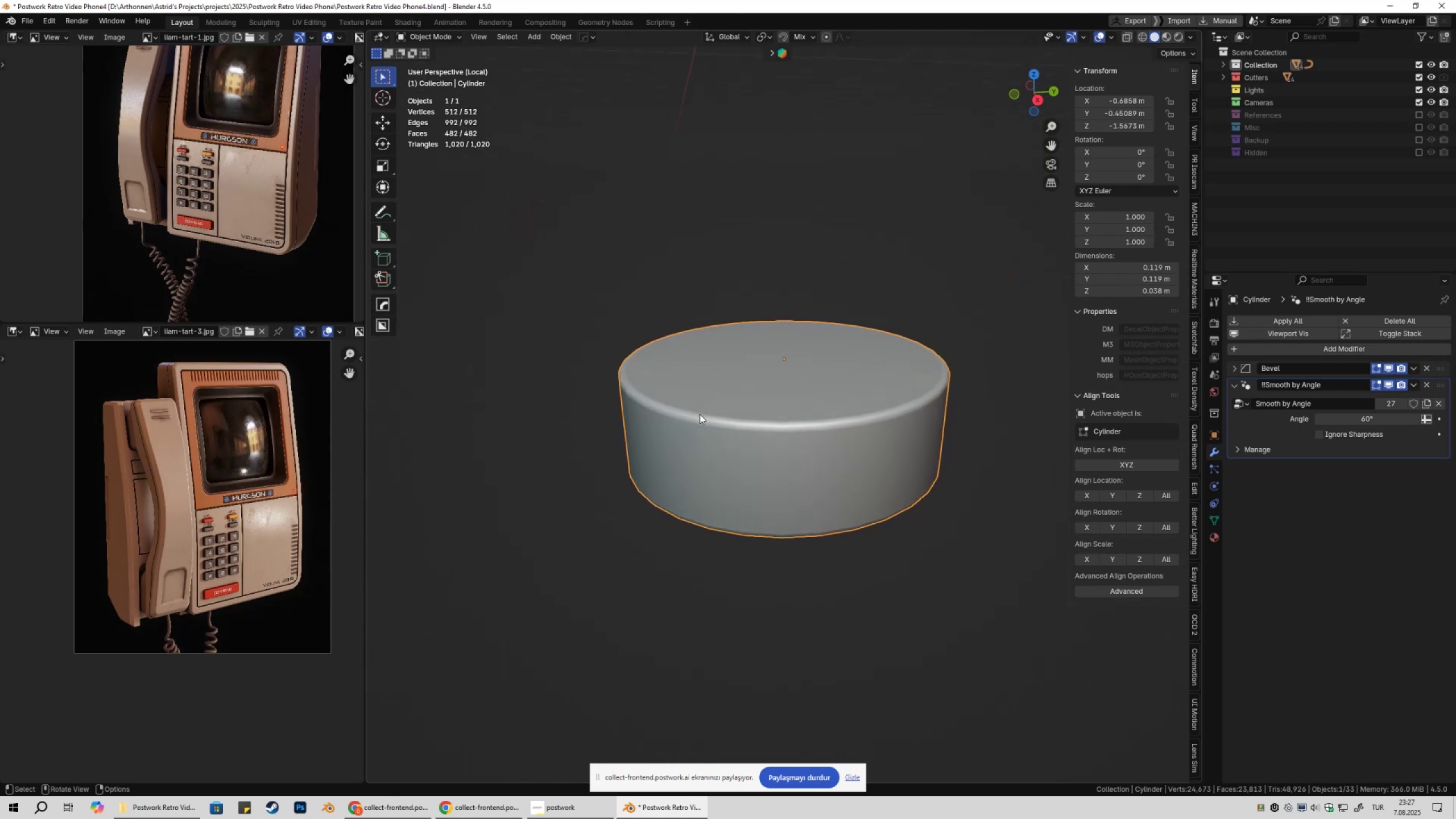 
key(Tab)
 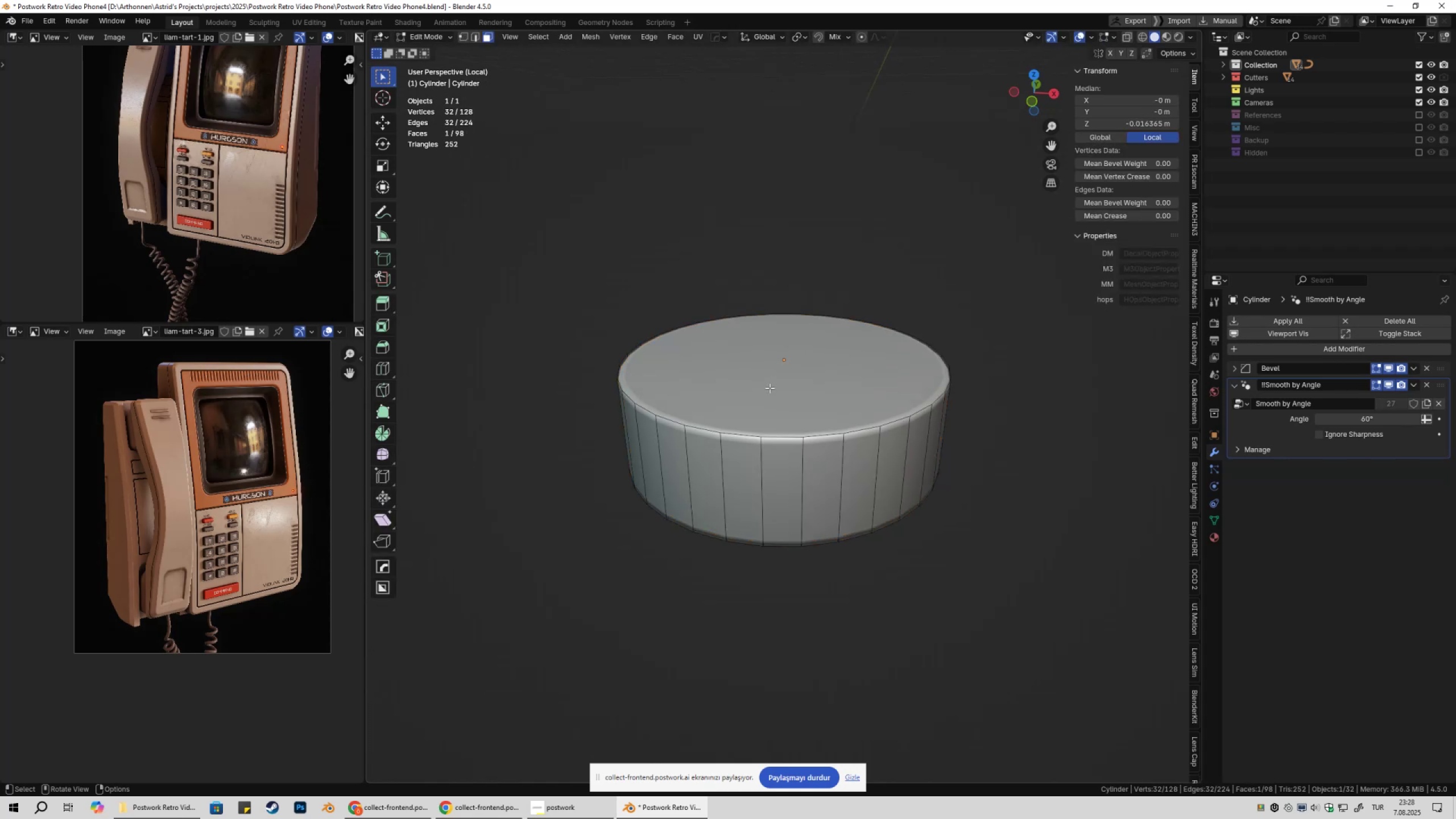 
key(3)
 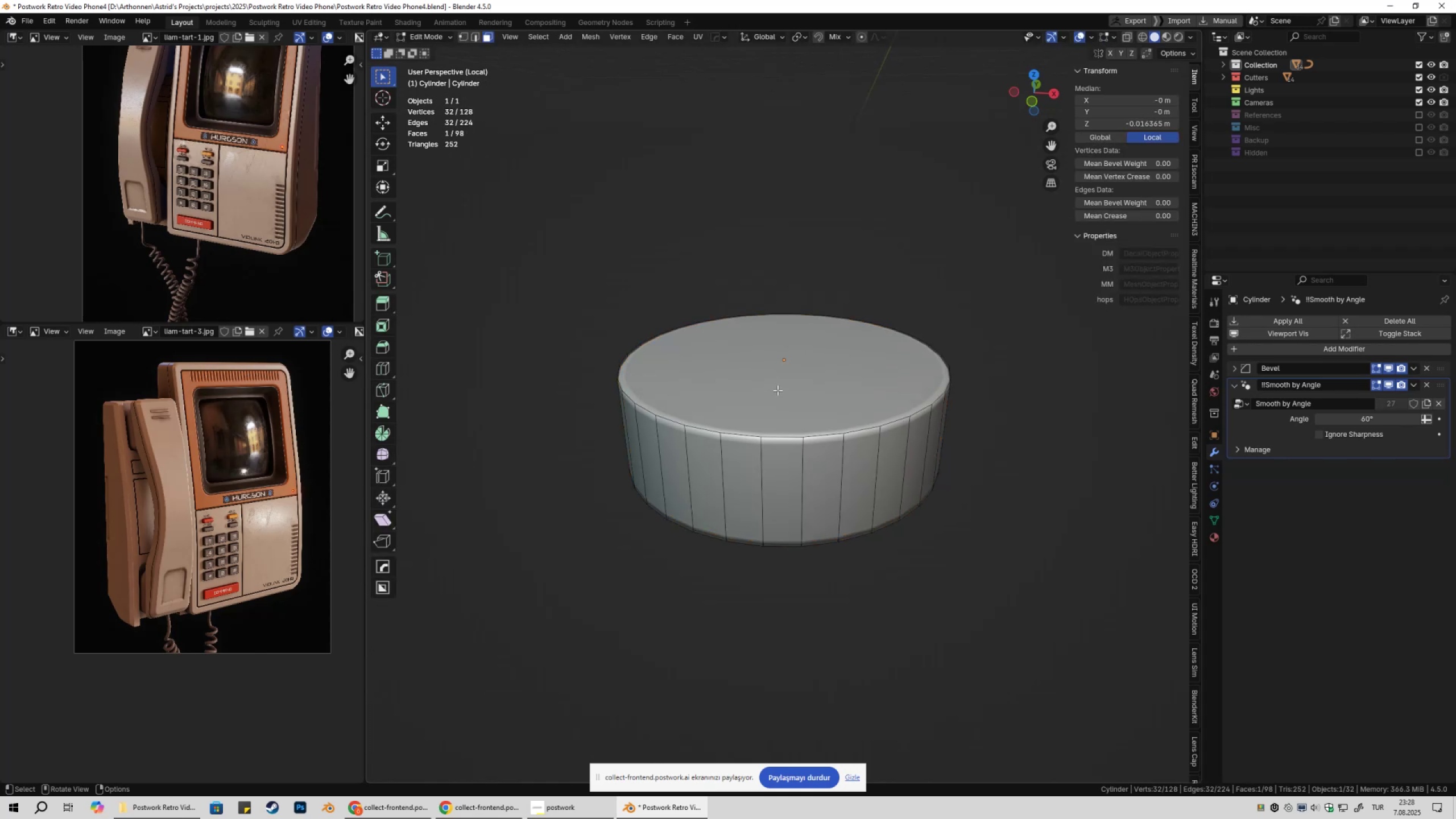 
left_click([777, 390])
 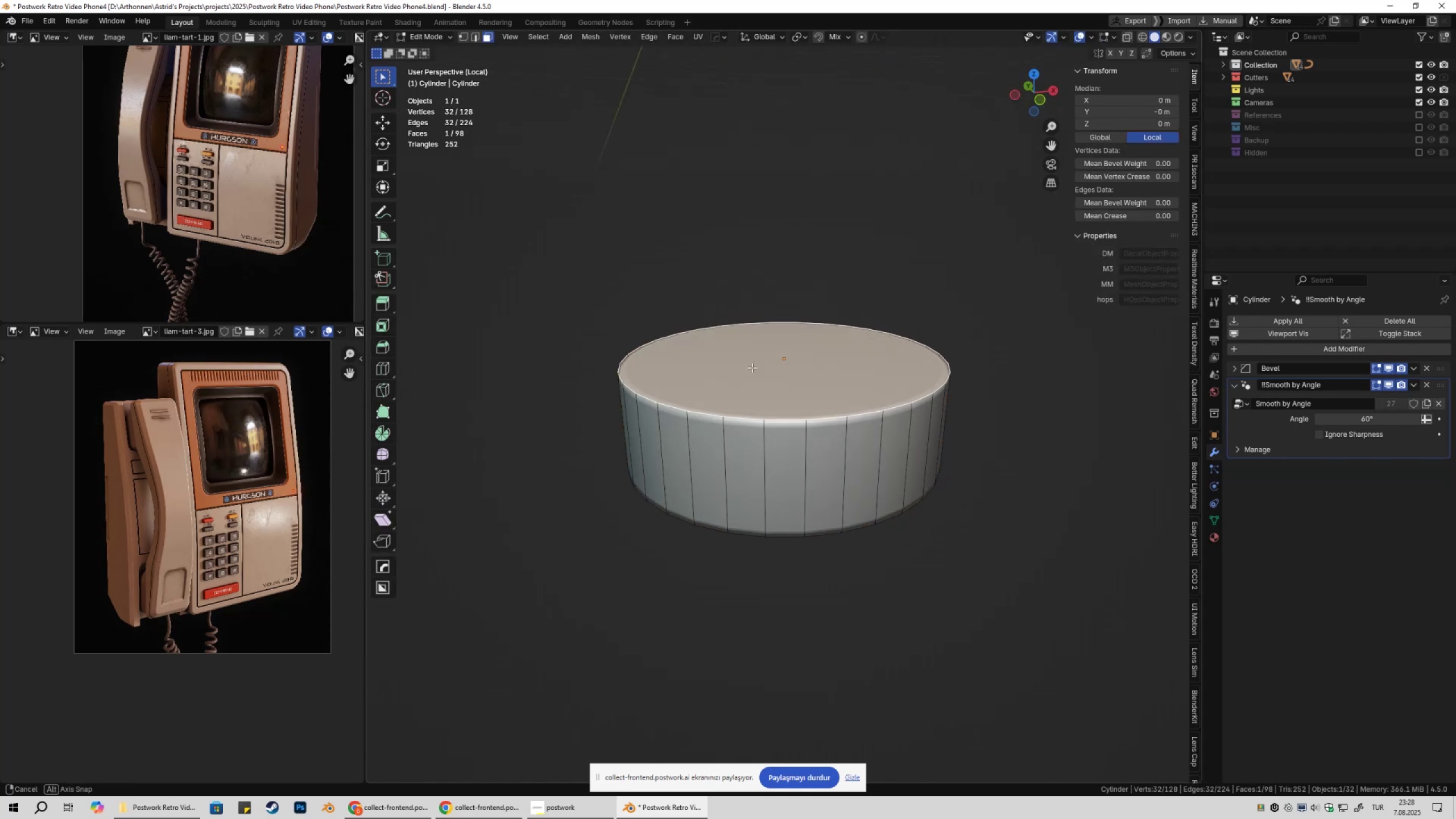 
key(X)
 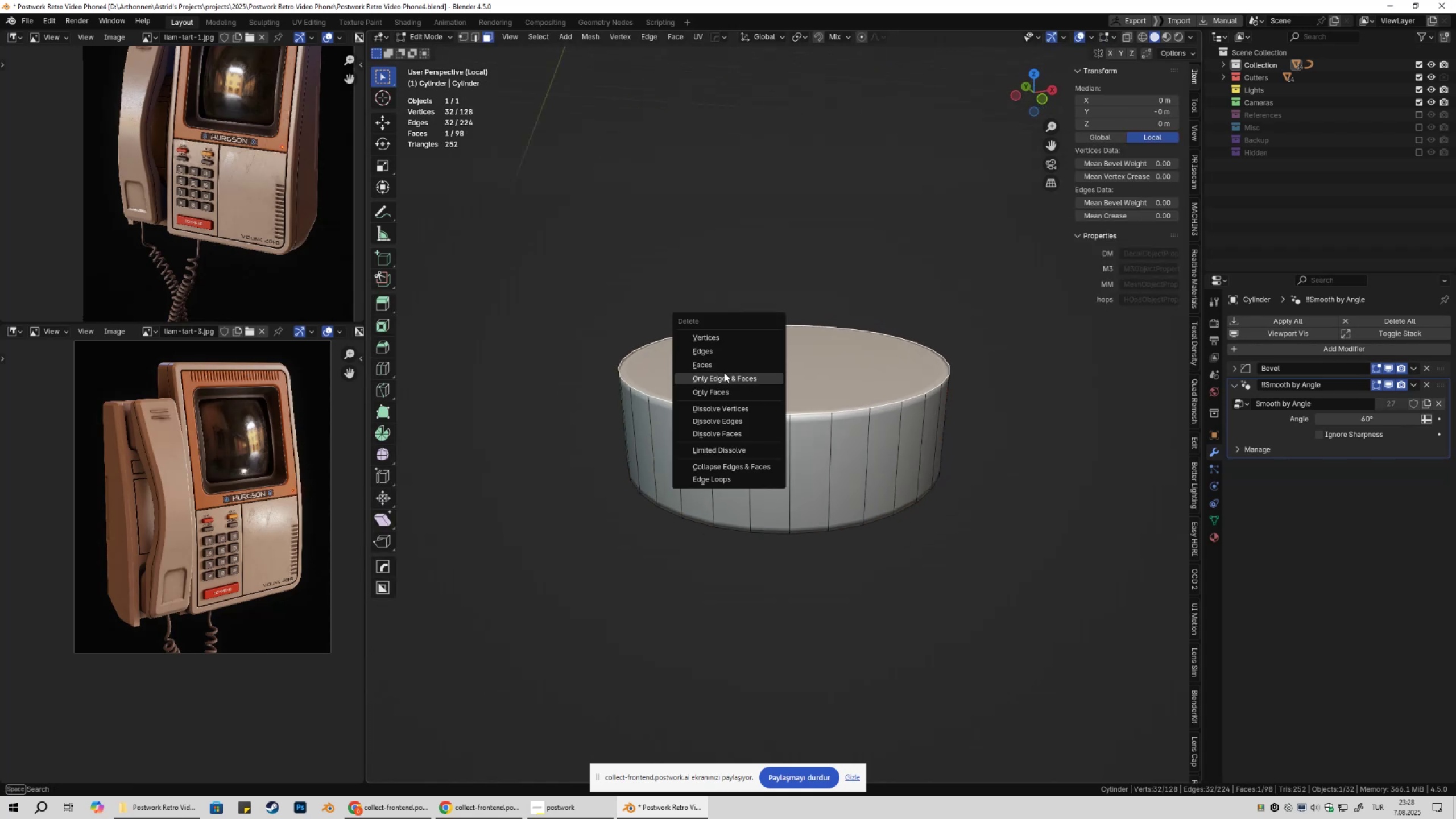 
left_click_drag(start_coordinate=[719, 371], to_coordinate=[758, 361])
 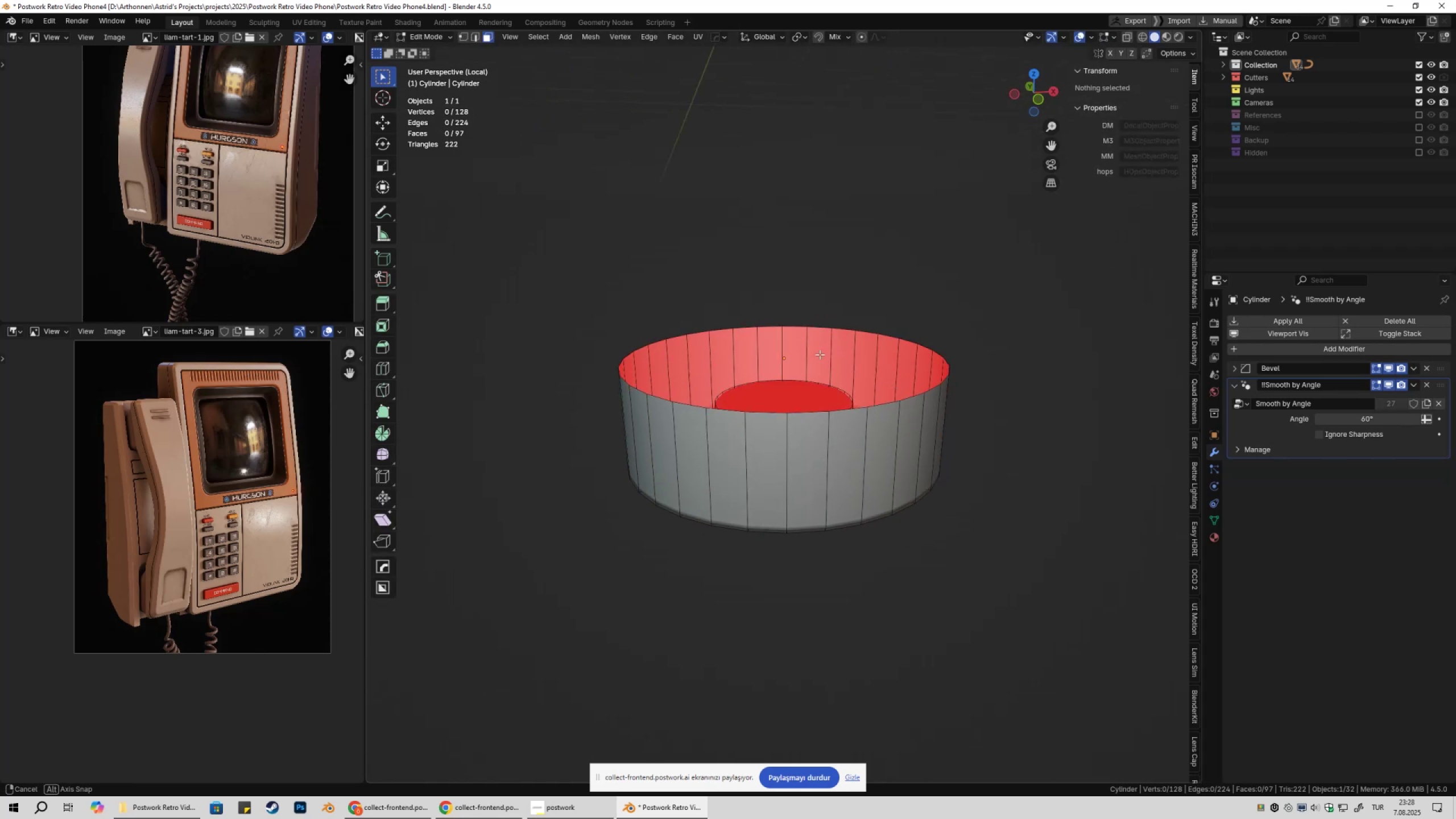 
key(Tab)
 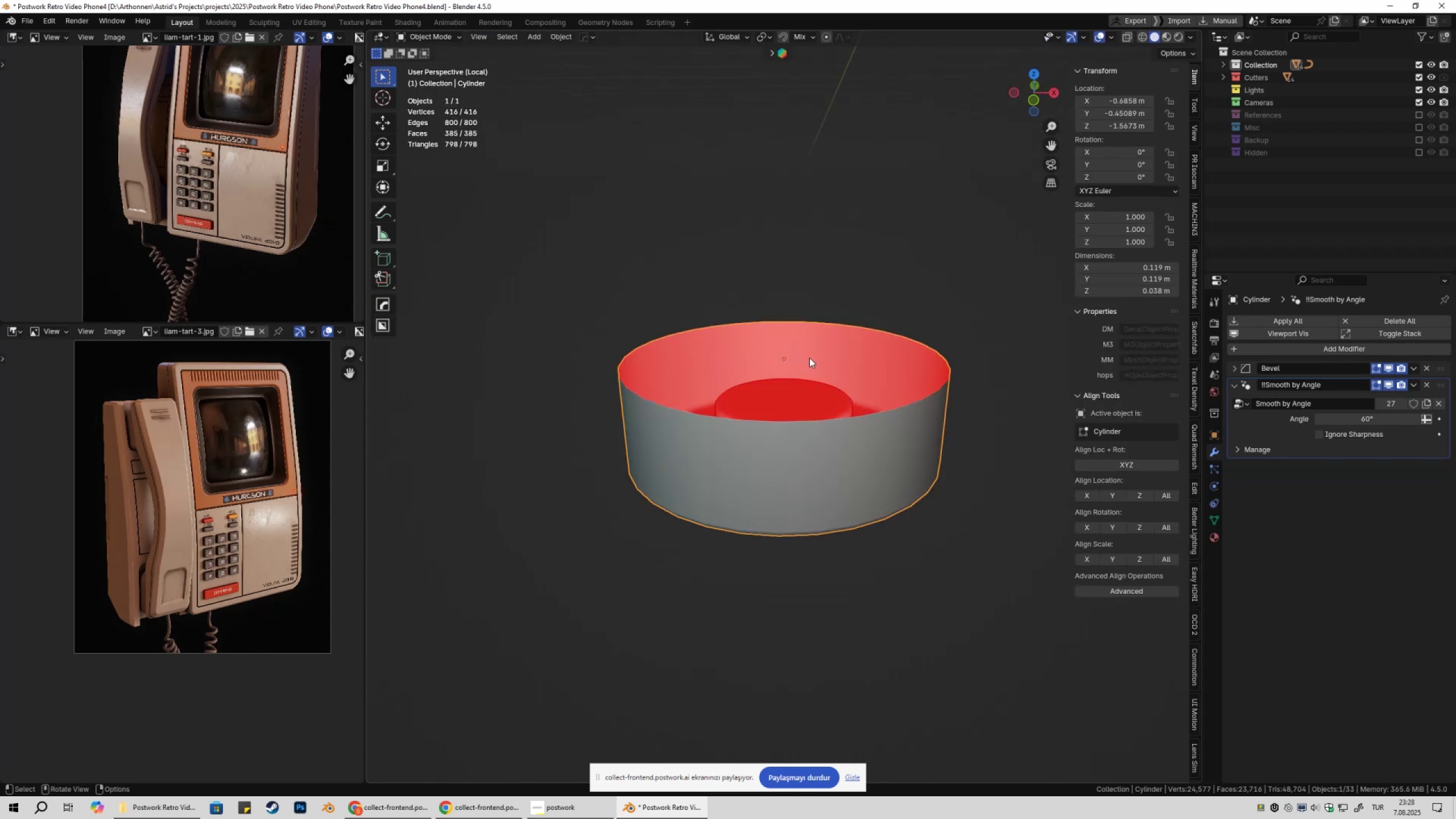 
key(NumpadDivide)
 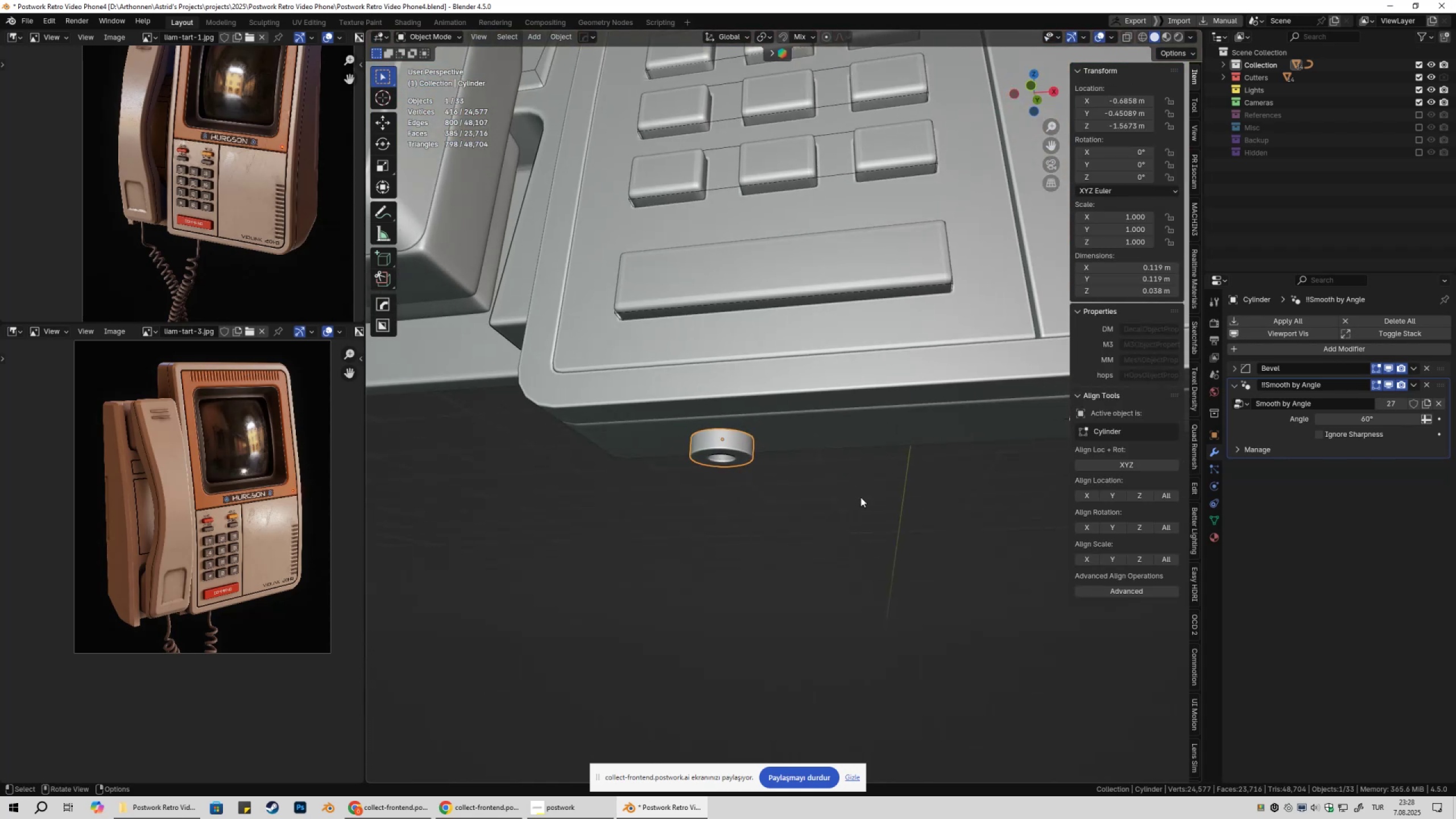 
left_click([864, 510])
 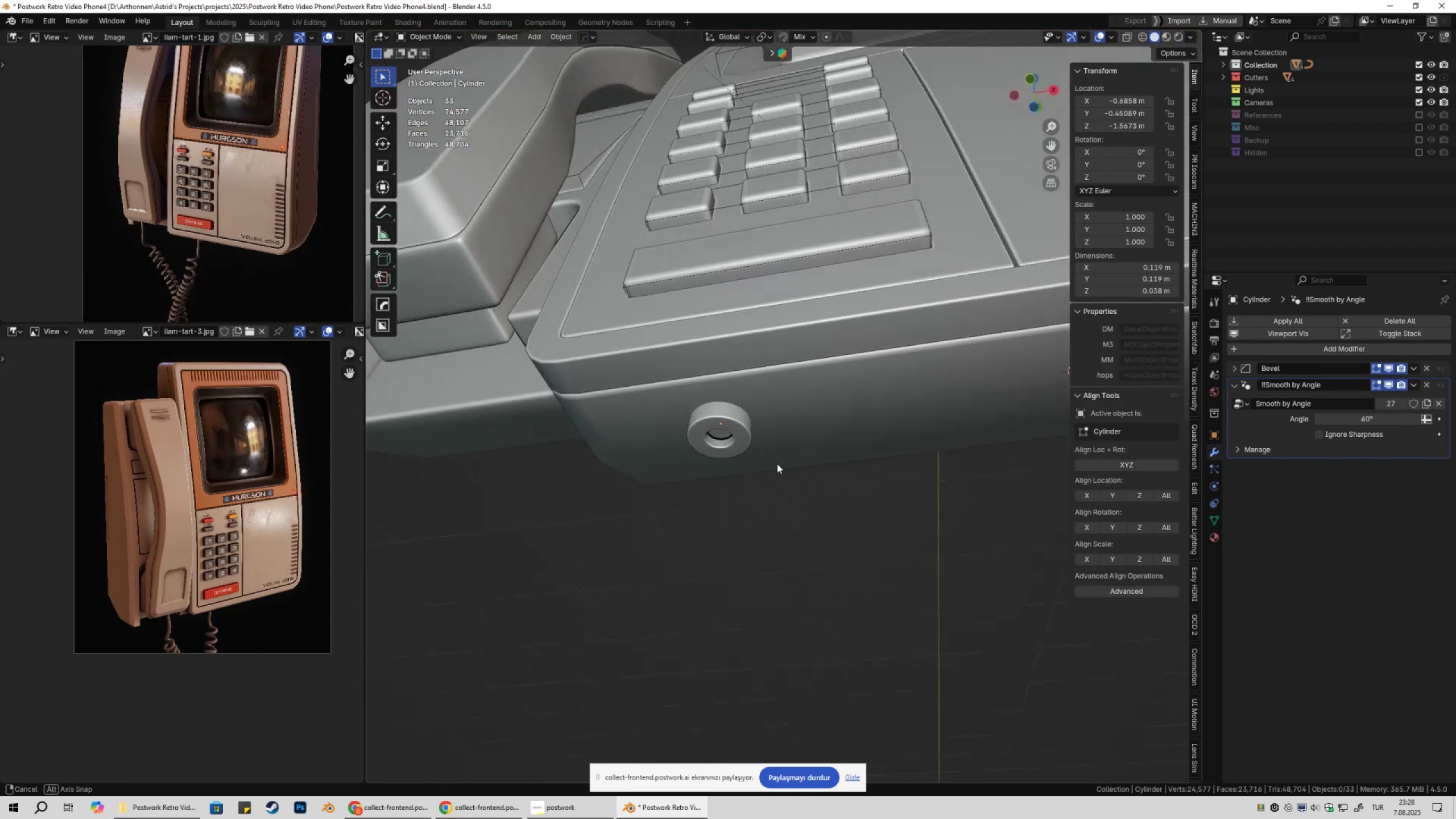 
scroll: coordinate [809, 456], scroll_direction: down, amount: 13.0
 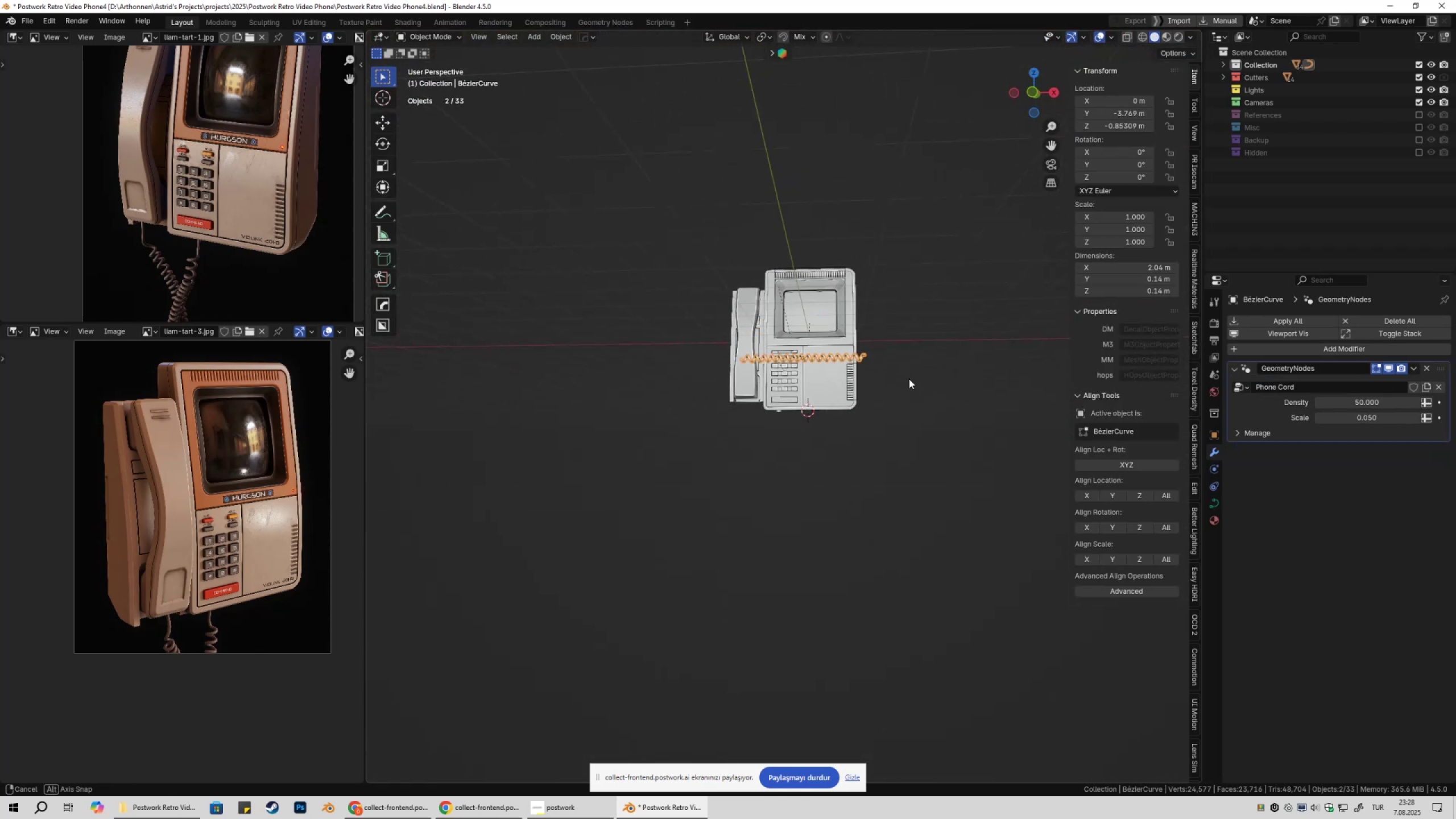 
type(gz1g)
 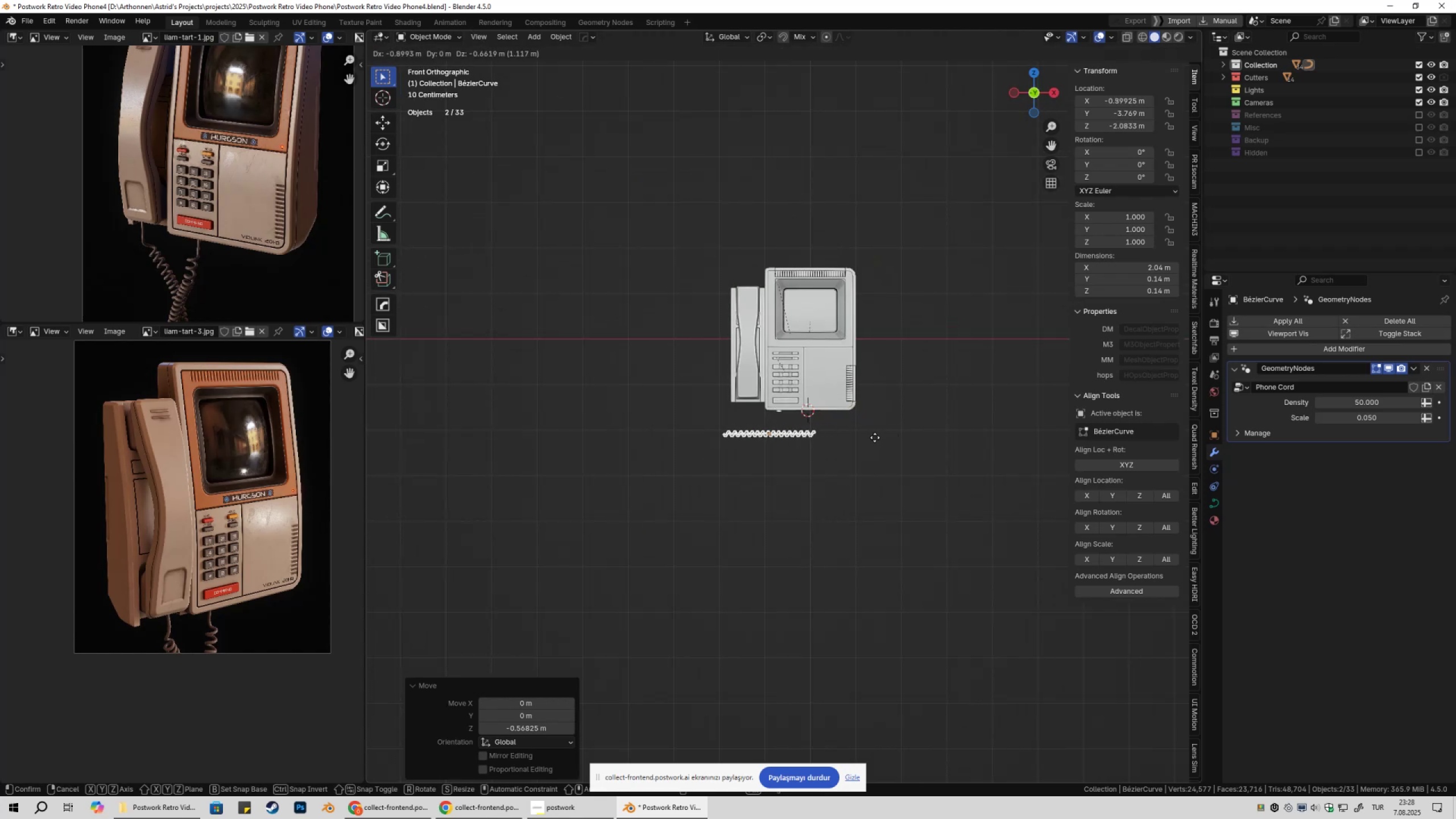 
left_click([875, 438])
 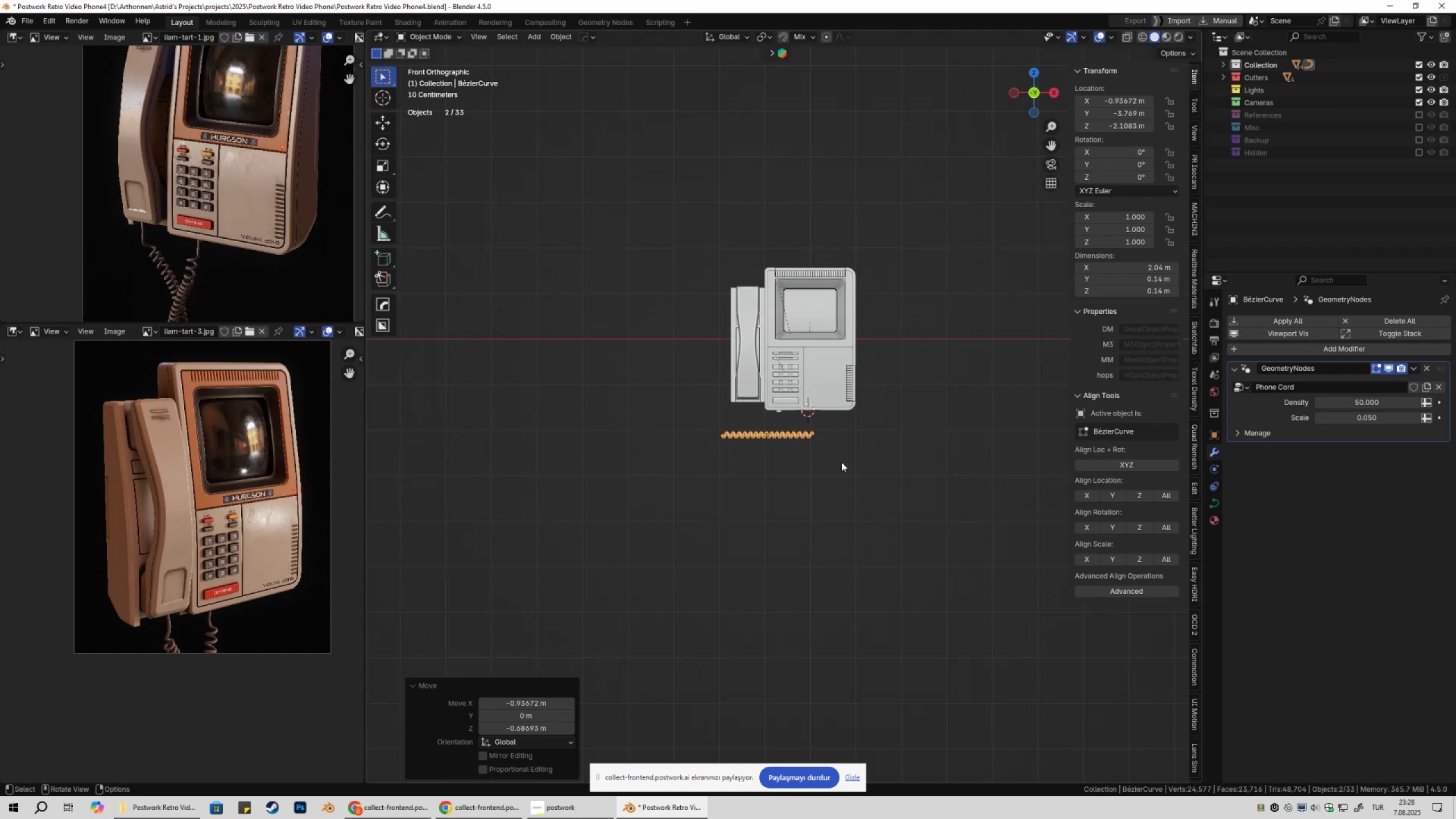 
scroll: coordinate [959, 487], scroll_direction: up, amount: 4.0
 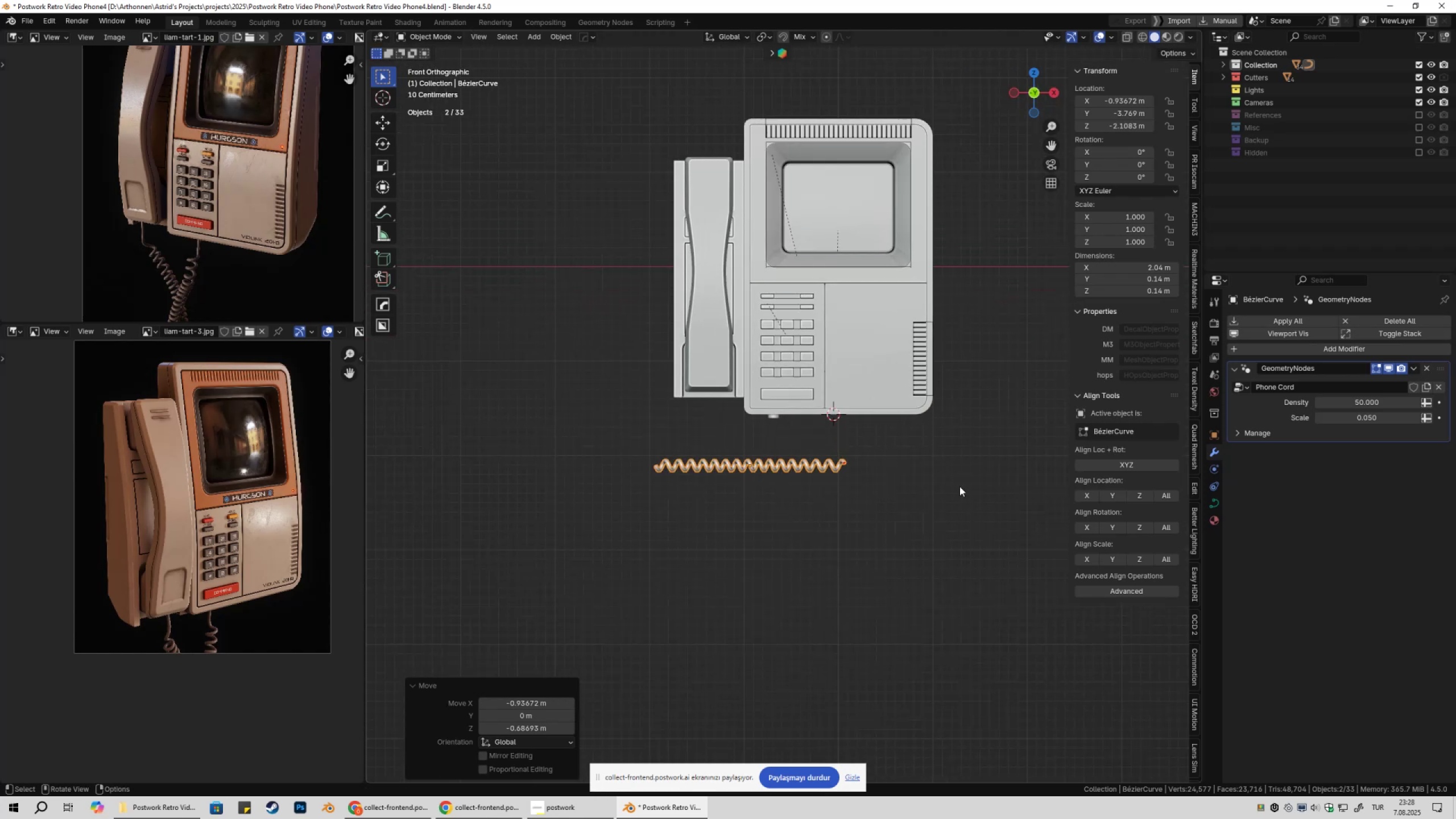 
key(Tab)
type(gxz)
 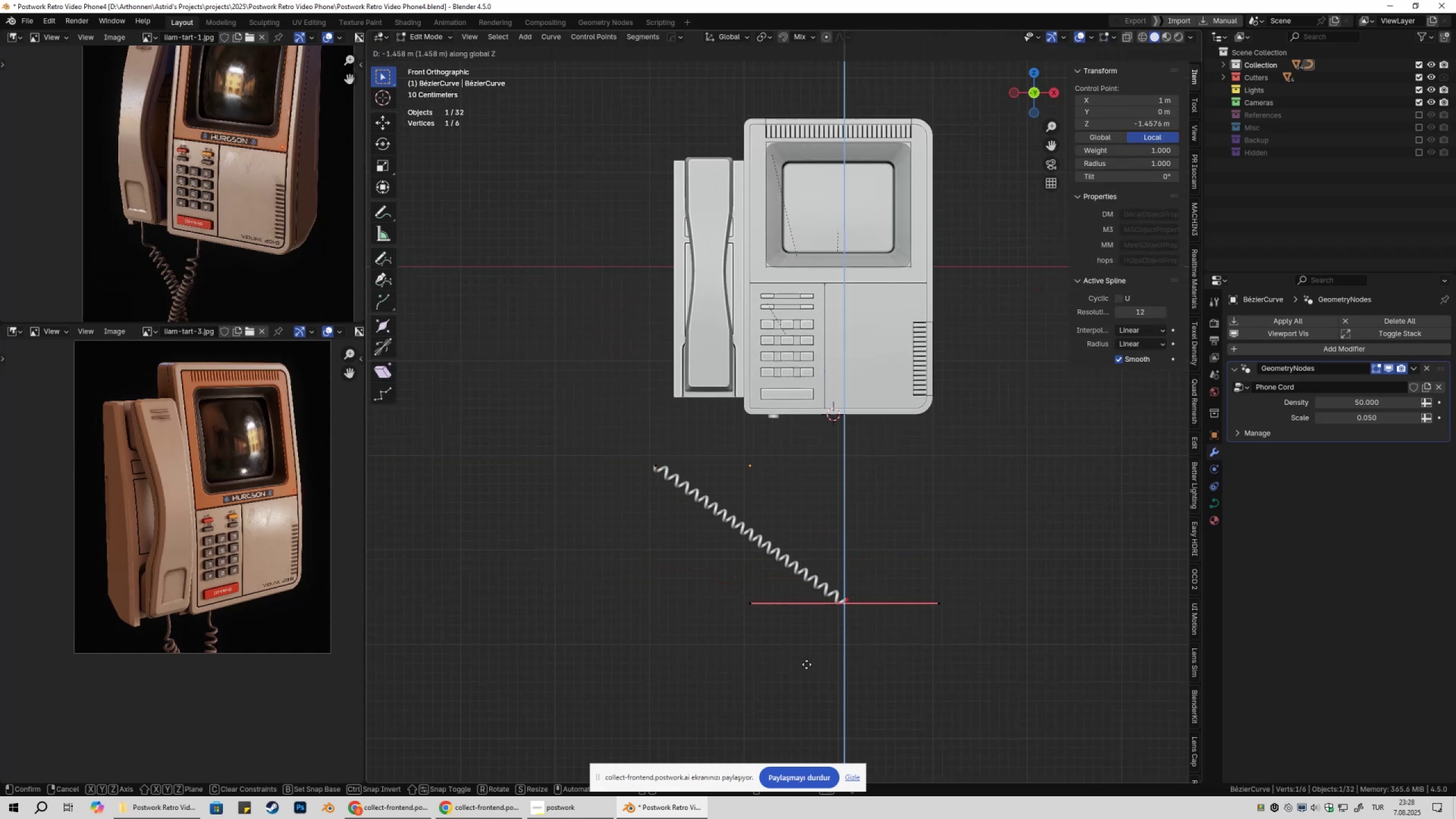 
left_click_drag(start_coordinate=[808, 446], to_coordinate=[899, 535])
 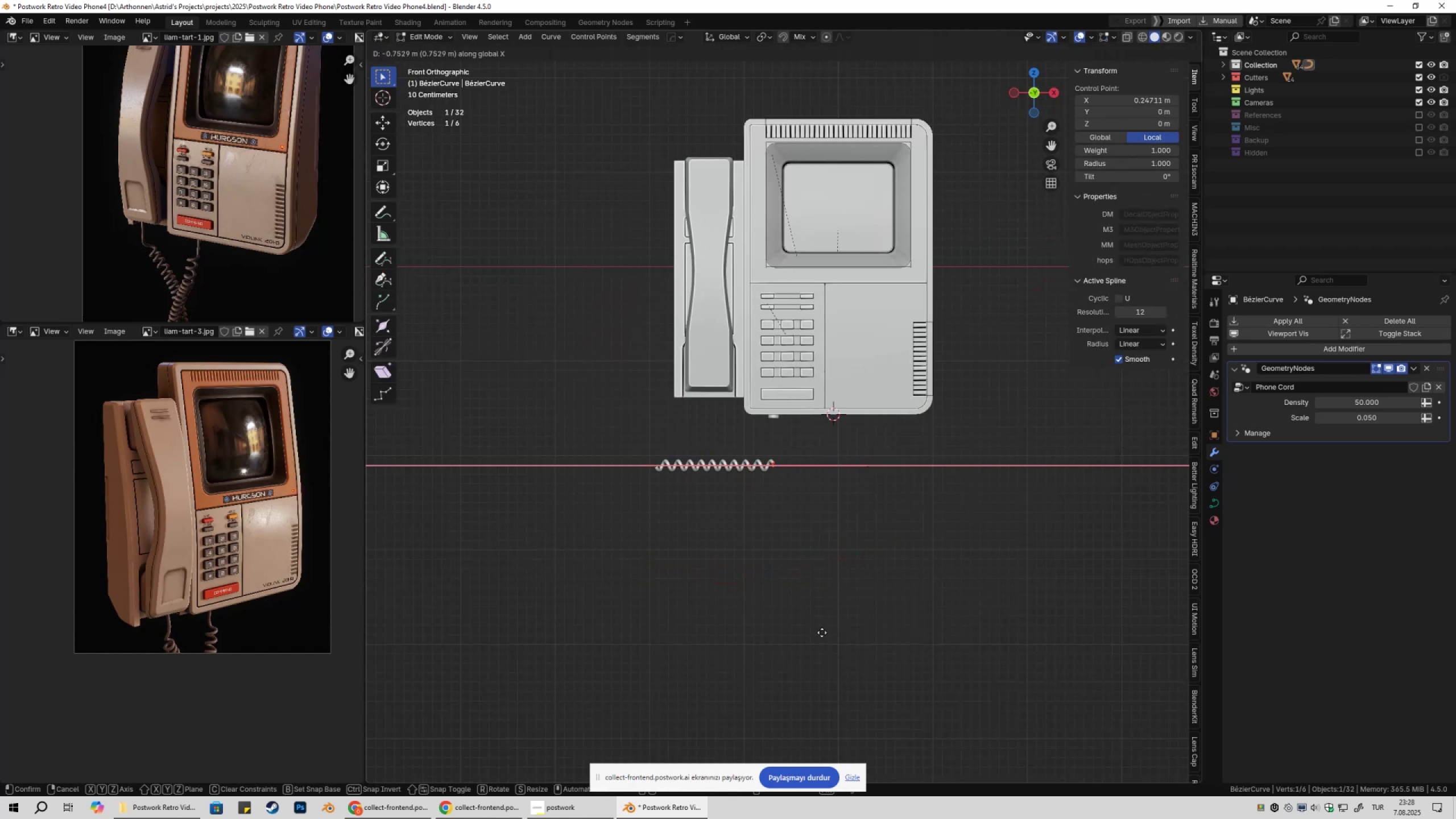 
left_click([806, 664])
 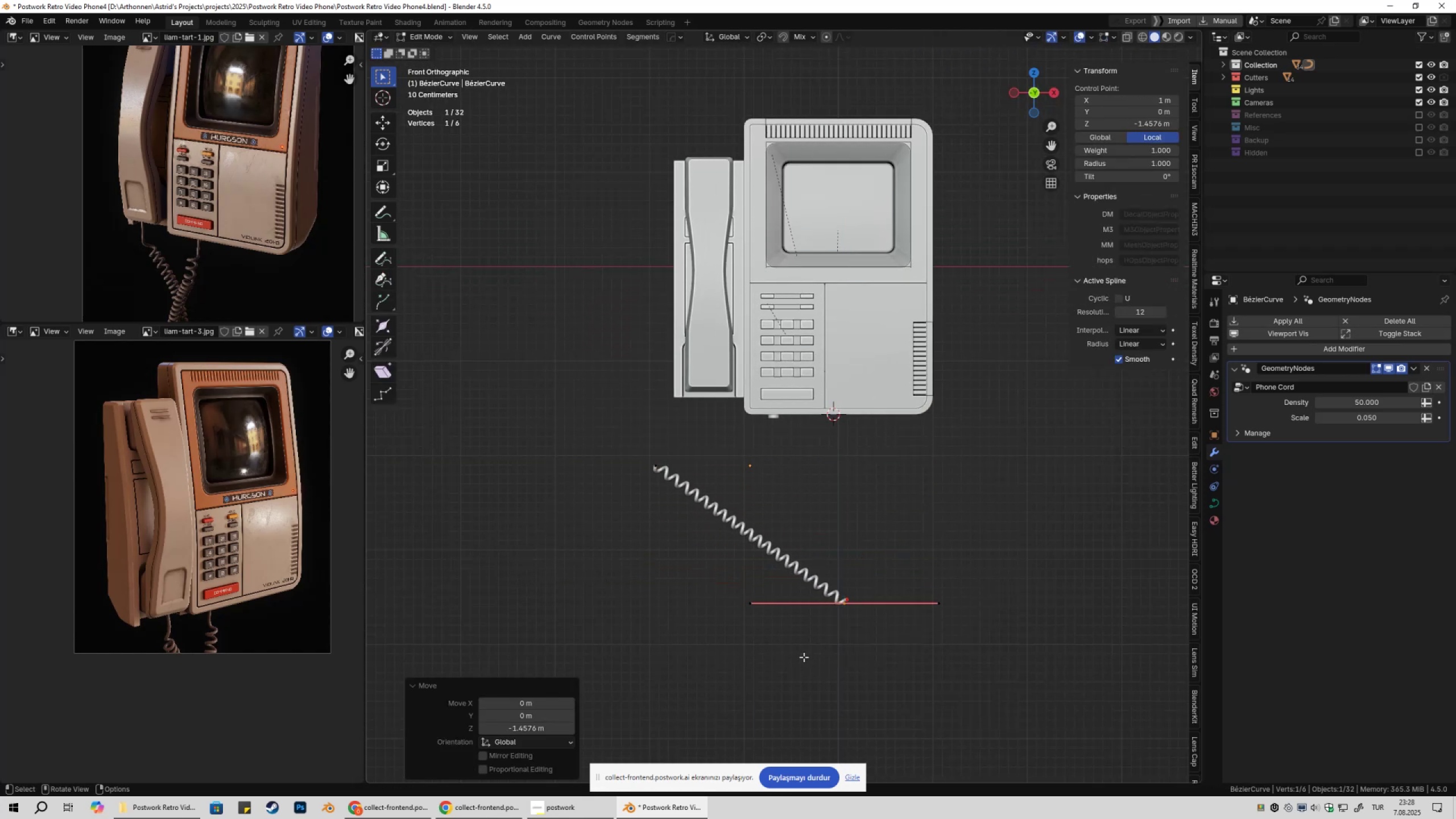 
type(gx)
 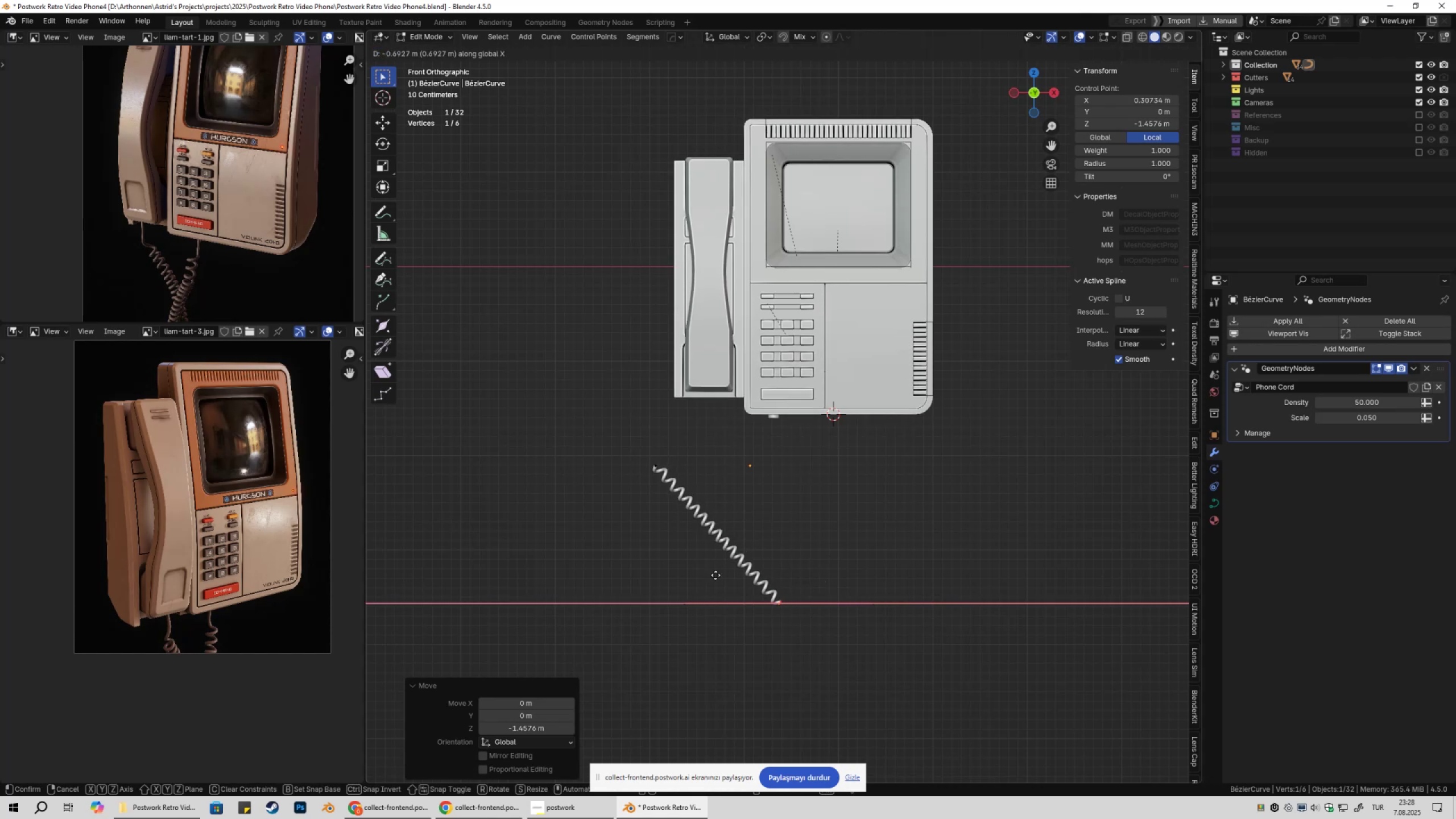 
hold_key(key=ControlLeft, duration=0.59)
left_click([654, 460])
 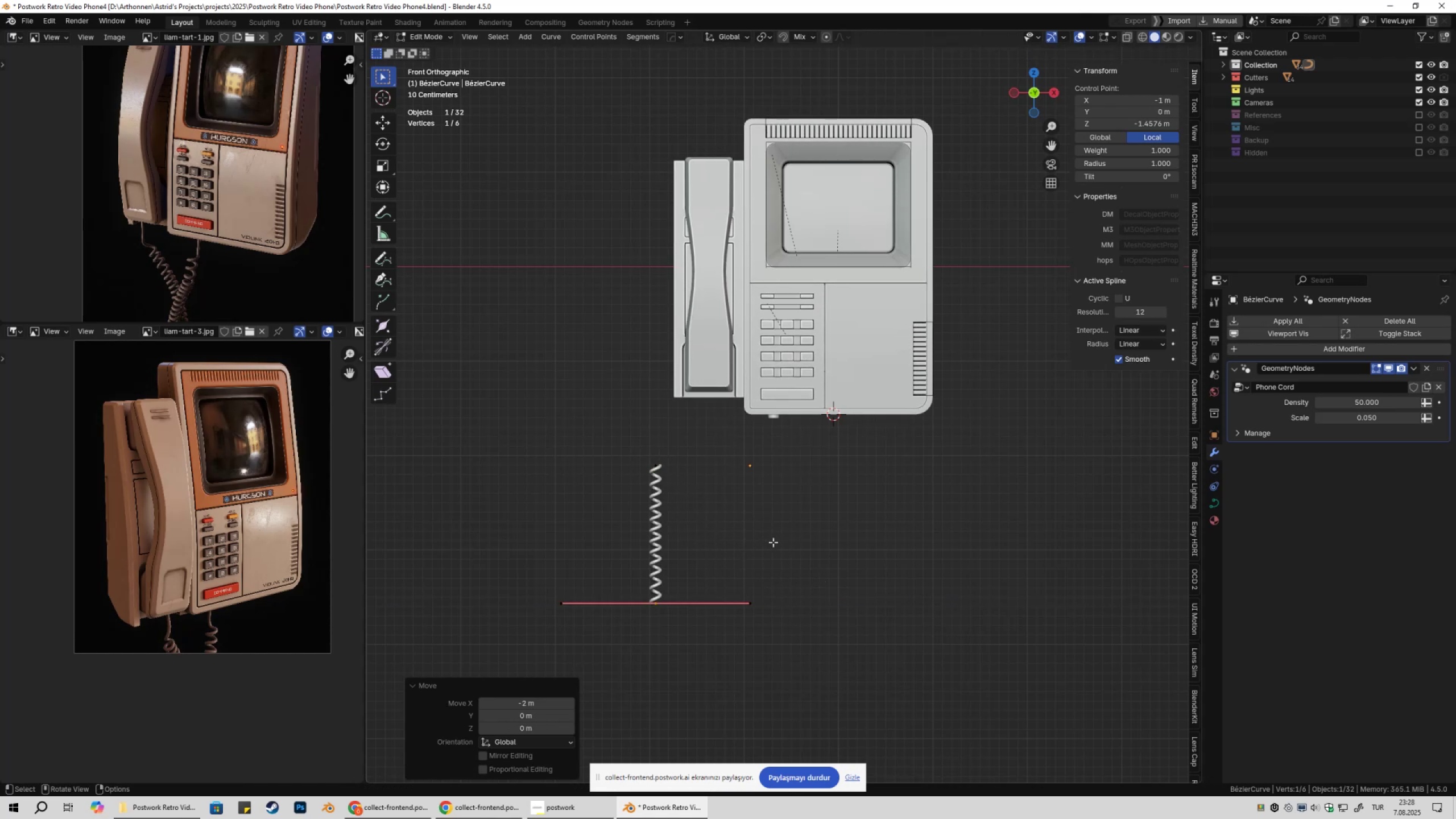 
key(Tab)
 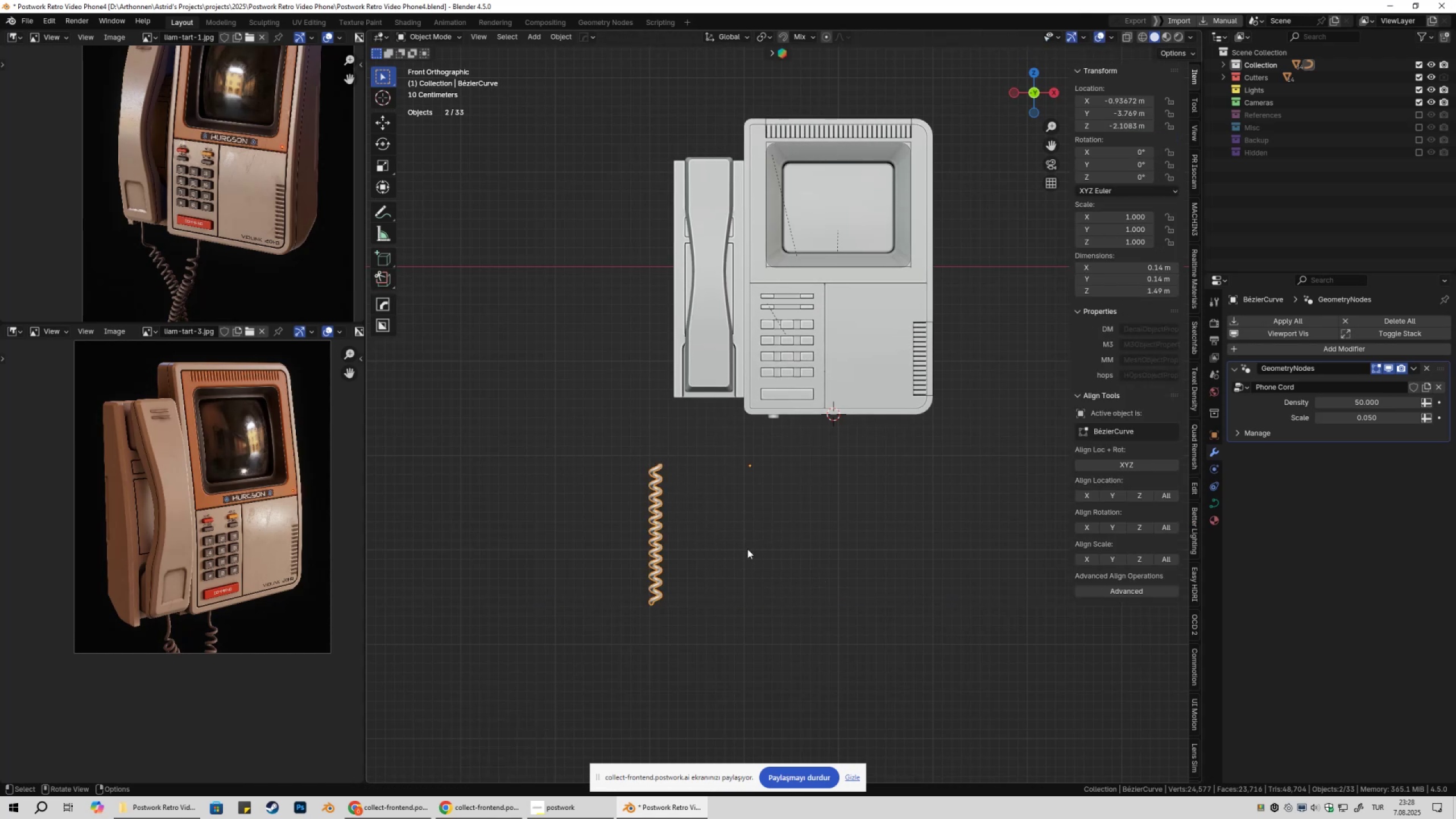 
hold_key(key=ShiftLeft, duration=0.42)
 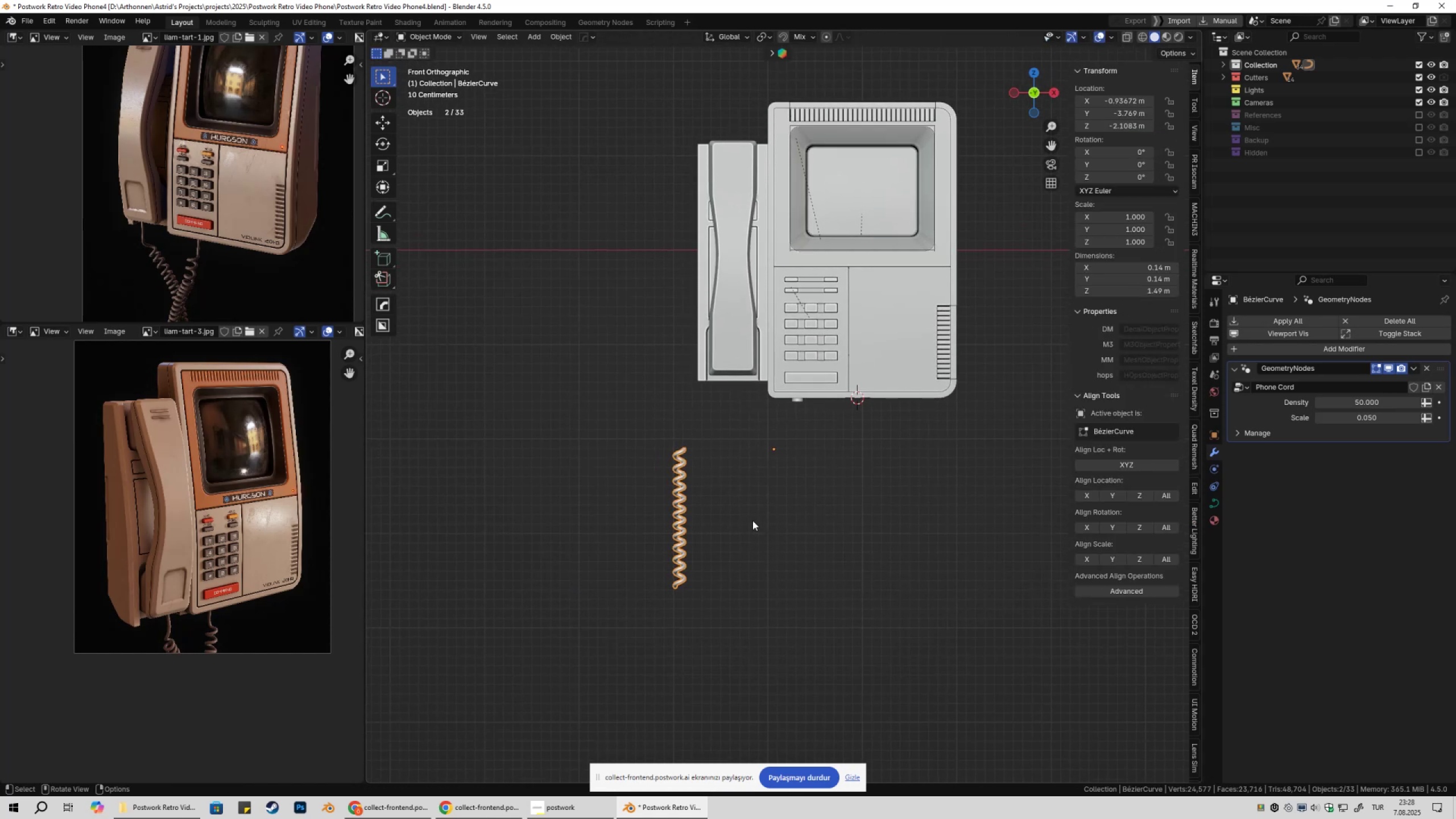 
scroll: coordinate [171, 652], scroll_direction: up, amount: 2.0
 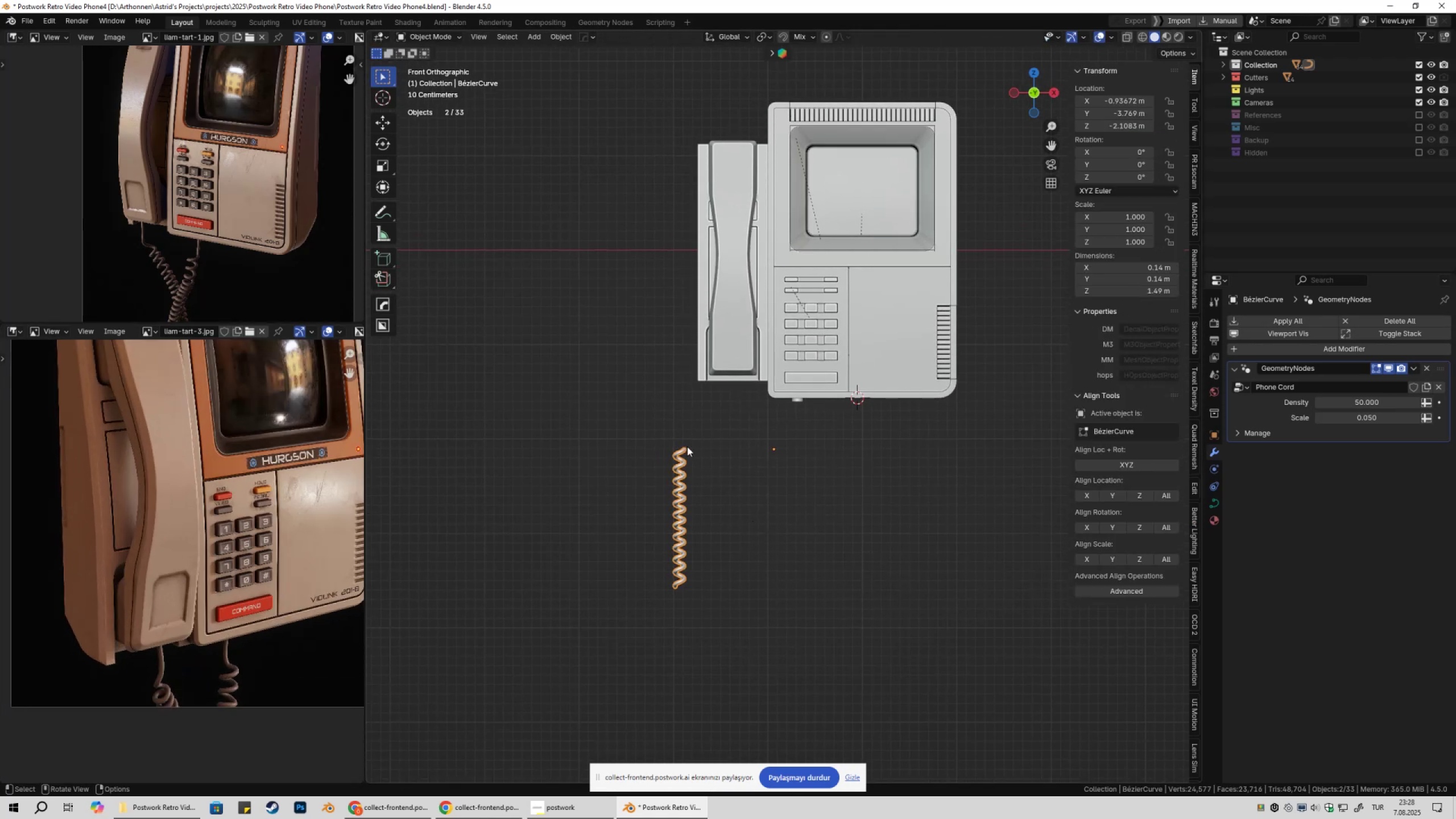 
key(G)
 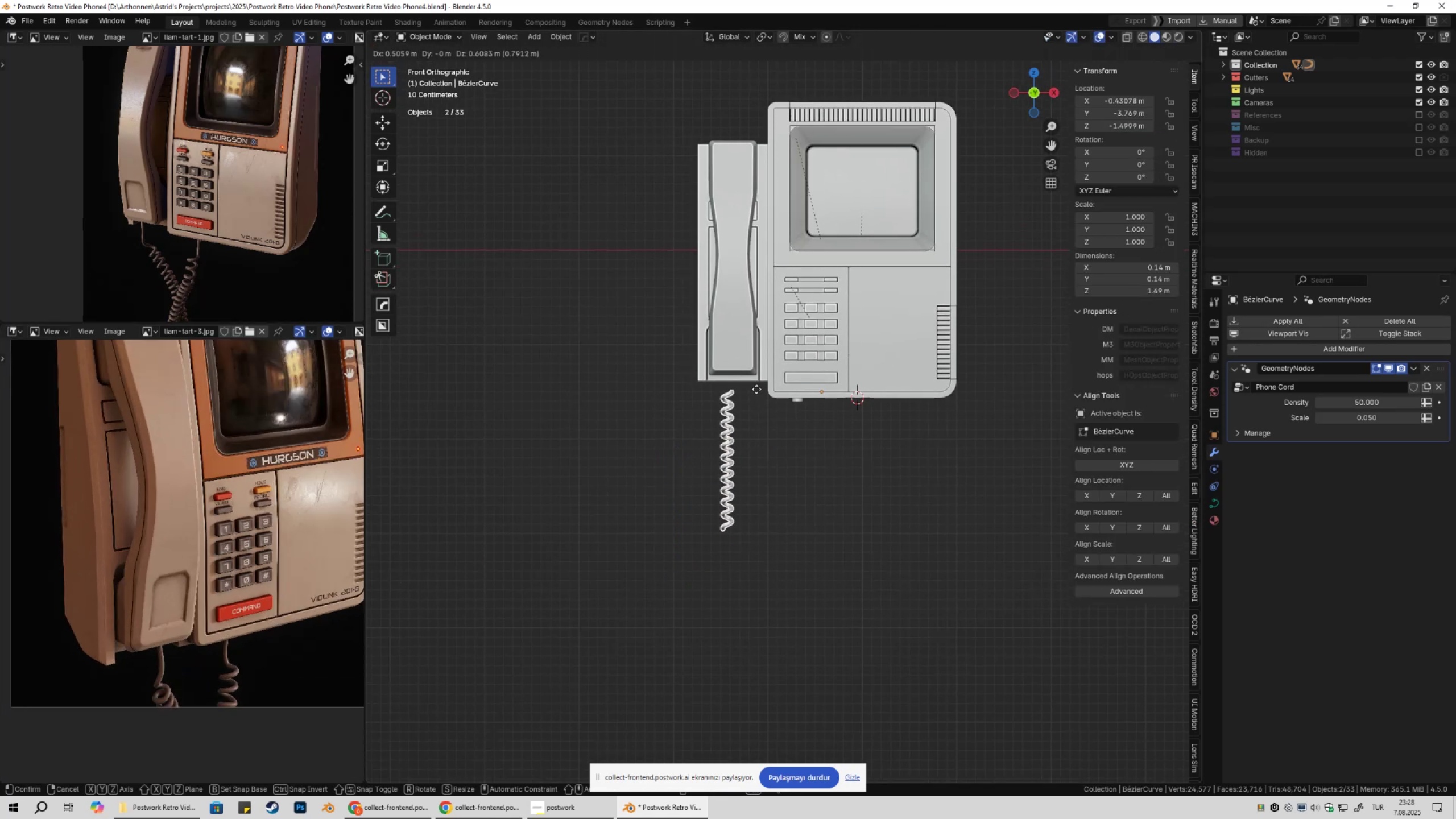 
left_click([759, 390])
 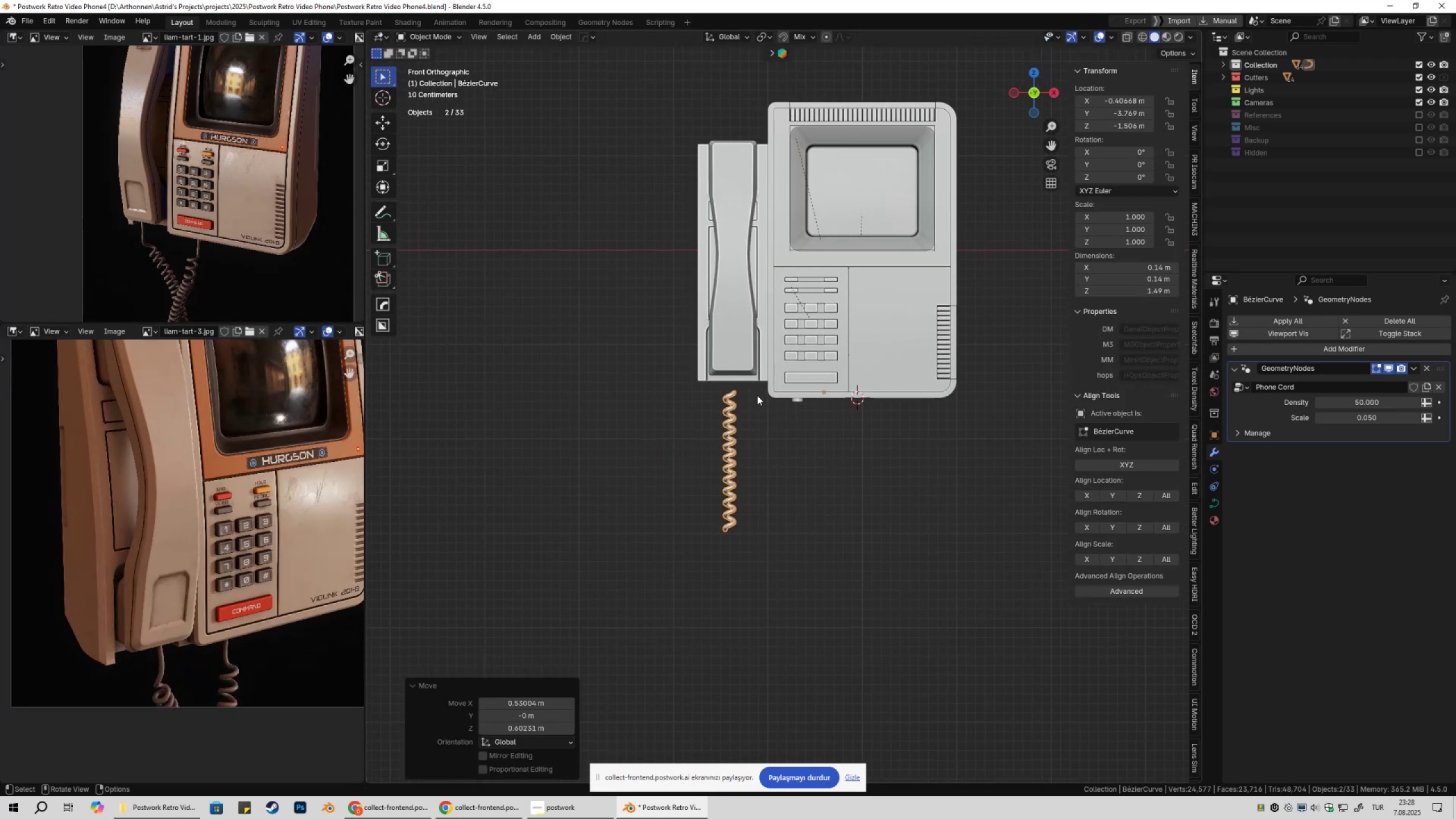 
key(Tab)
 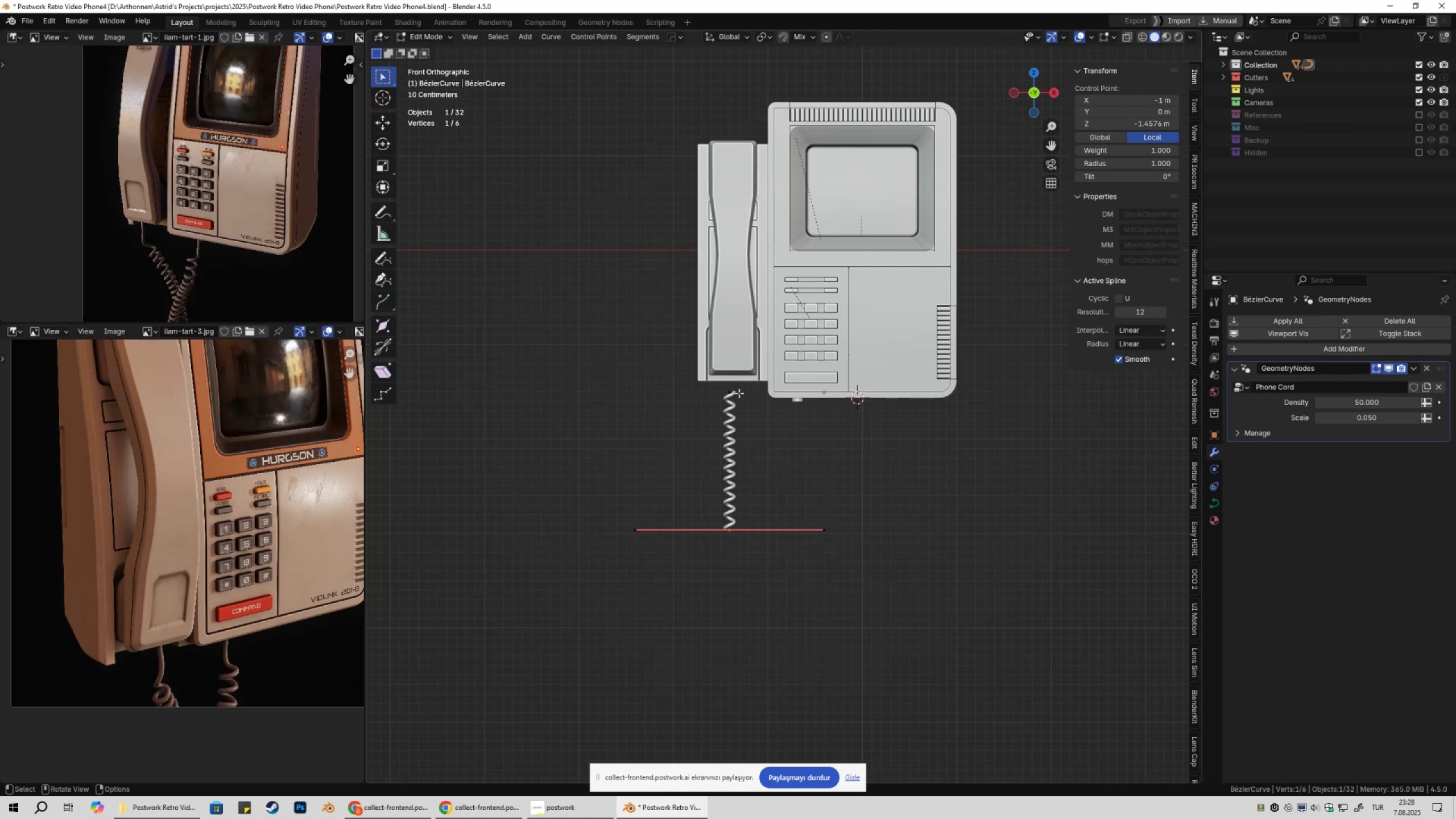 
left_click([739, 393])
 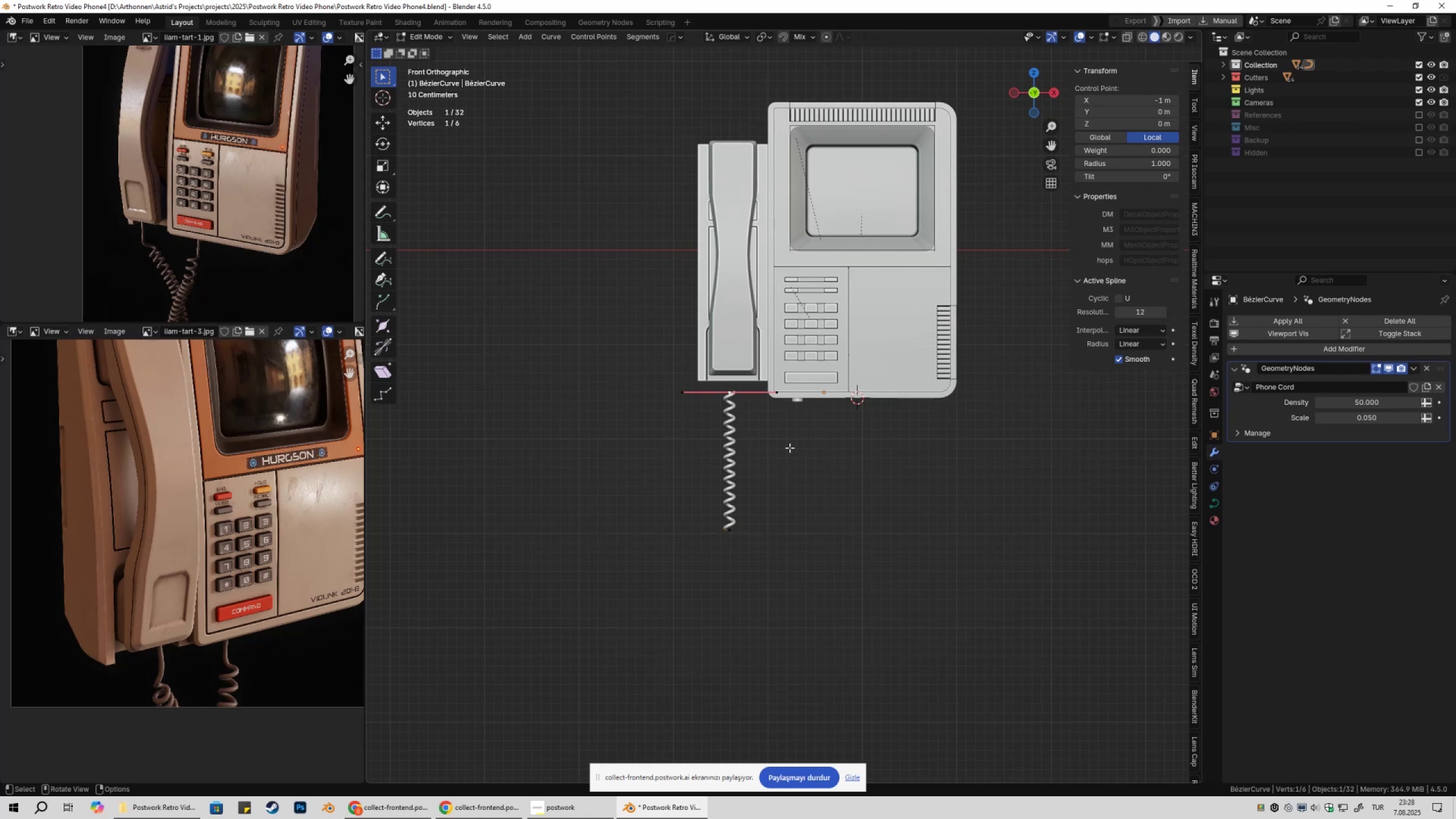 
right_click([791, 449])
 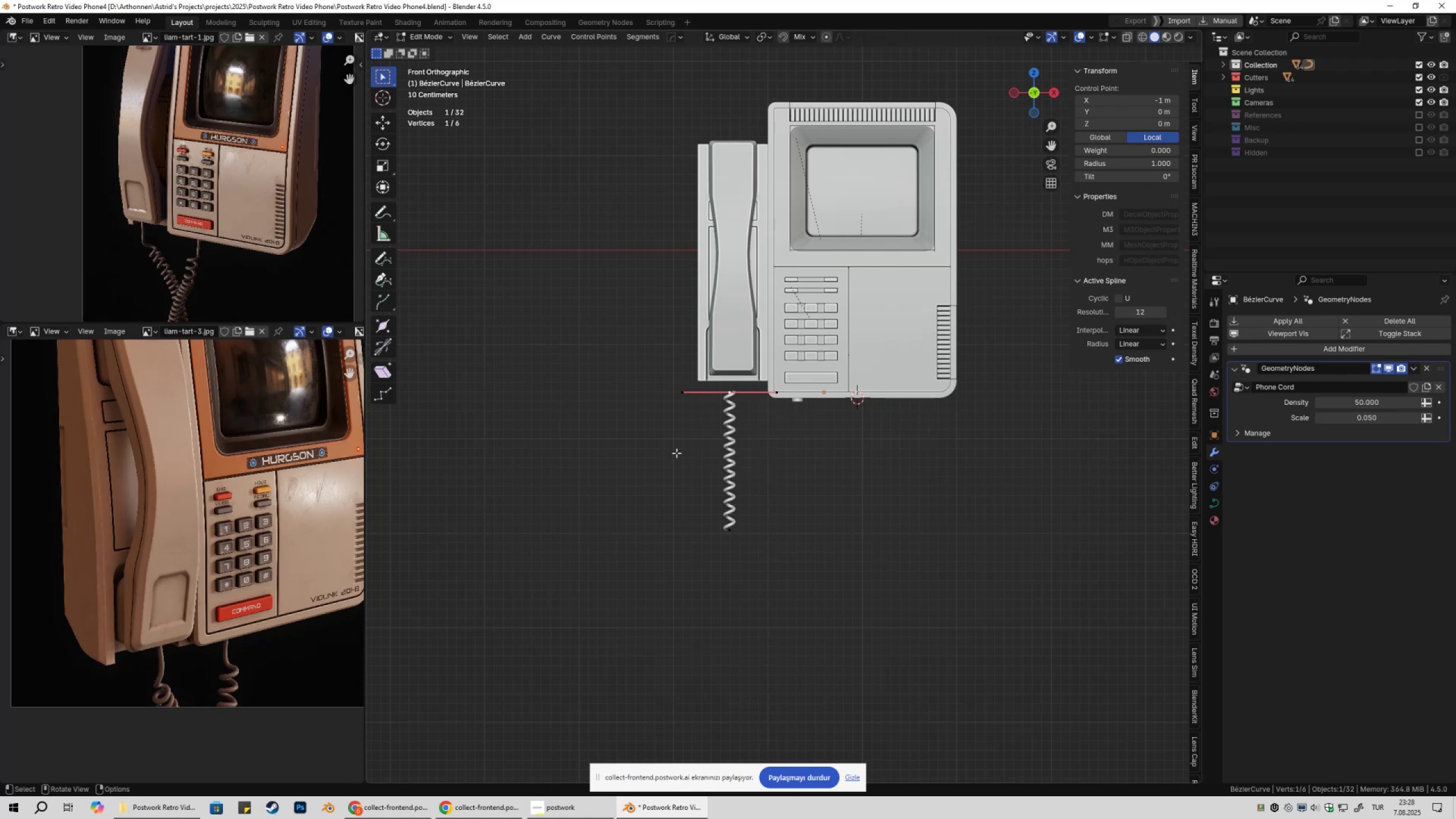 
hold_key(key=ShiftLeft, duration=0.47)
 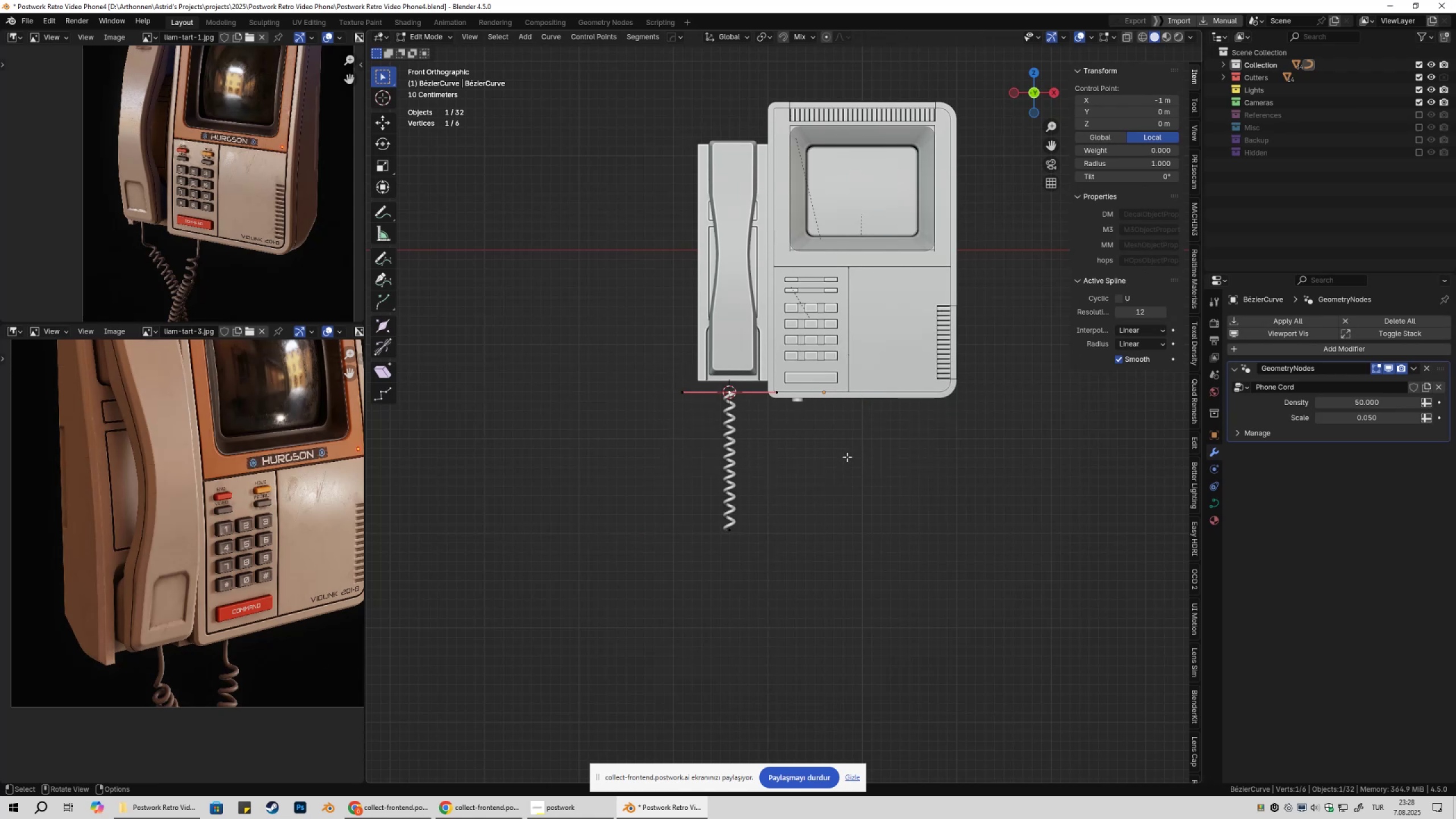 
hold_key(key=S, duration=0.38)
 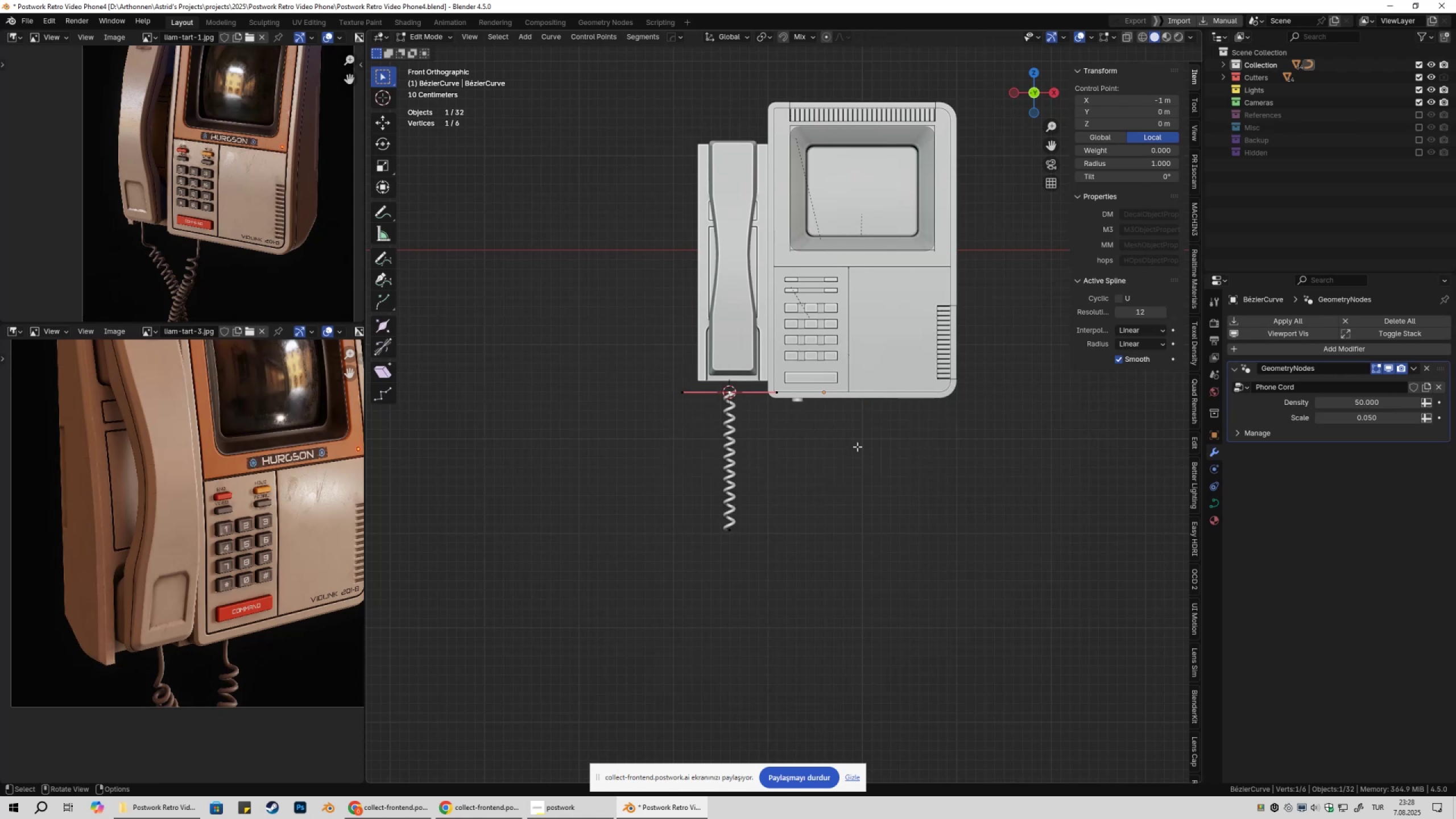 
right_click([858, 446])
 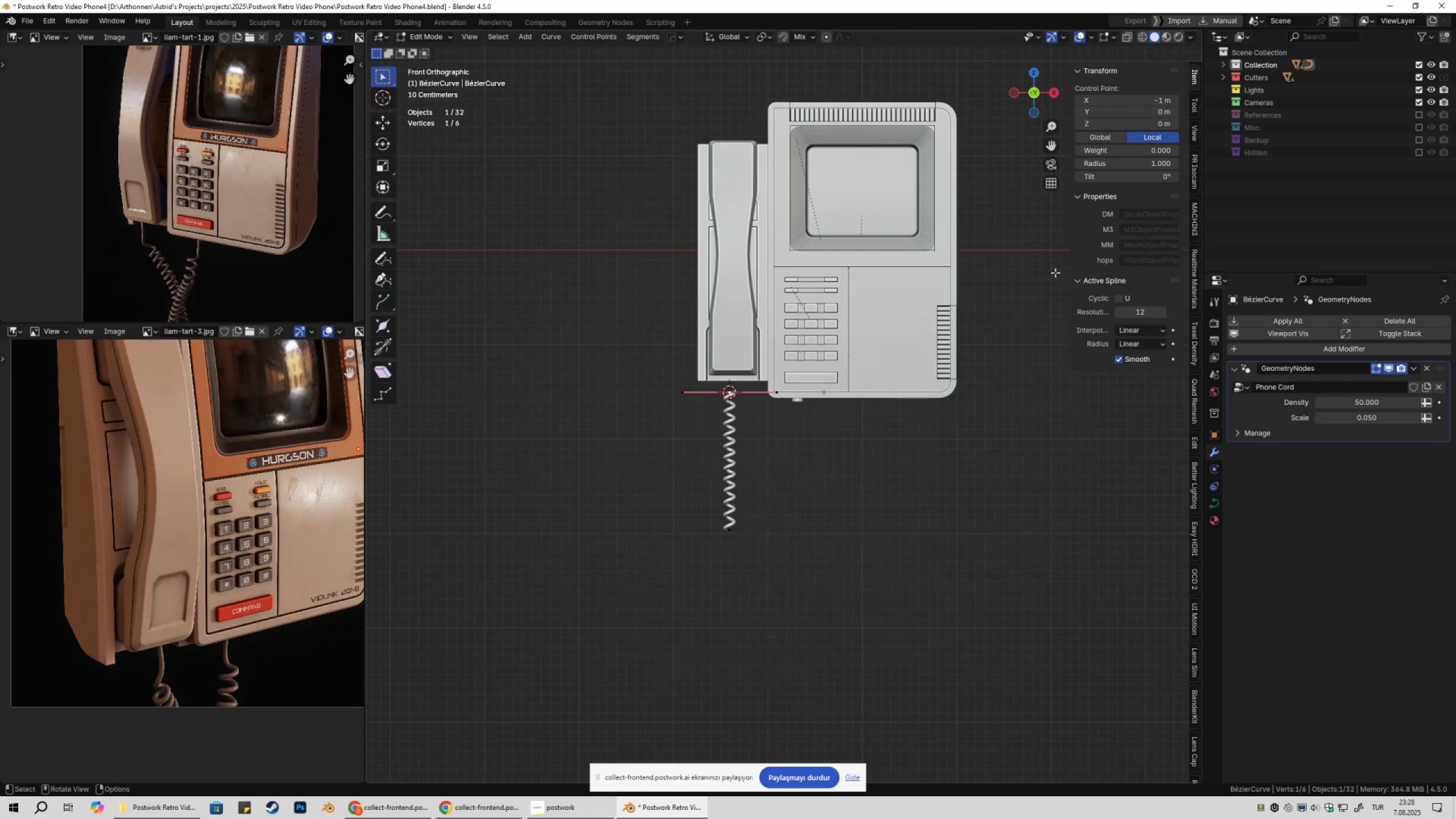 
key(Tab)
 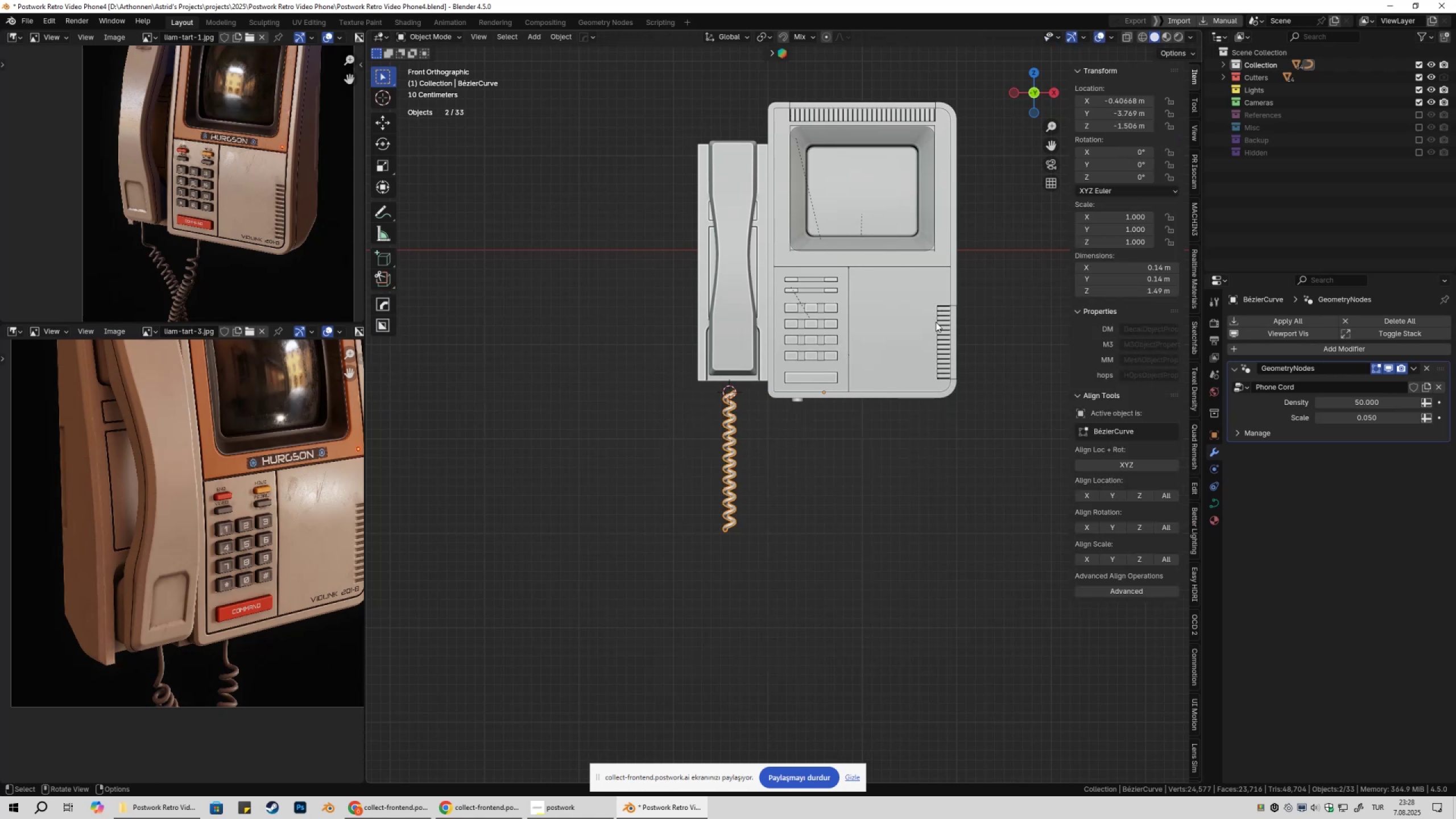 
right_click([936, 322])
 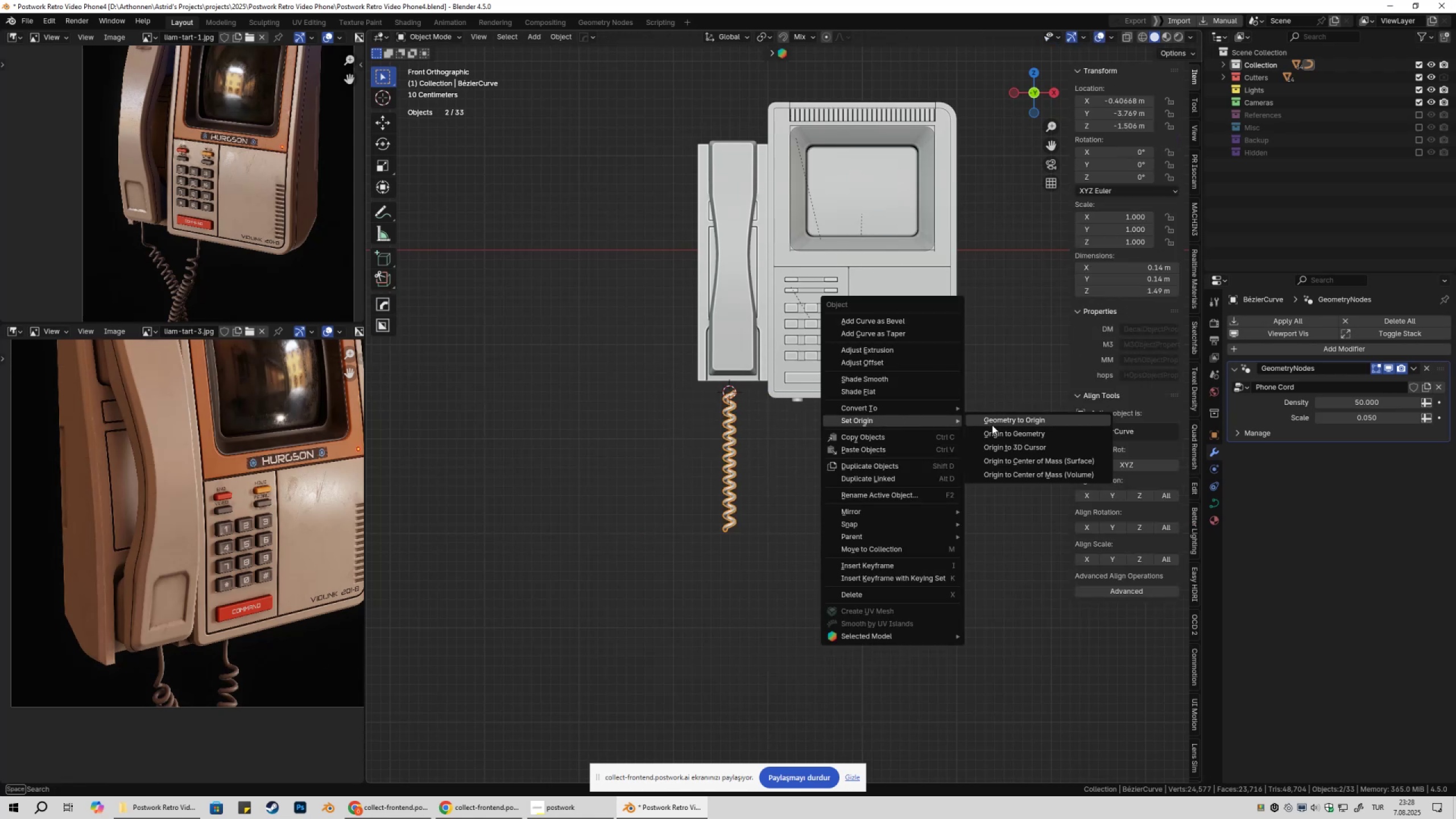 
left_click([1016, 445])
 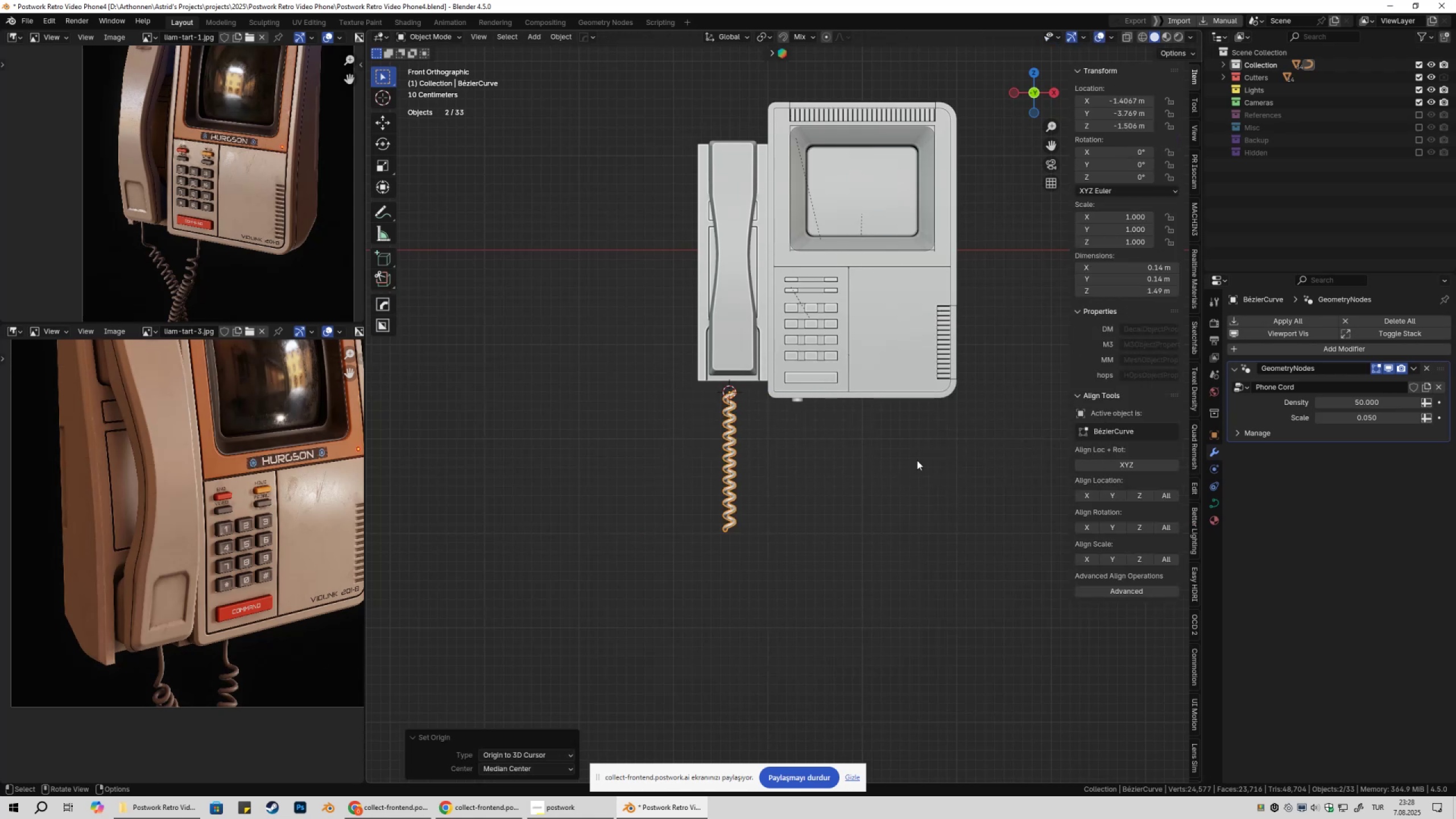 
scroll: coordinate [761, 473], scroll_direction: up, amount: 5.0
 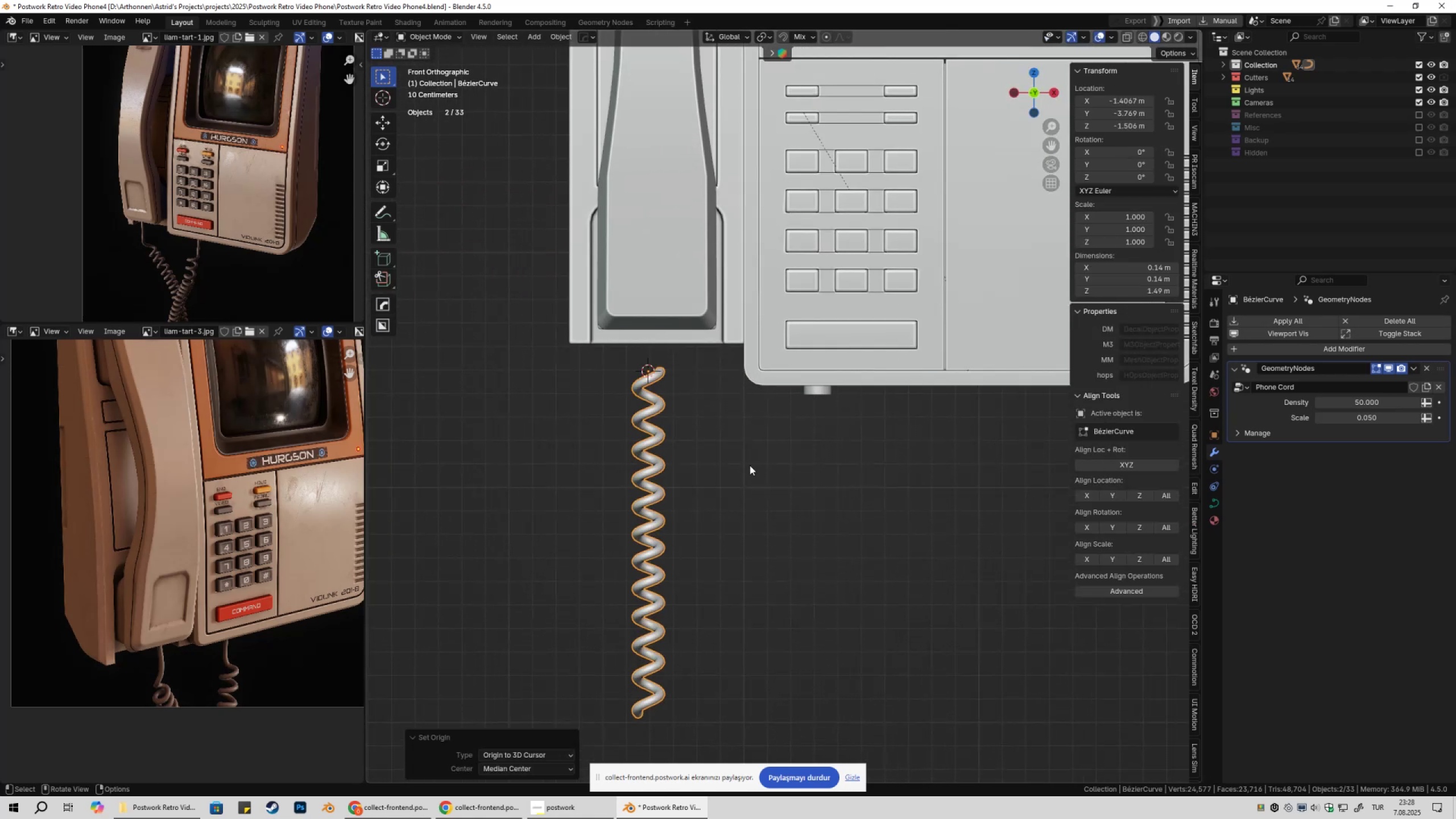 
key(Tab)
 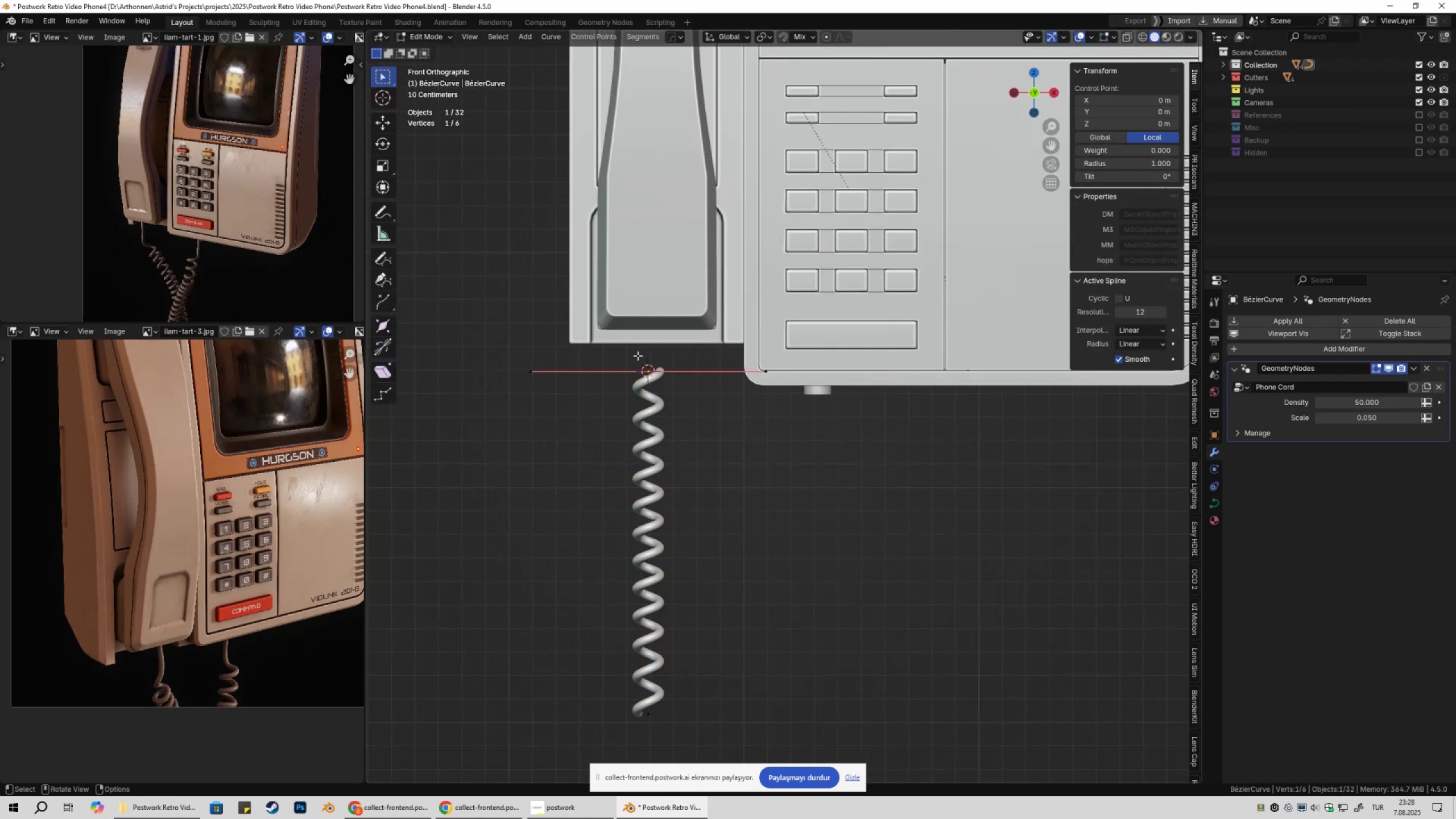 
left_click_drag(start_coordinate=[611, 334], to_coordinate=[684, 420])
 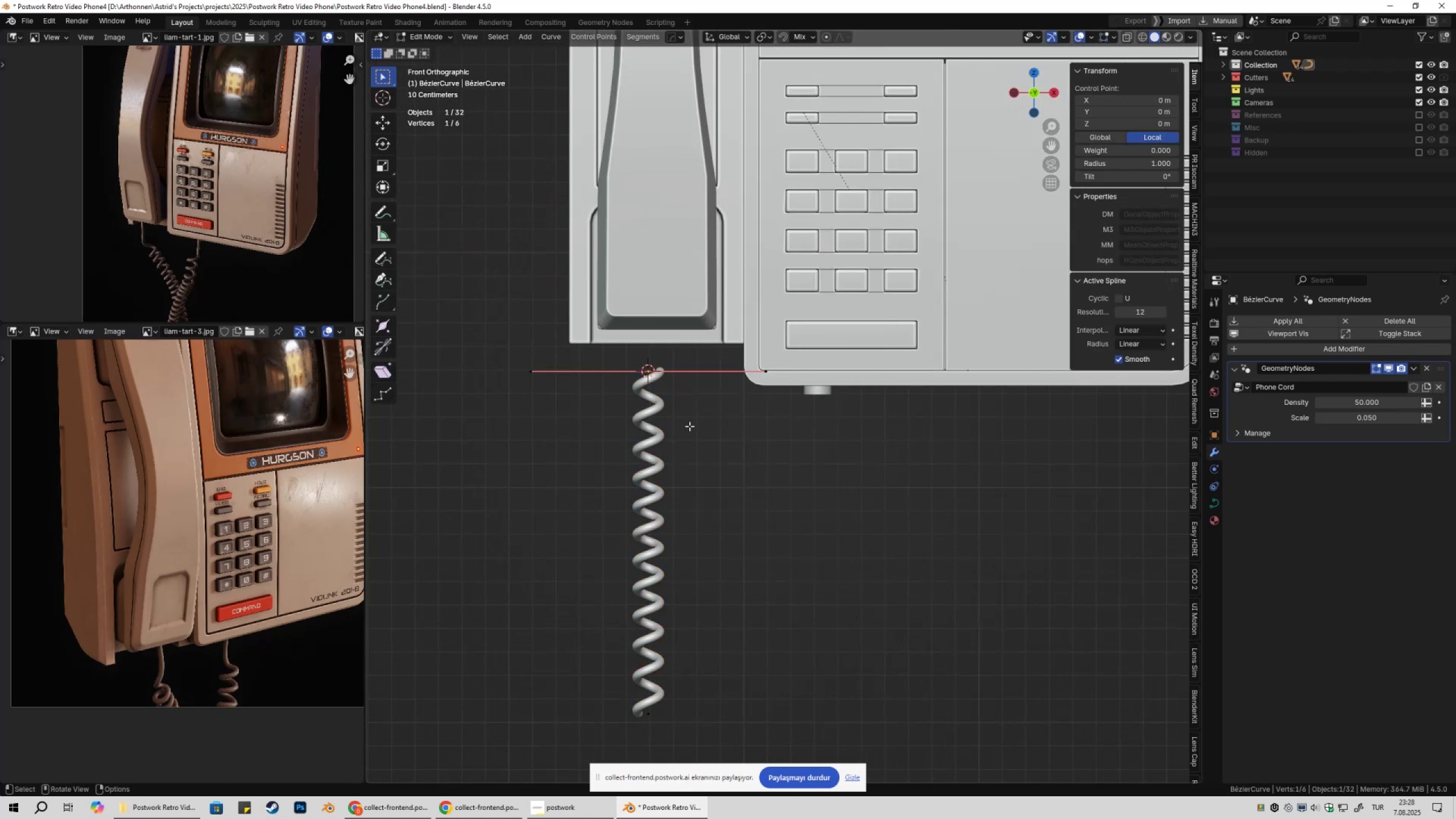 
key(G)
 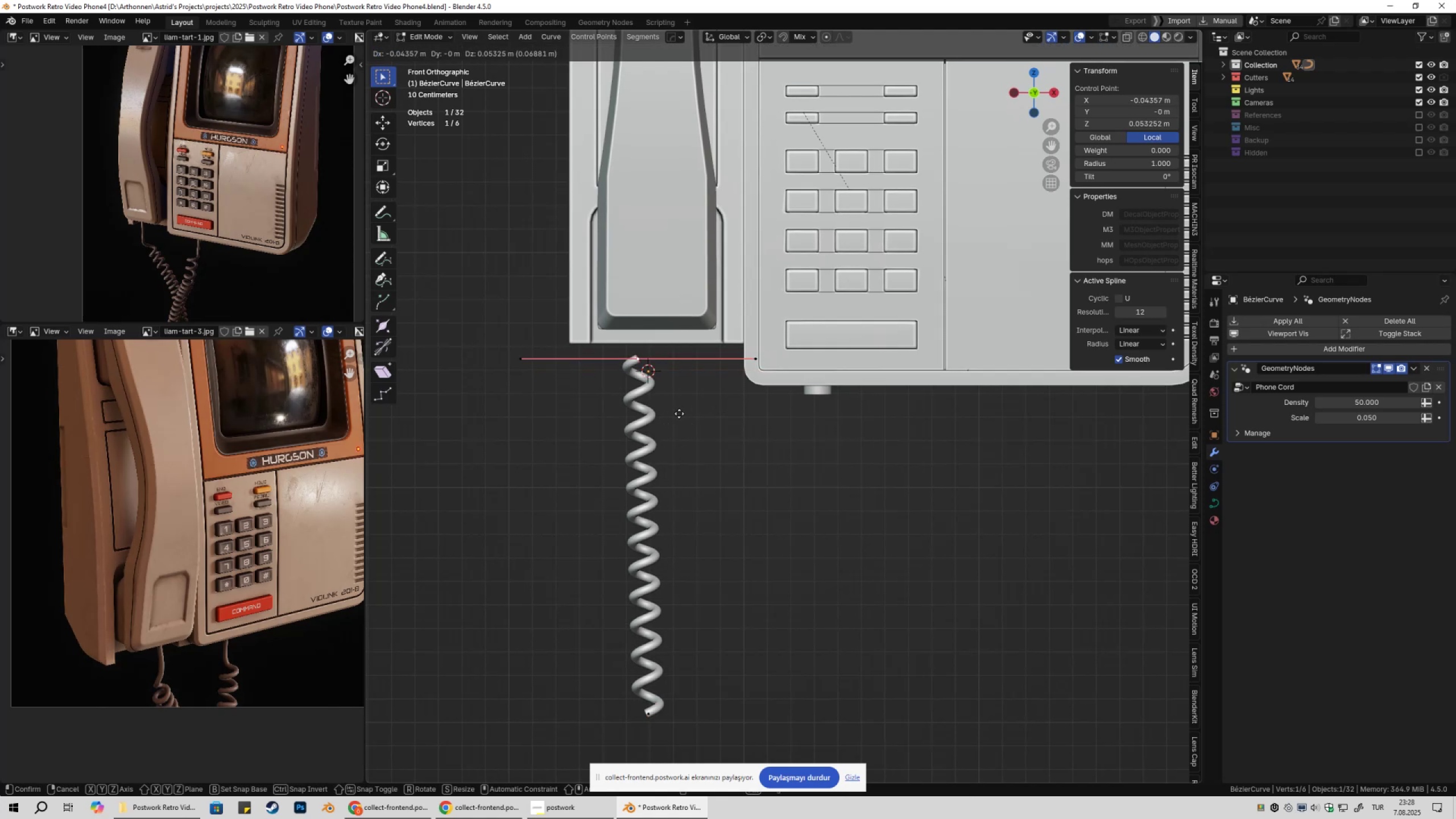 
key(Escape)
 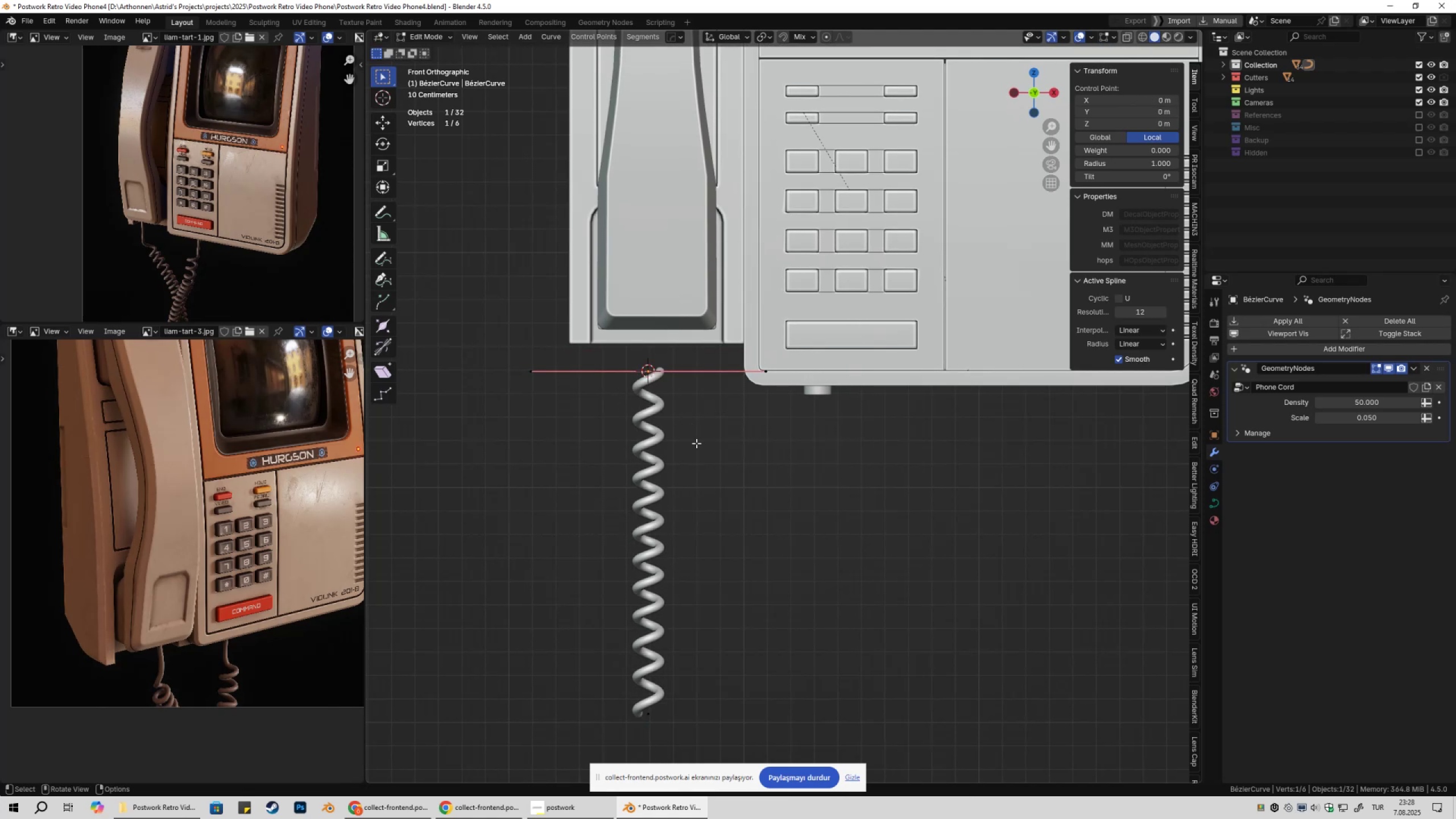 
key(Tab)
 